 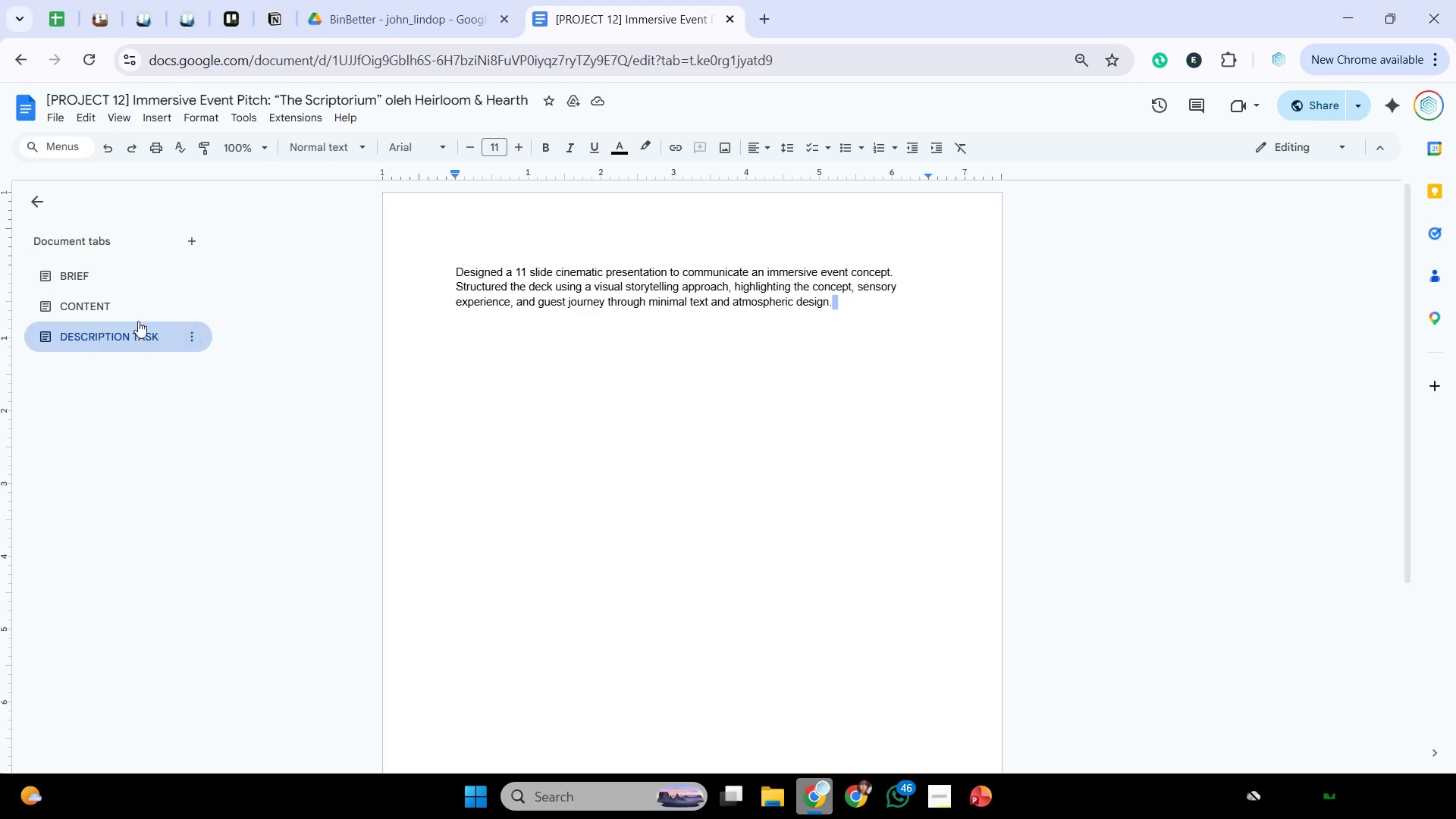 
left_click([122, 315])
 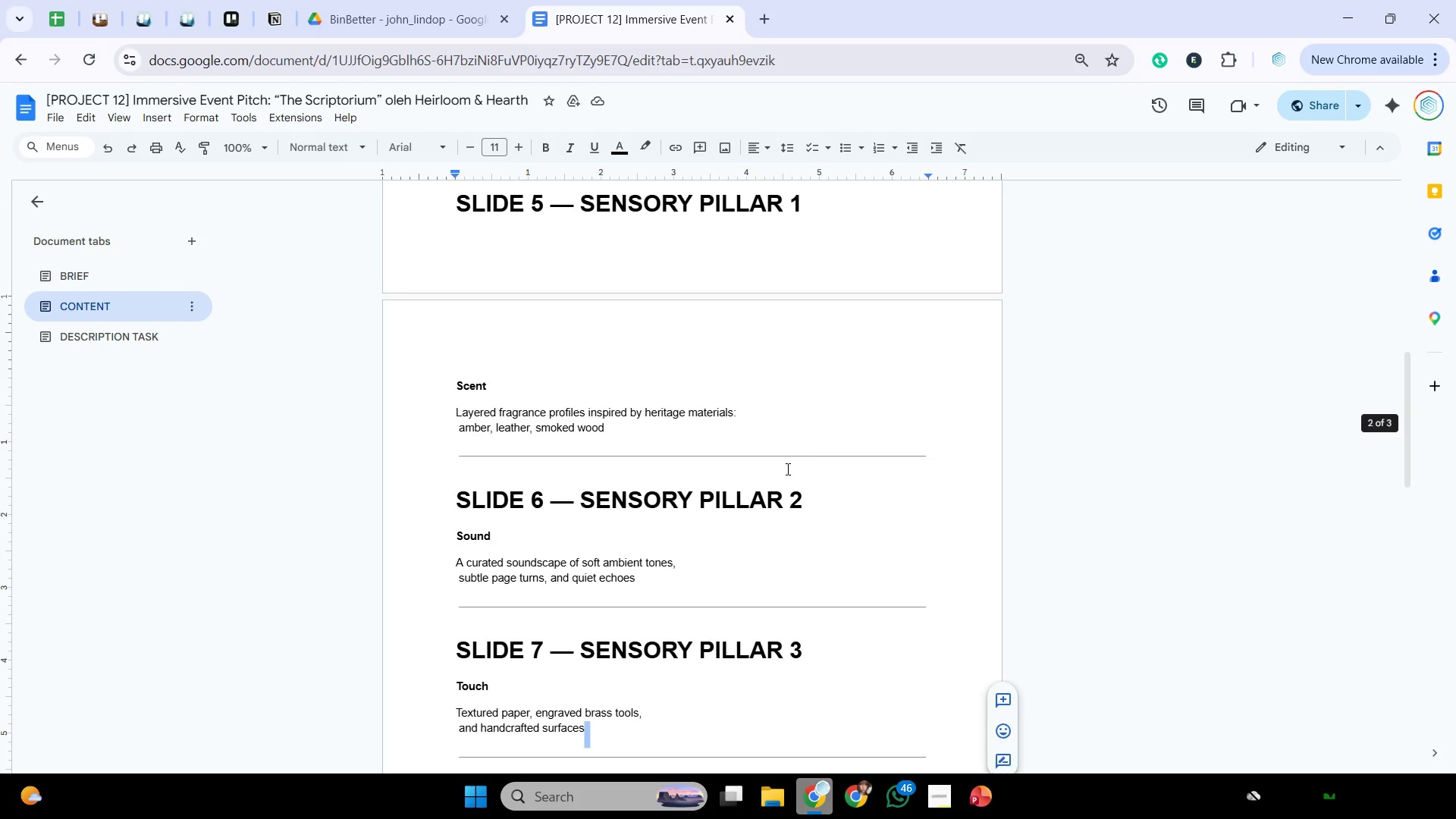 
scroll: coordinate [786, 469], scroll_direction: down, amount: 4.0
 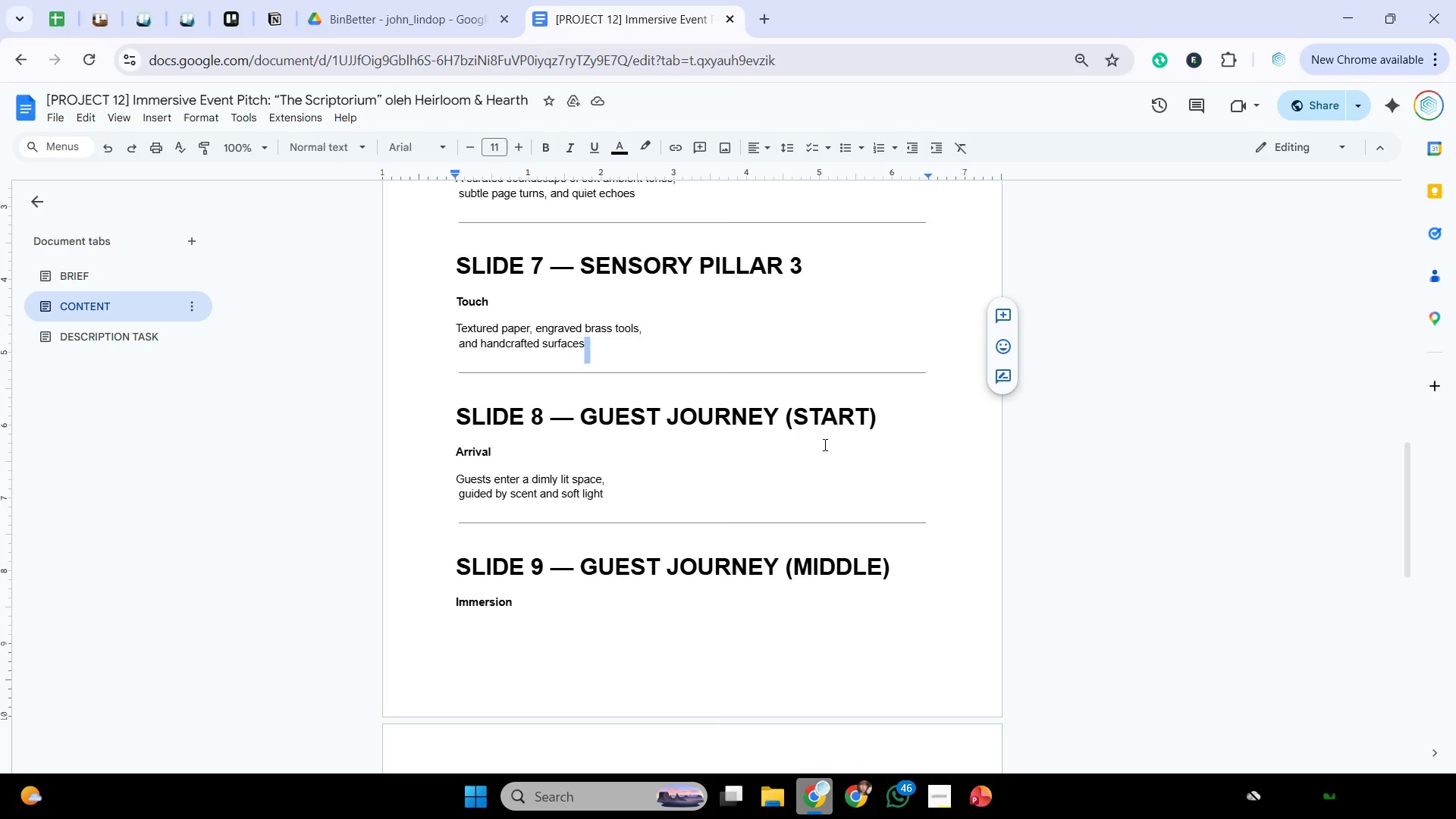 
wait(53.25)
 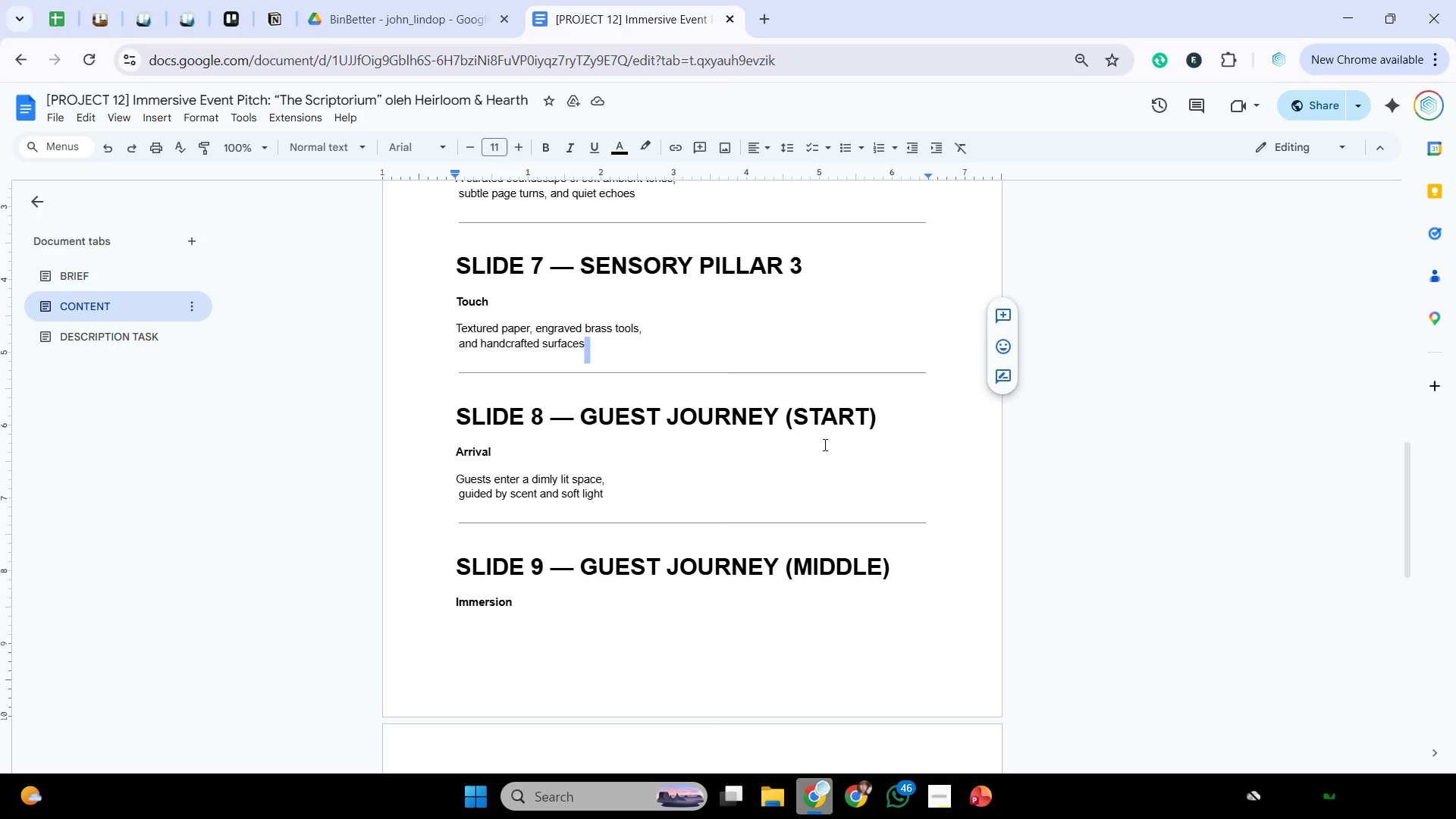 
left_click([716, 452])
 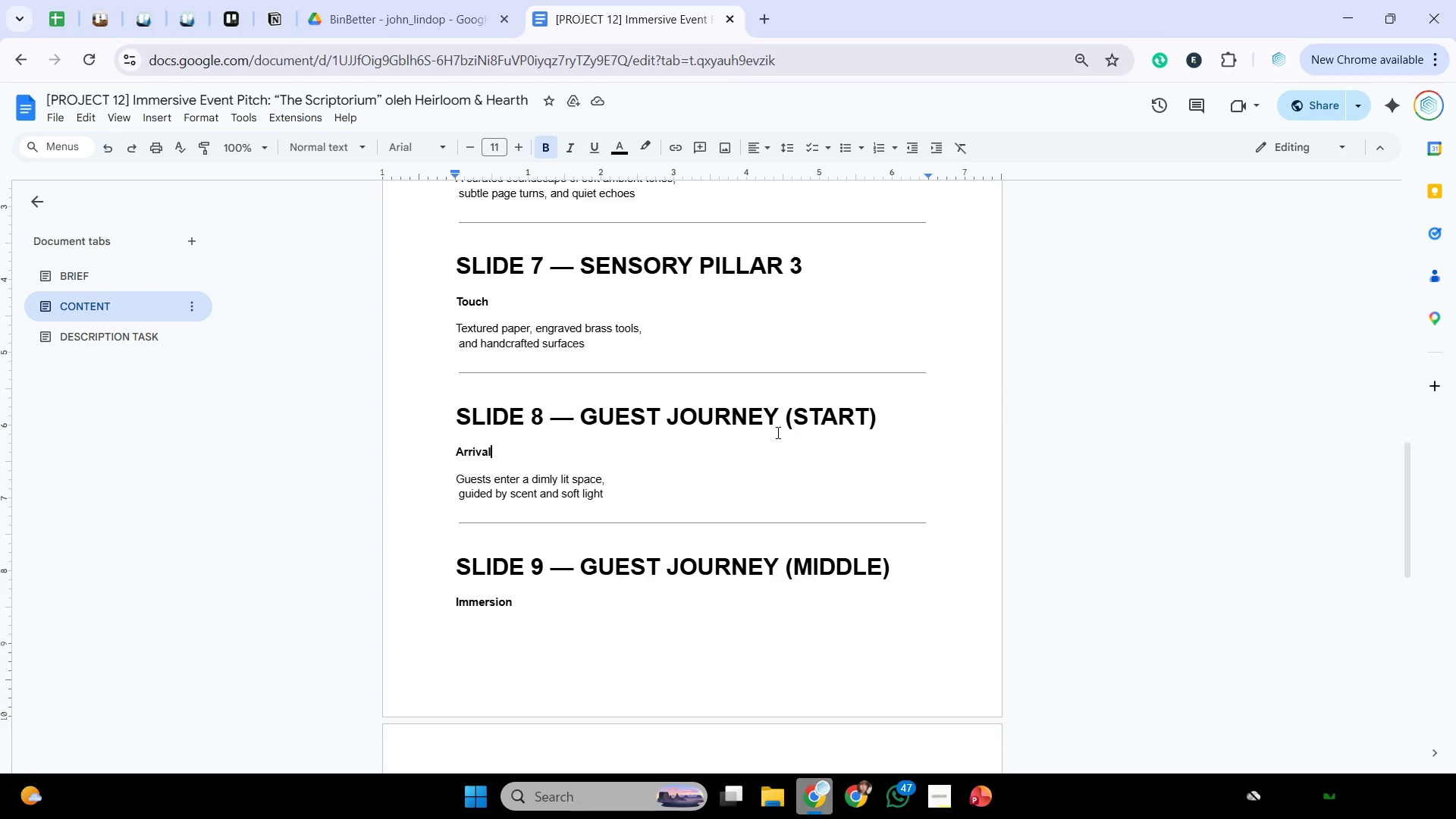 
wait(52.06)
 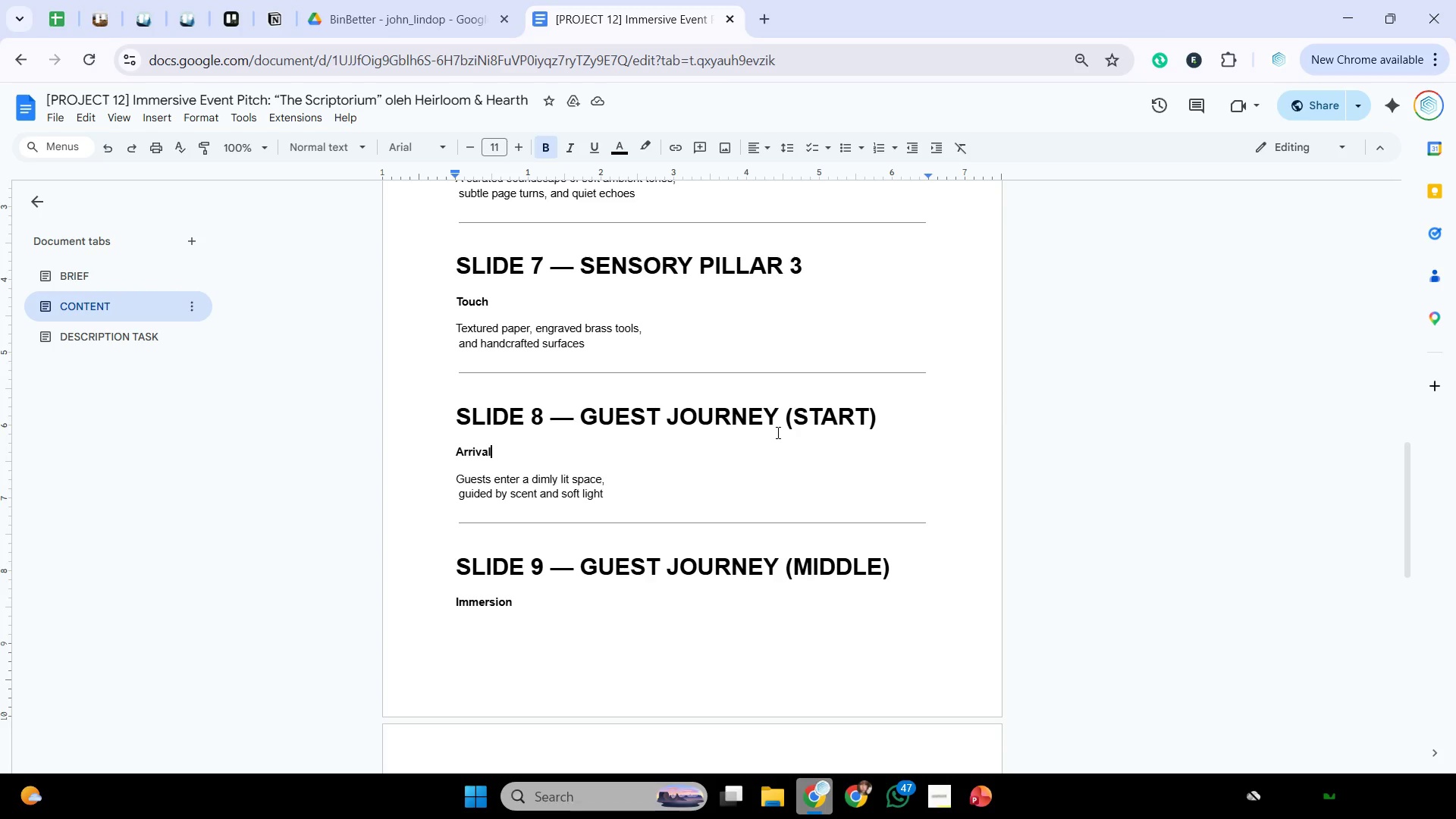 
left_click([977, 721])
 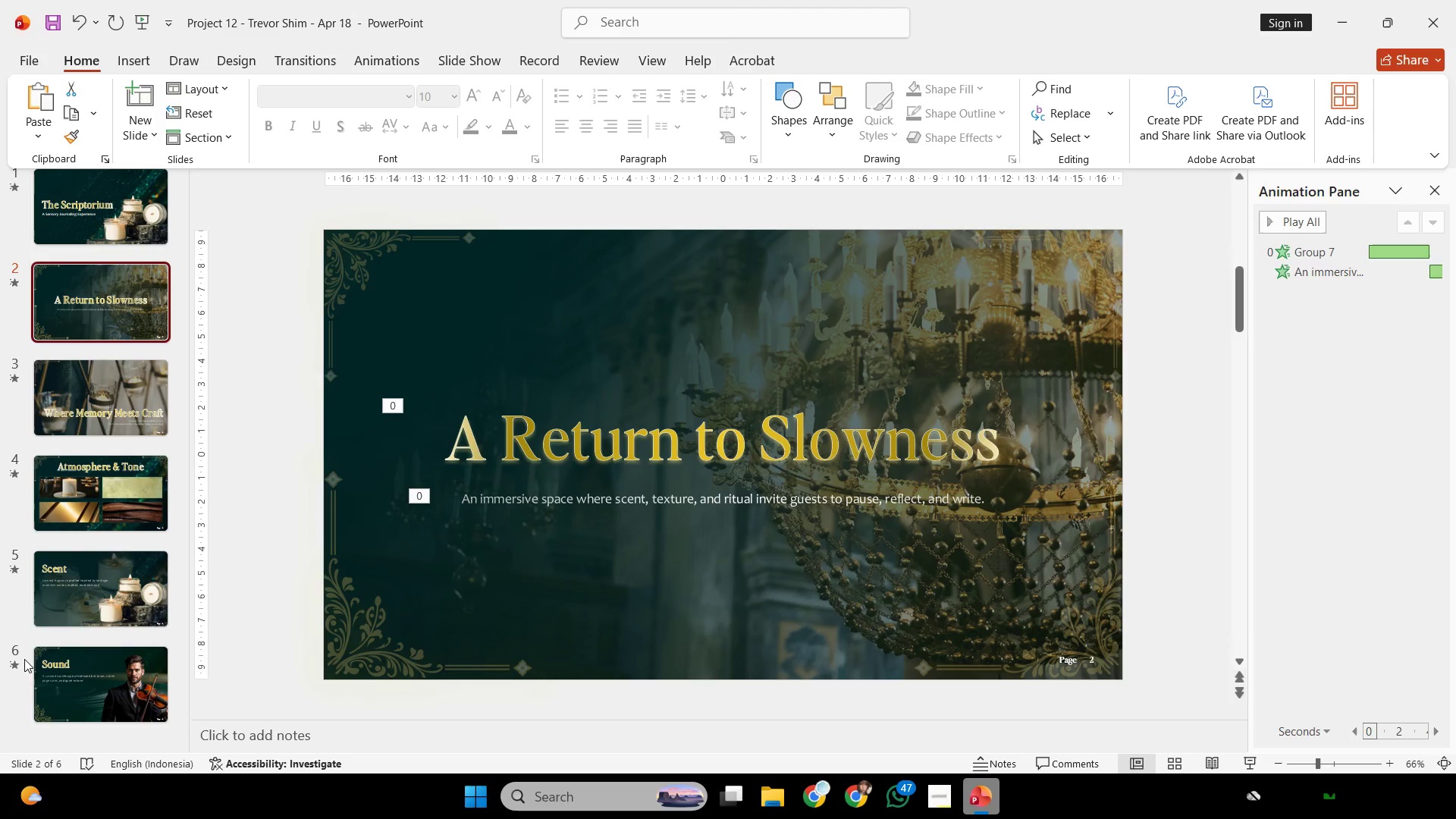 
scroll: coordinate [24, 659], scroll_direction: down, amount: 4.0
 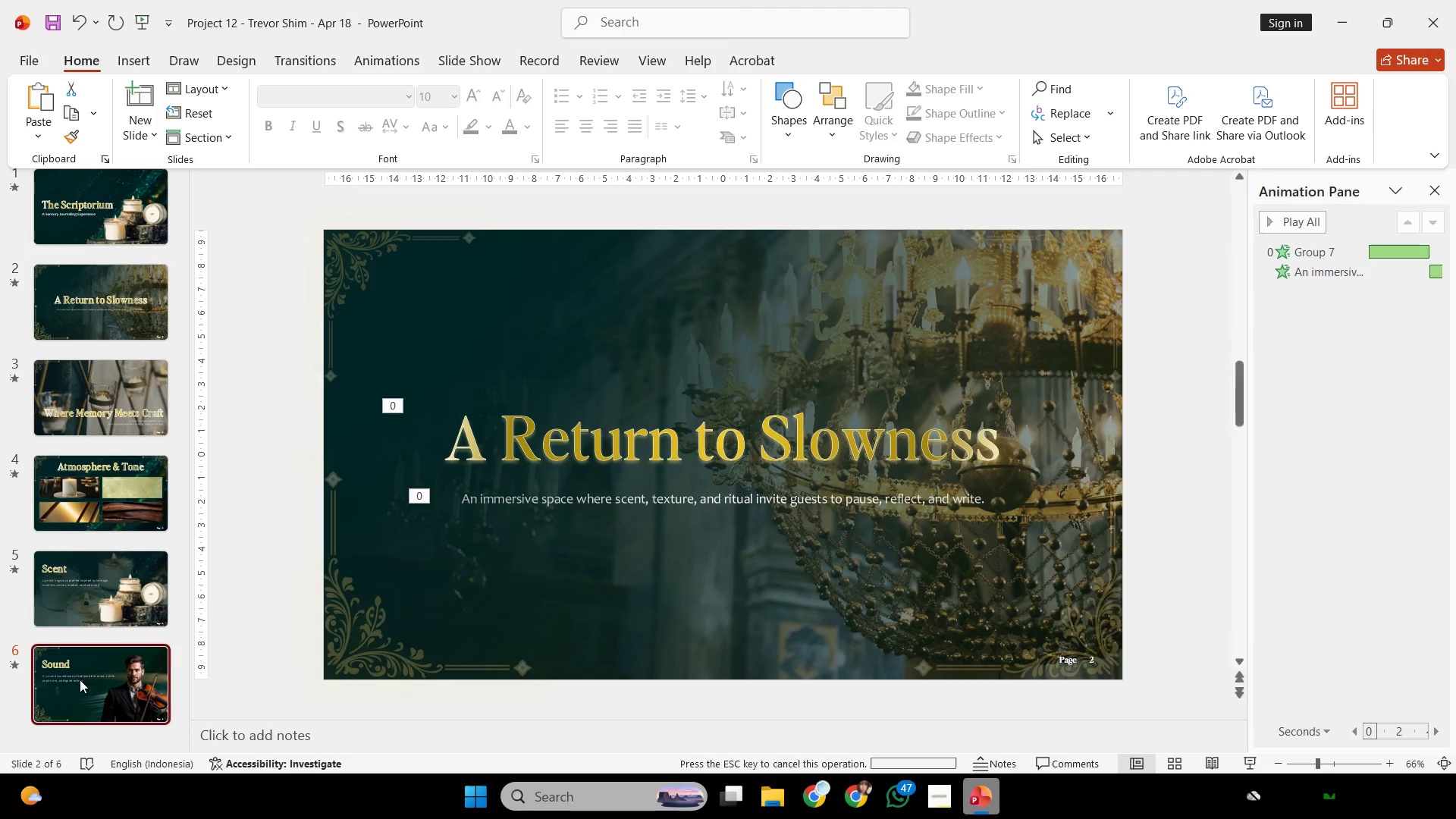 
left_click([77, 673])
 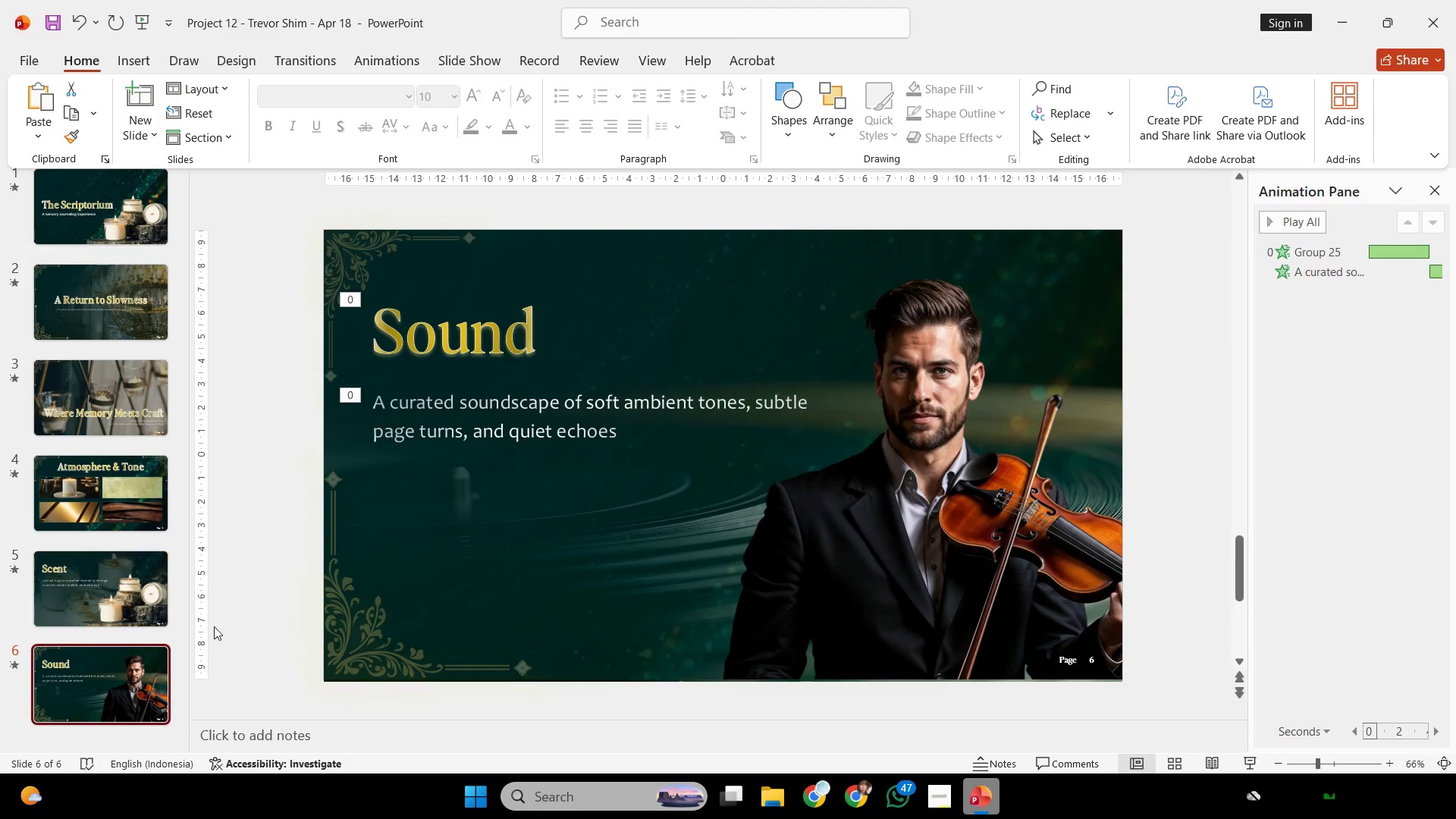 
mouse_move([848, 790])
 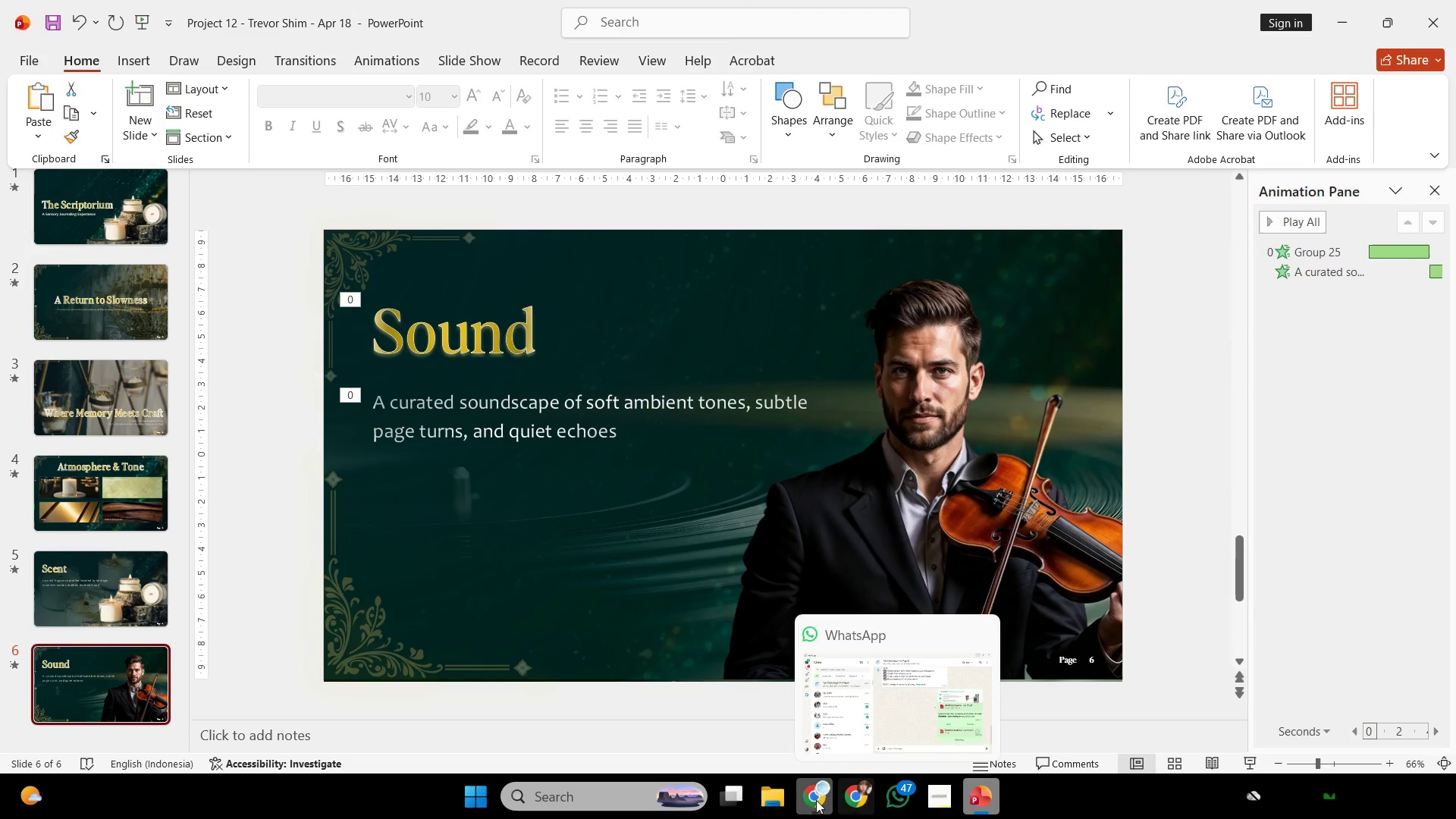 
left_click([802, 799])
 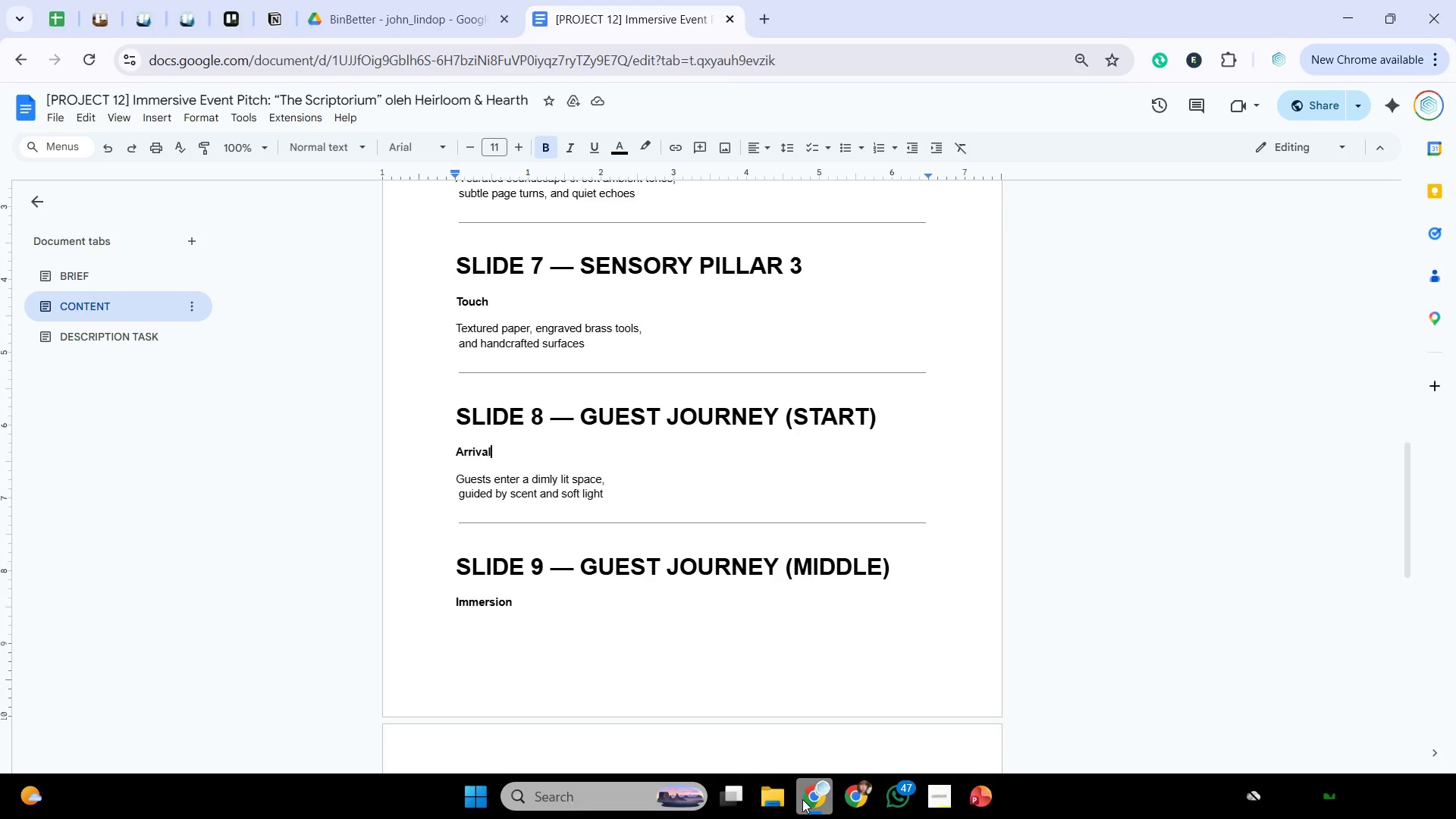 
wait(6.61)
 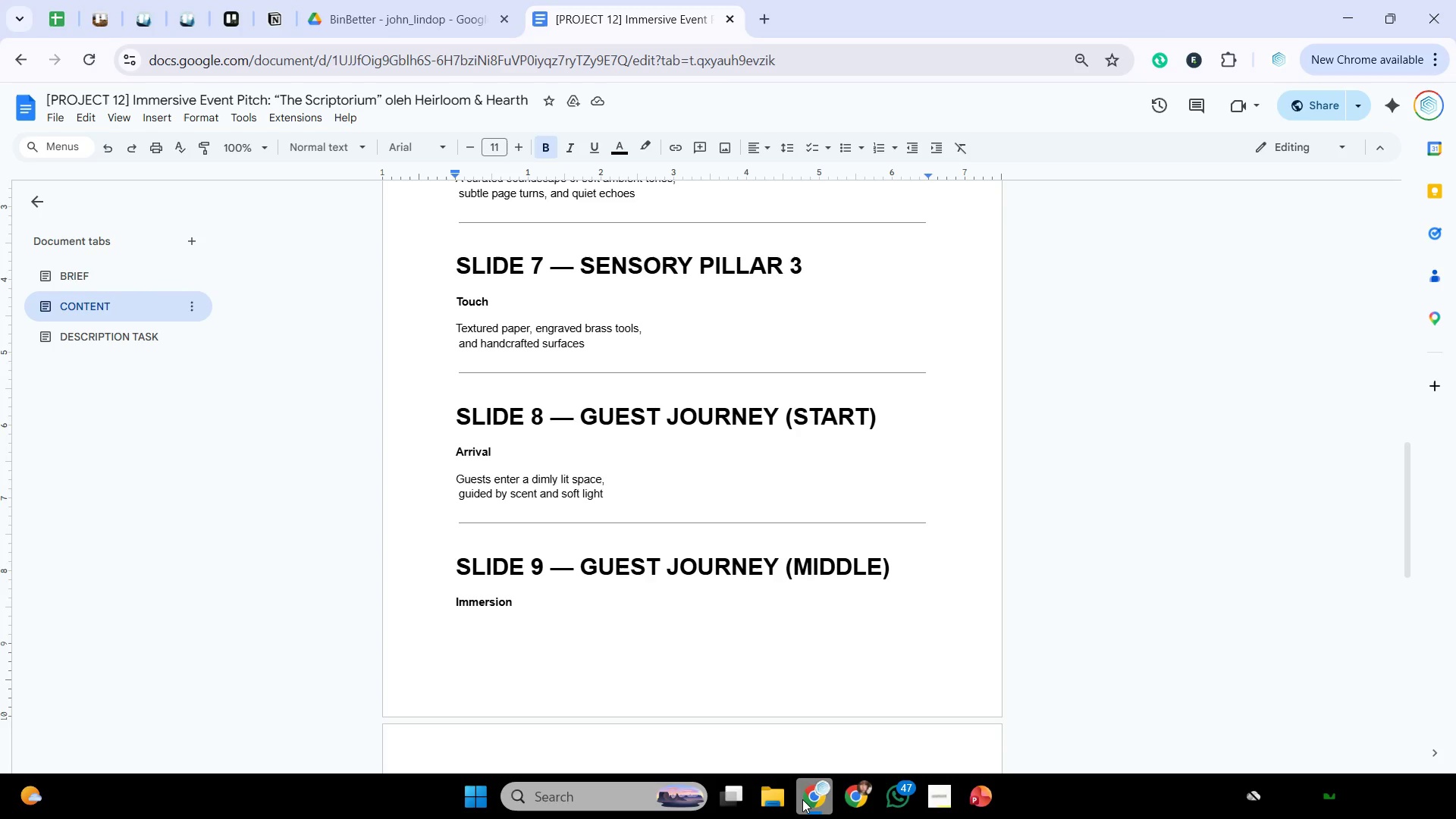 
scroll: coordinate [777, 623], scroll_direction: up, amount: 2.0
 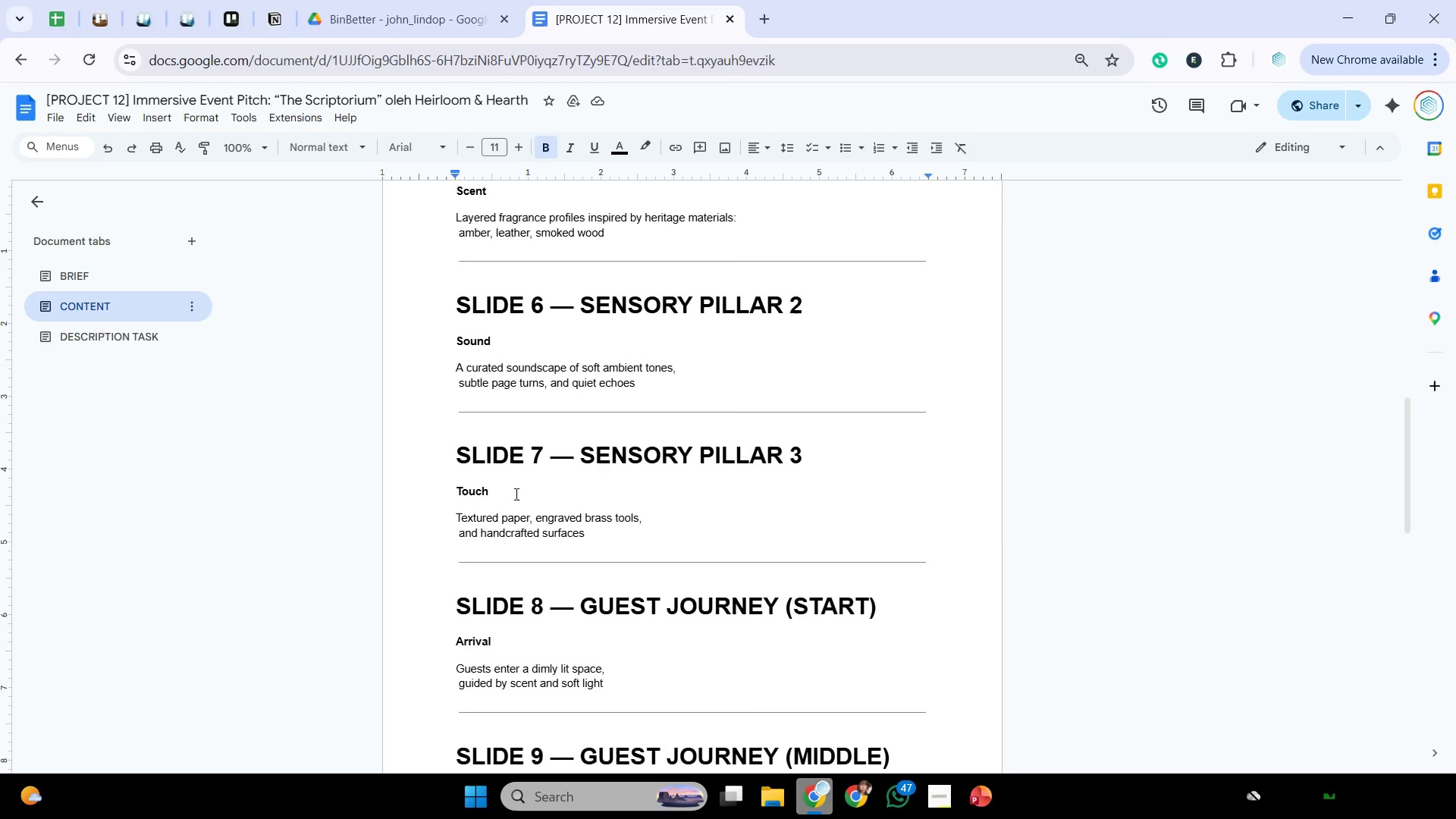 
left_click_drag(start_coordinate=[515, 494], to_coordinate=[388, 500])
 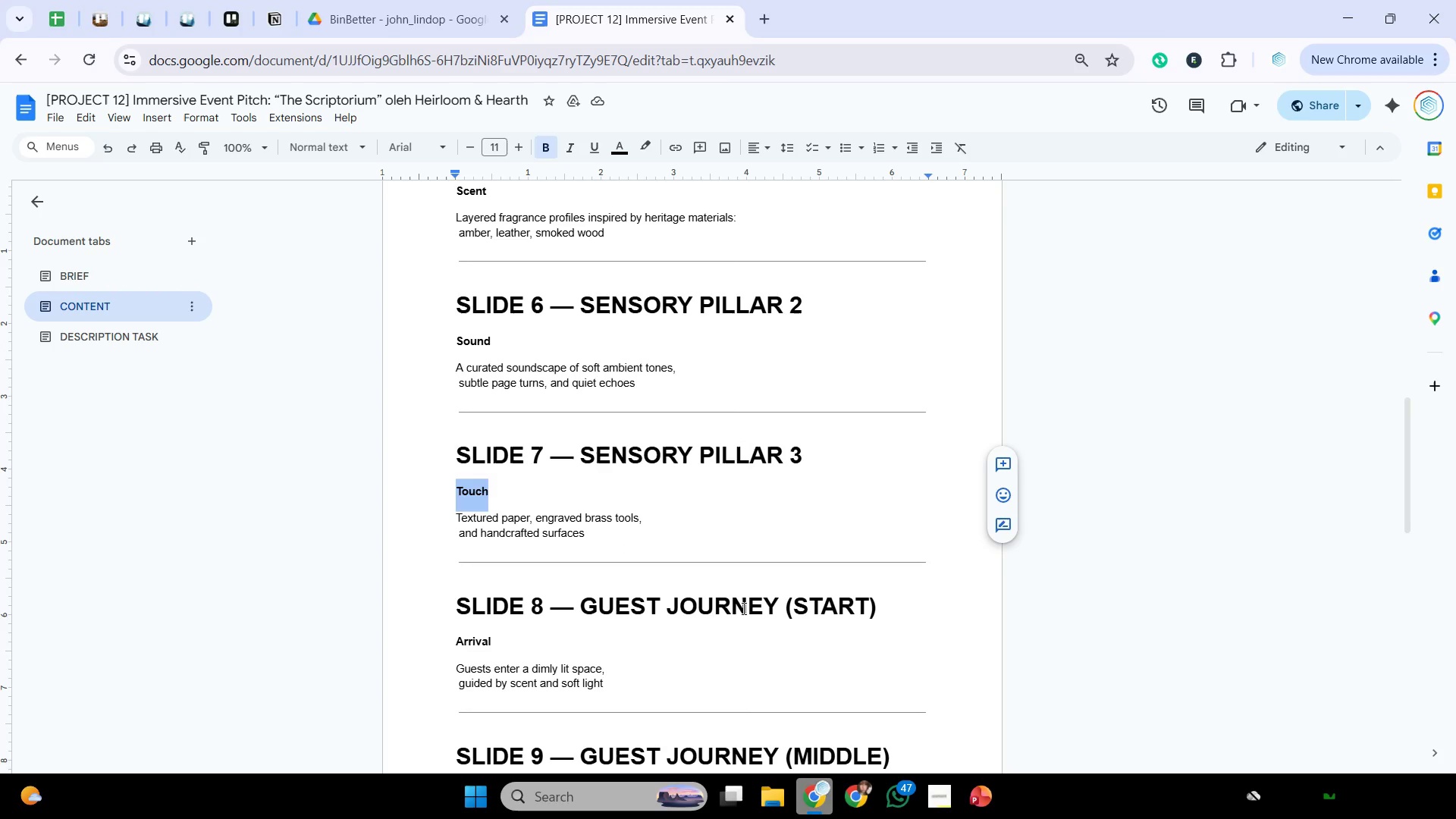 
key(Control+C)
 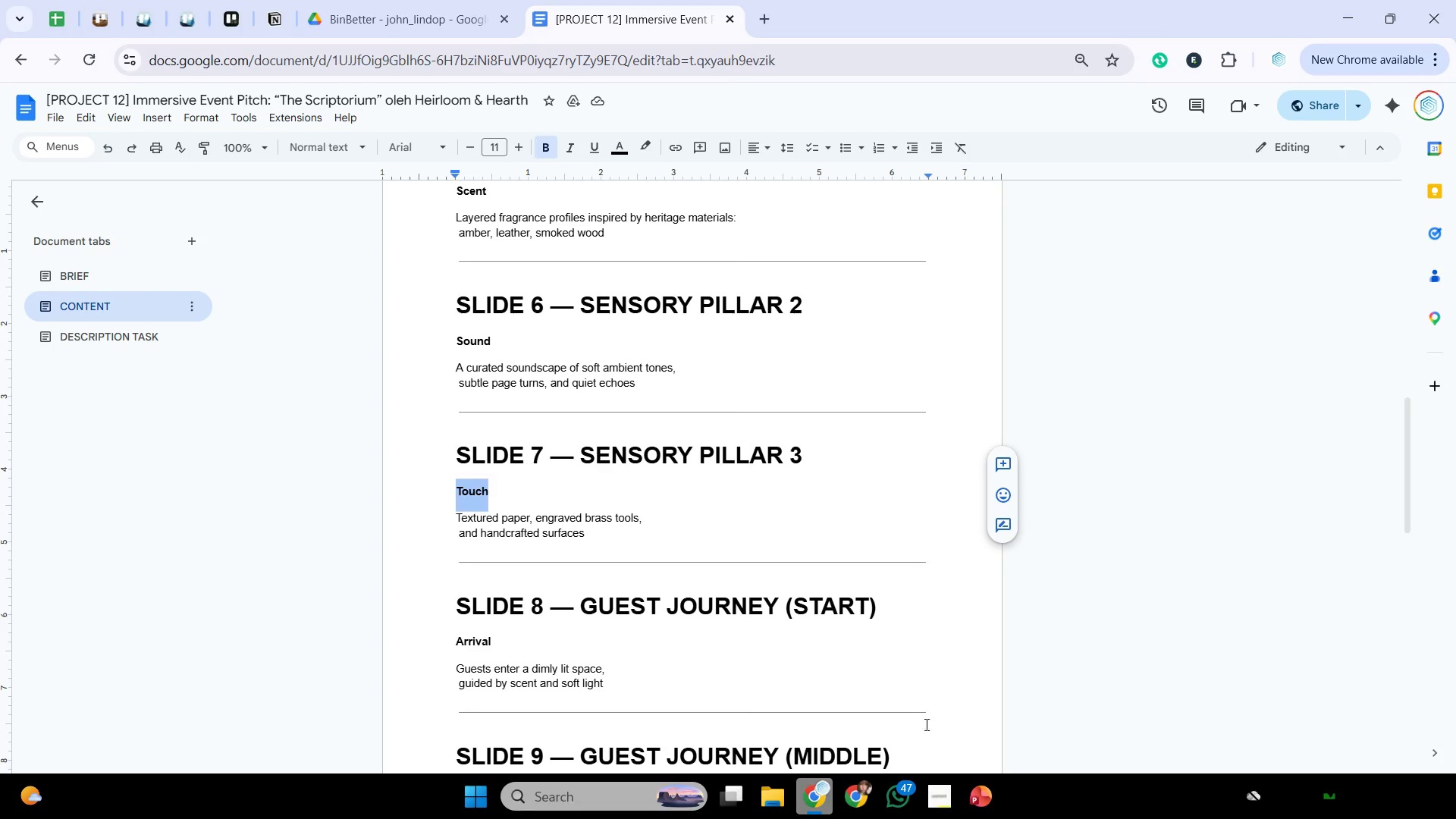 
key(Control+C)
 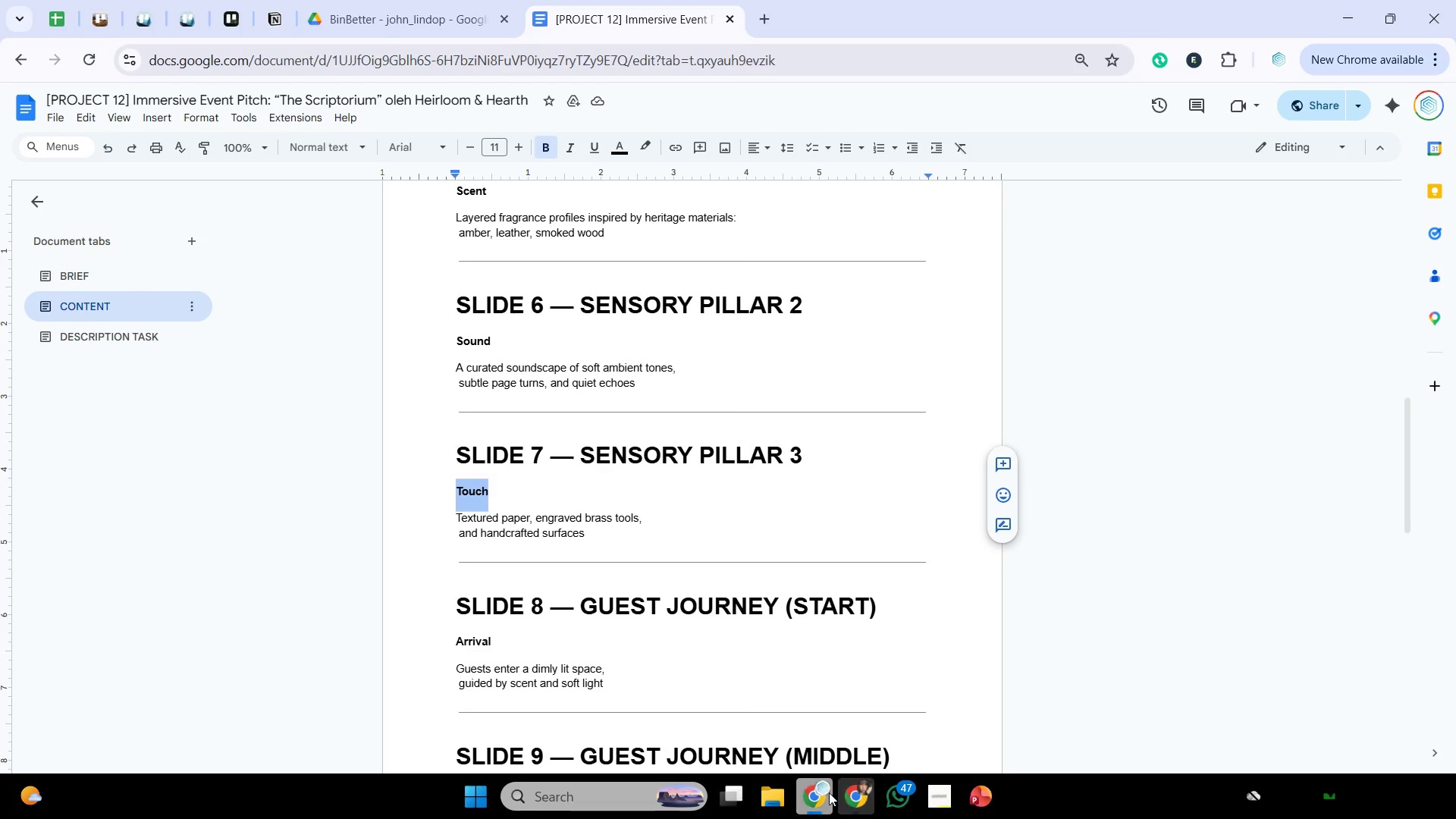 
left_click([829, 792])
 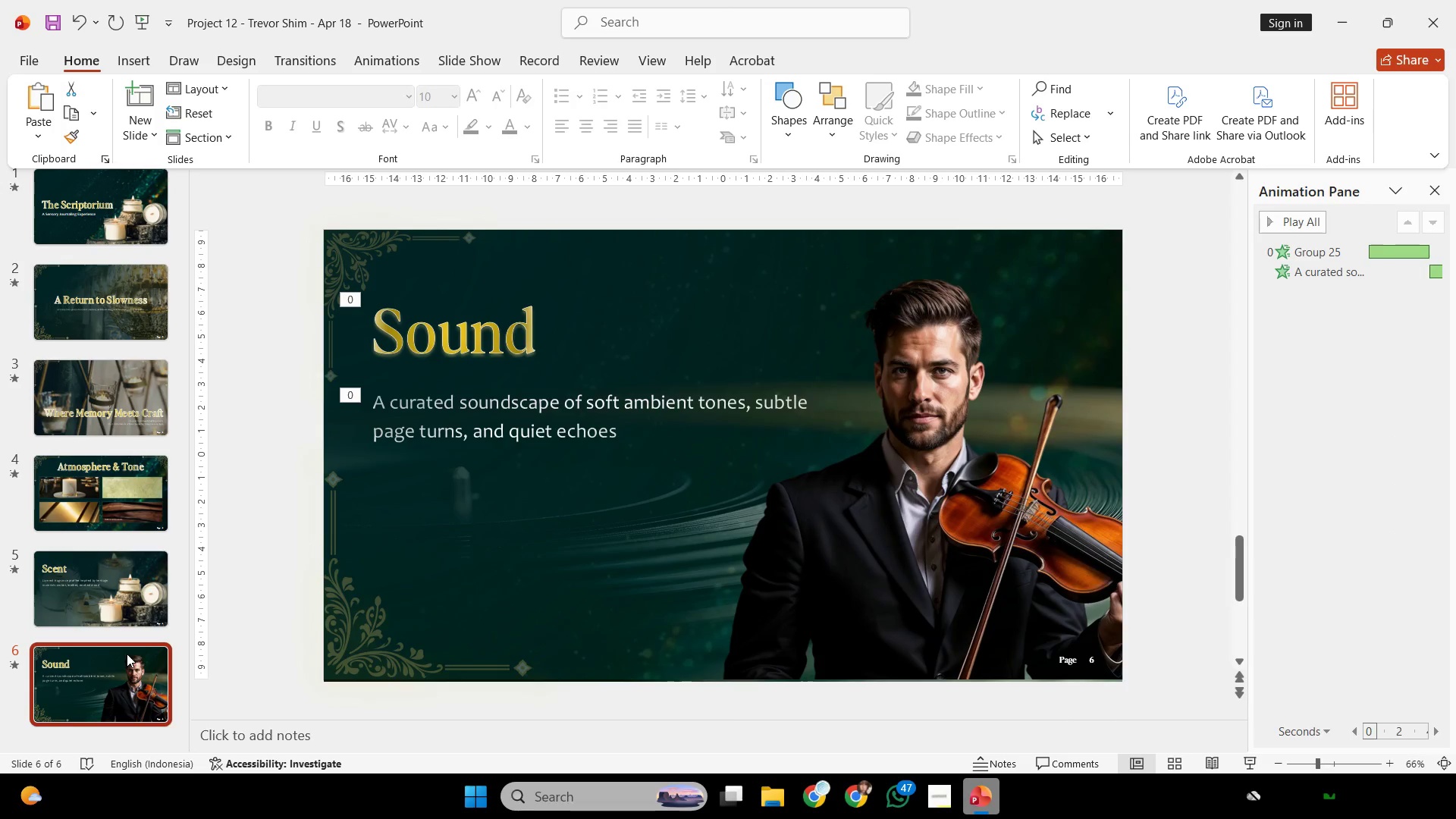 
right_click([127, 656])
 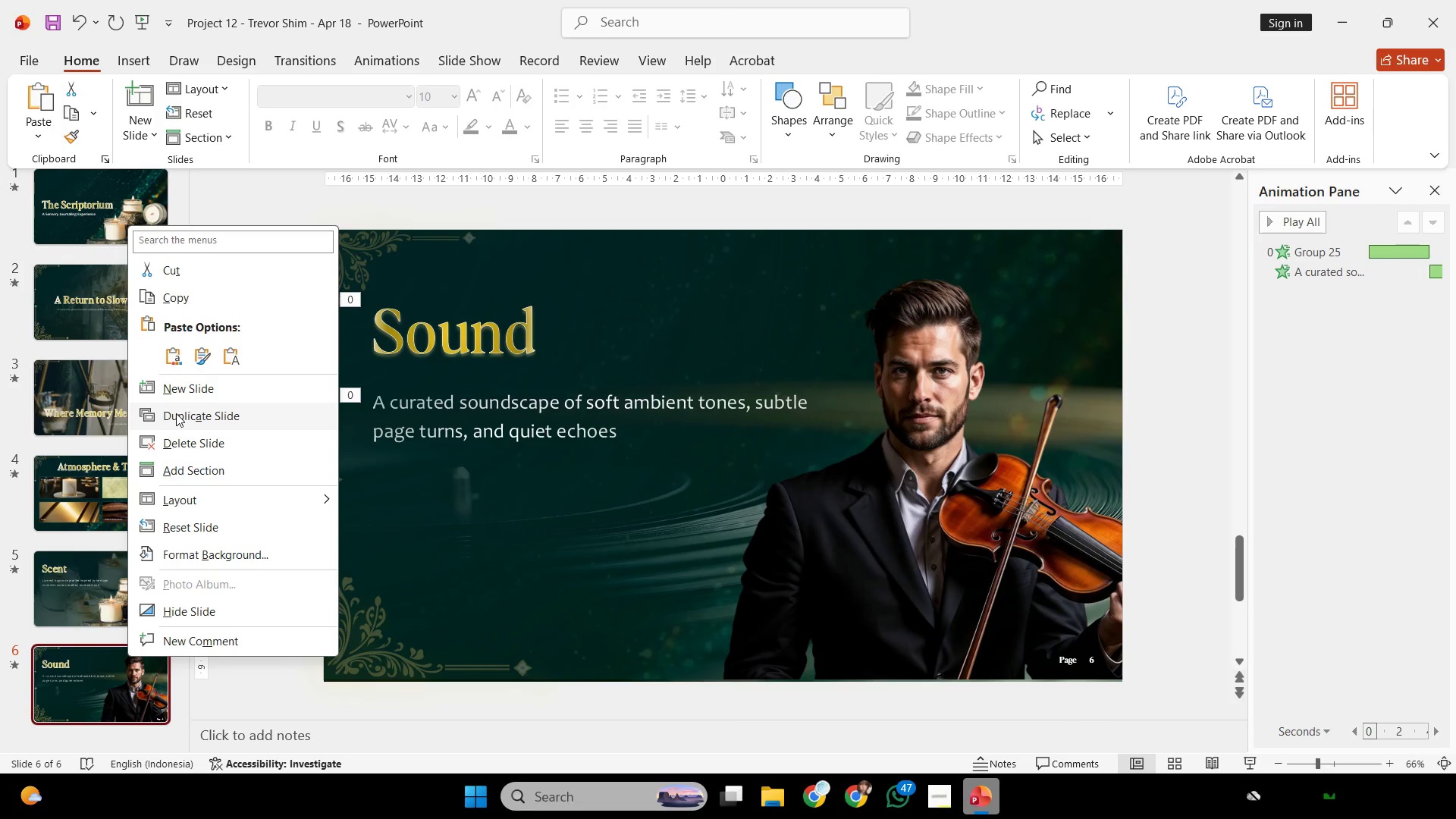 
left_click([176, 413])
 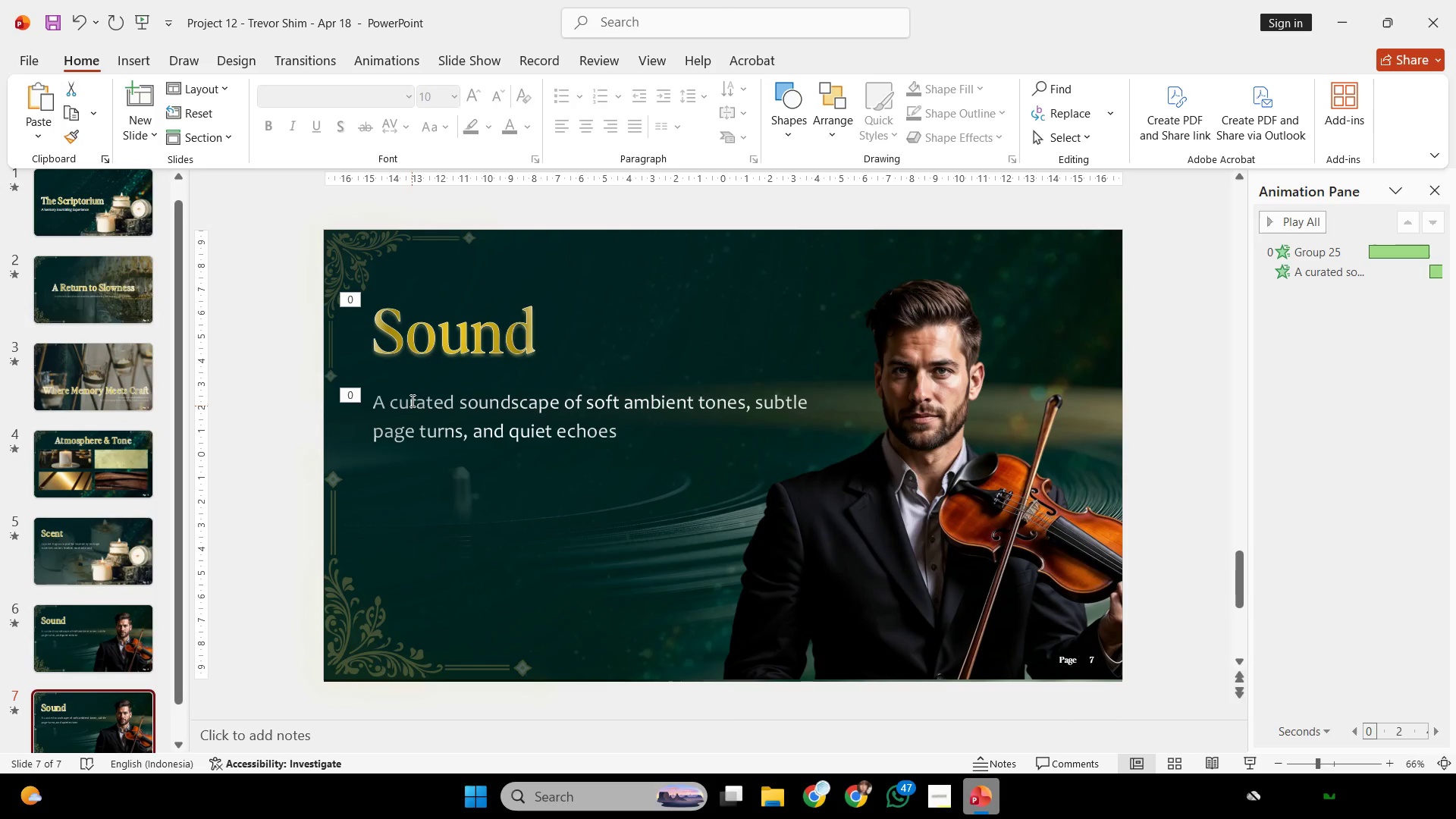 
left_click([457, 348])
 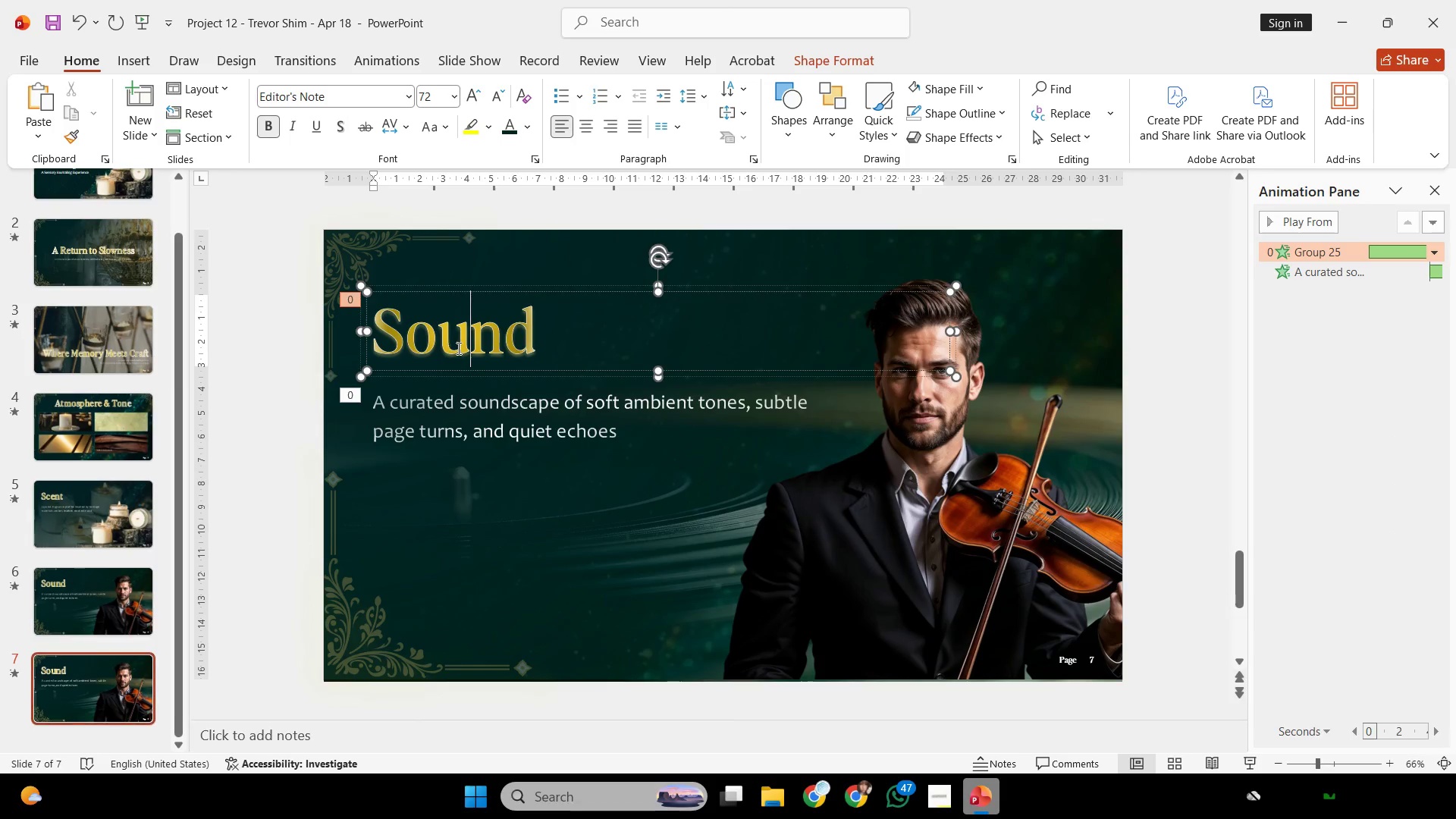 
key(Control+A)
 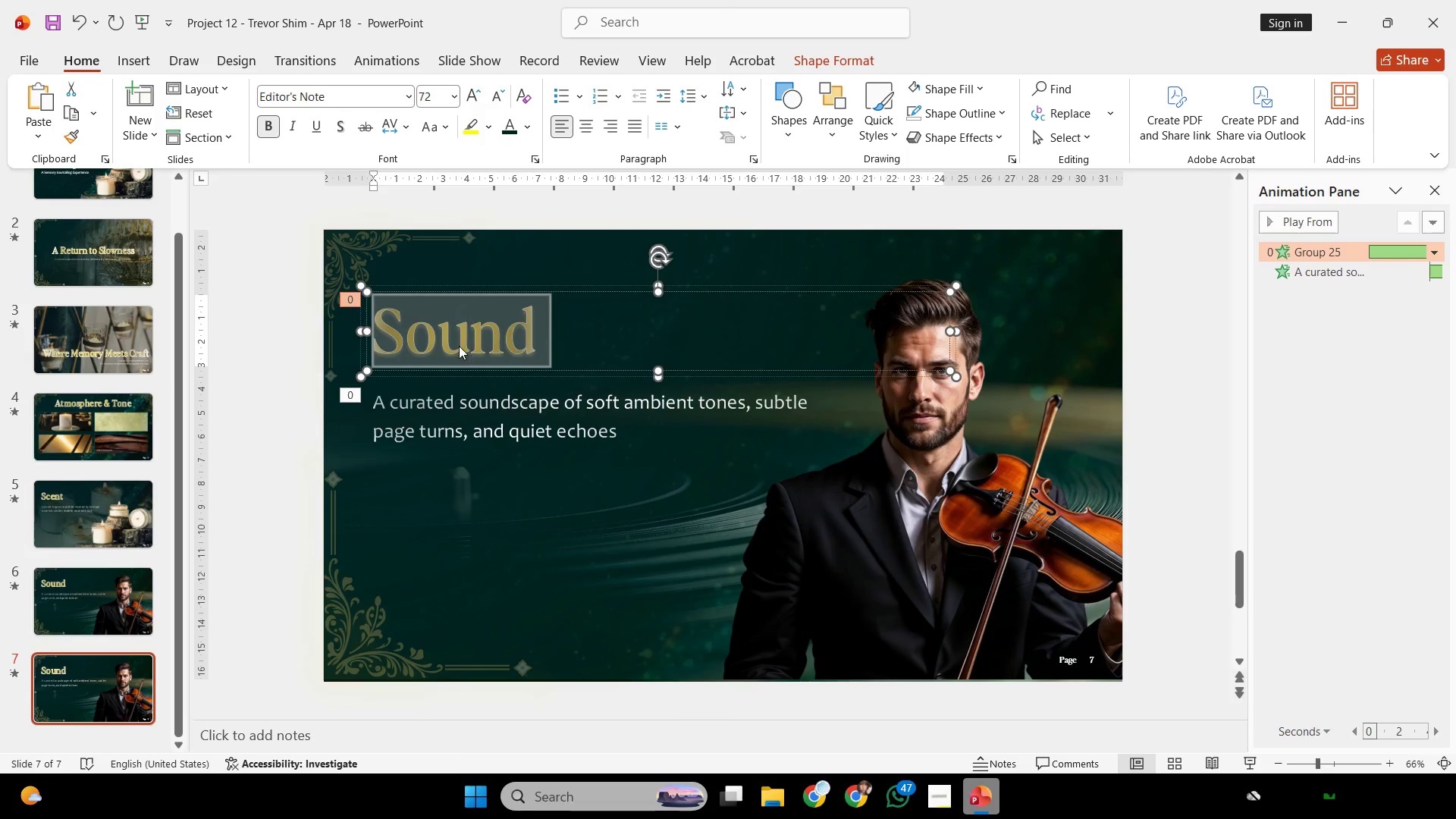 
right_click([459, 346])
 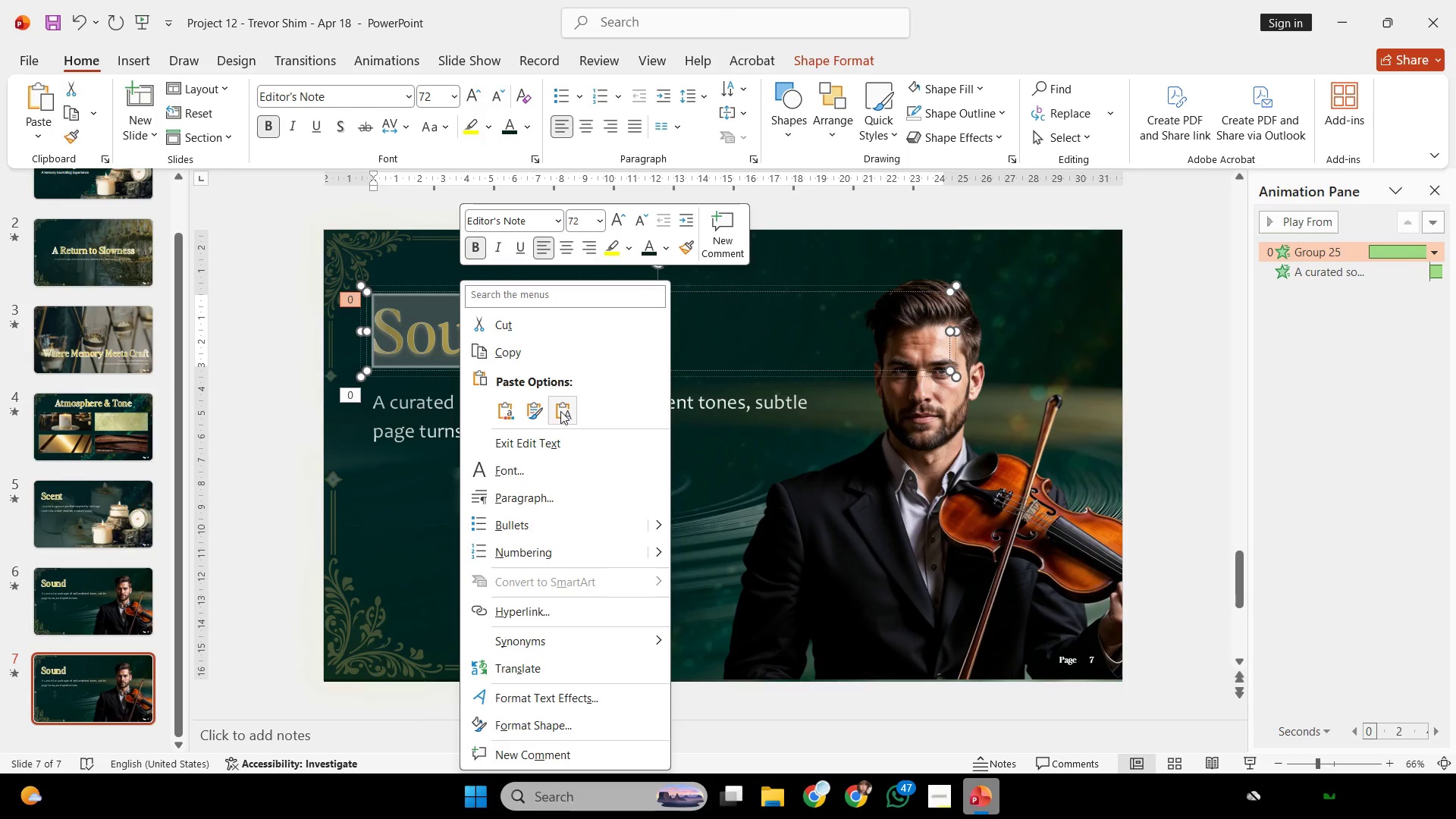 
left_click([560, 411])
 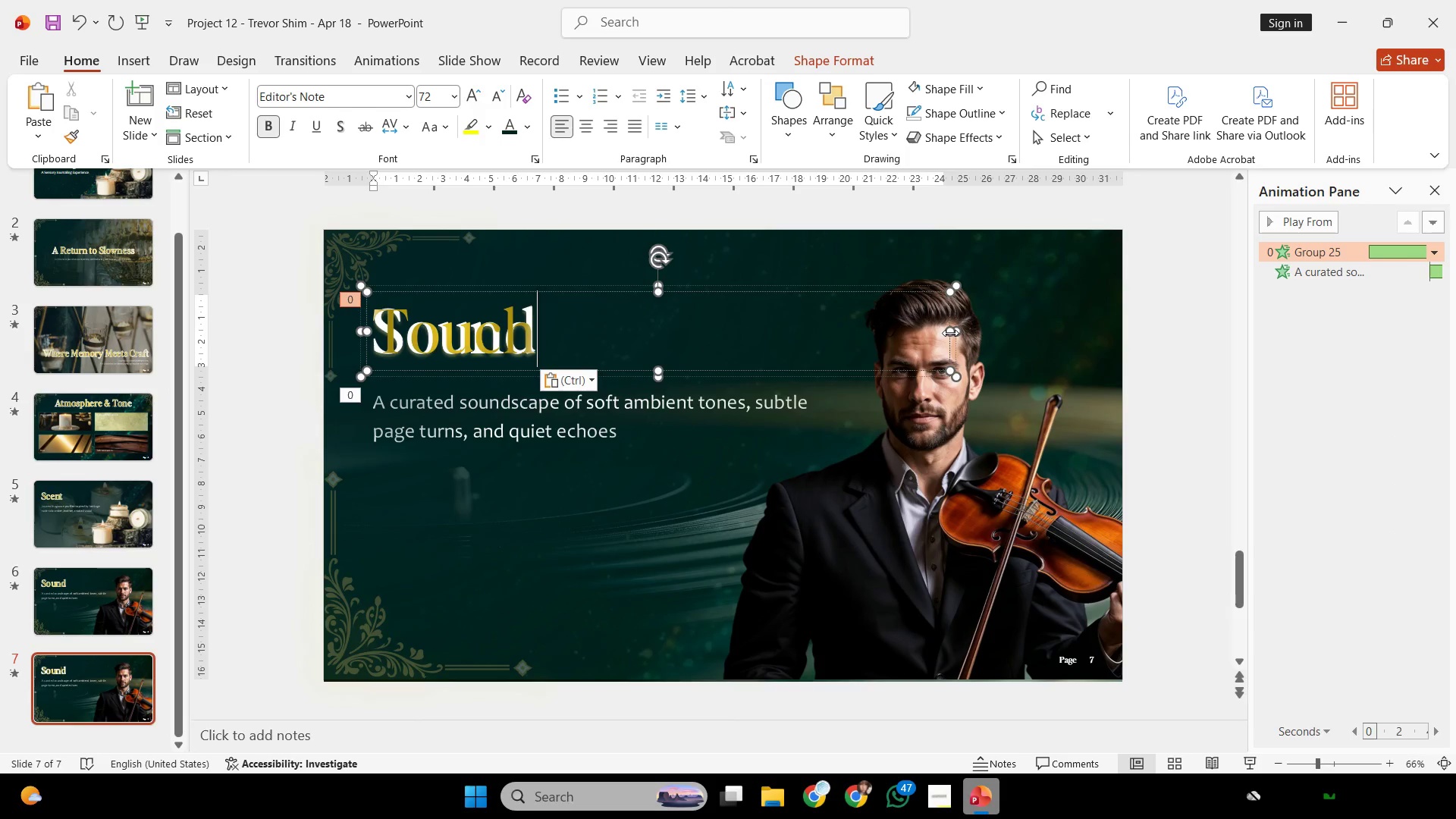 
left_click_drag(start_coordinate=[950, 333], to_coordinate=[831, 350])
 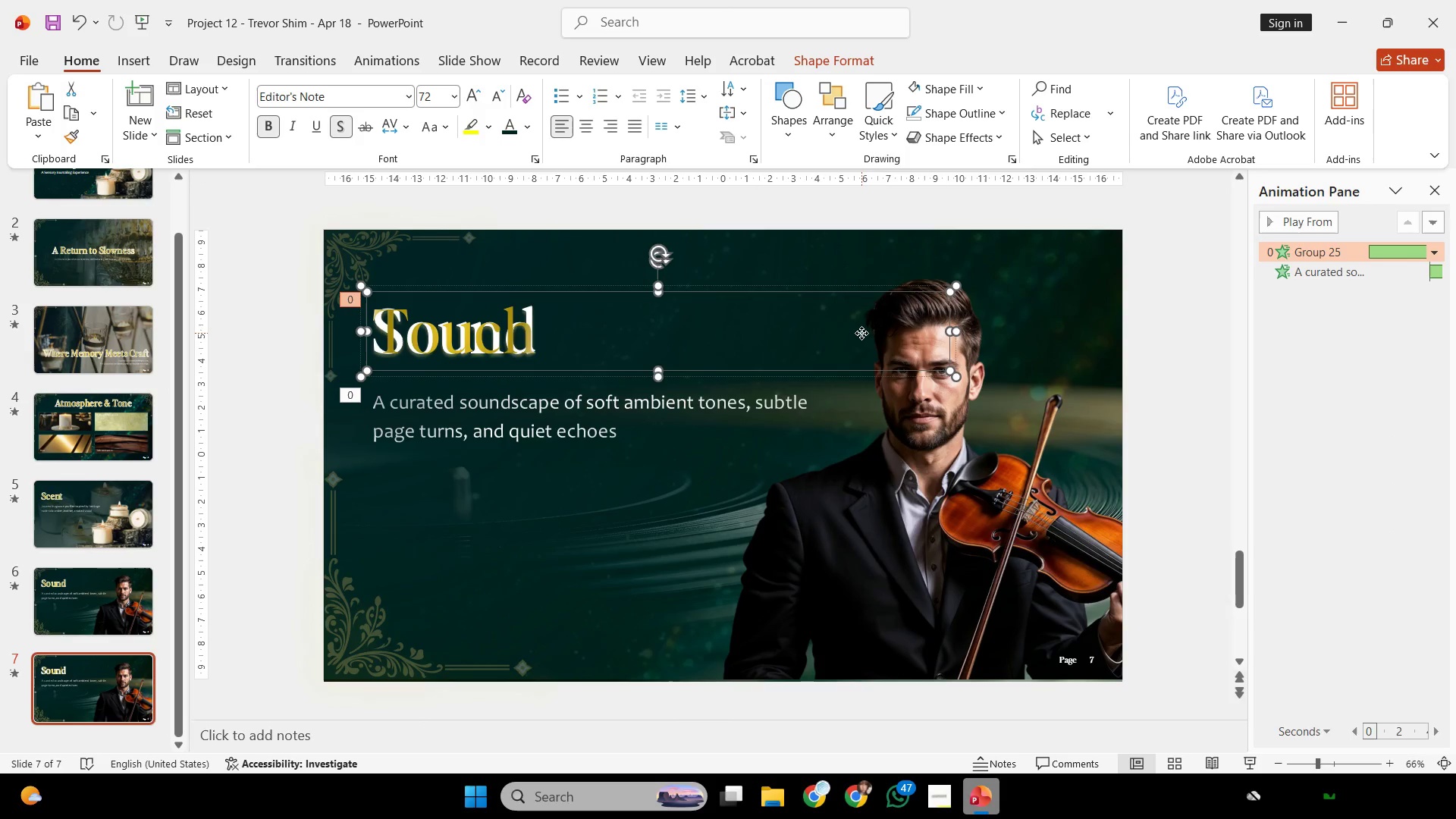 
double_click([861, 333])
 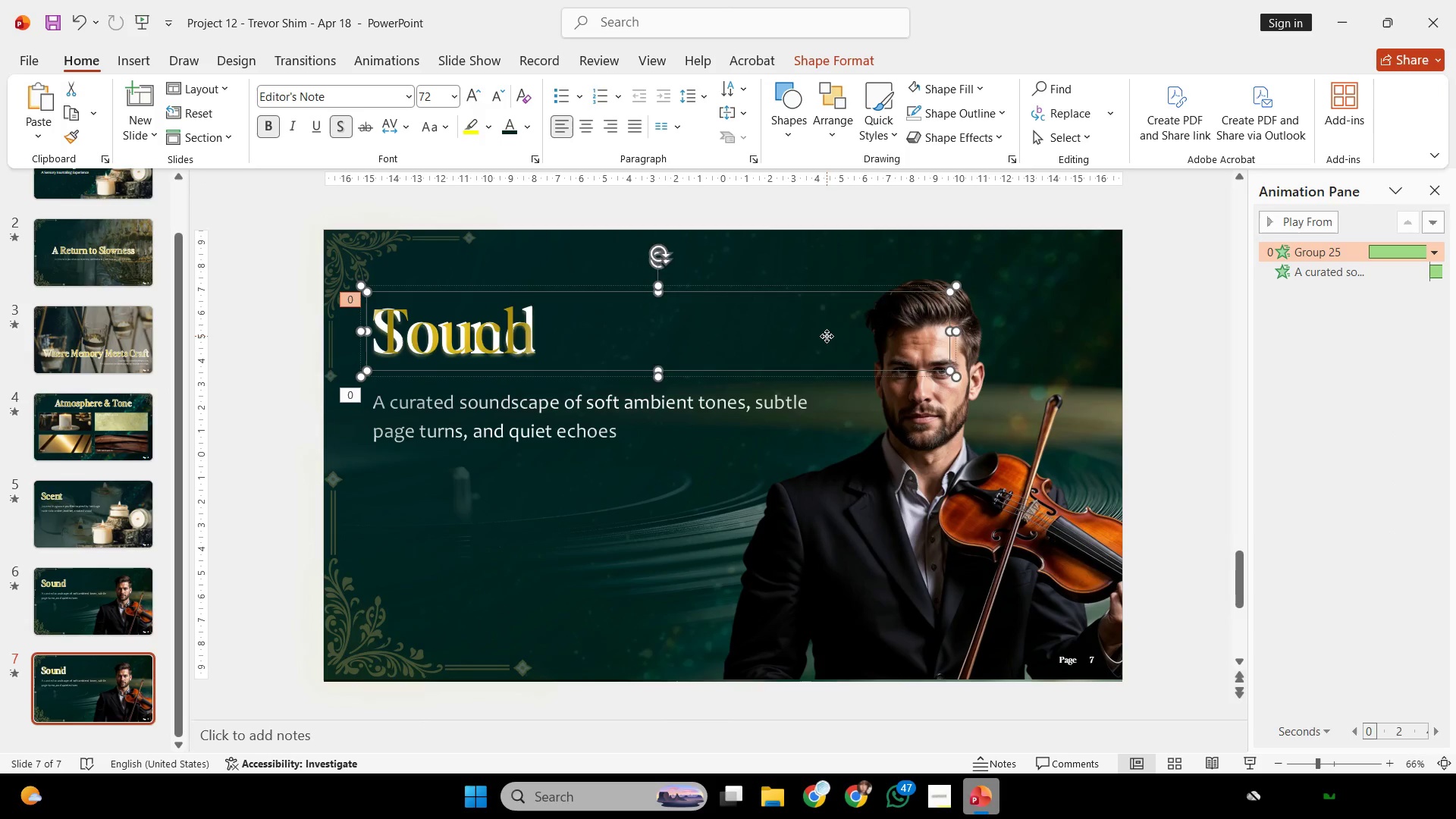 
left_click([827, 336])
 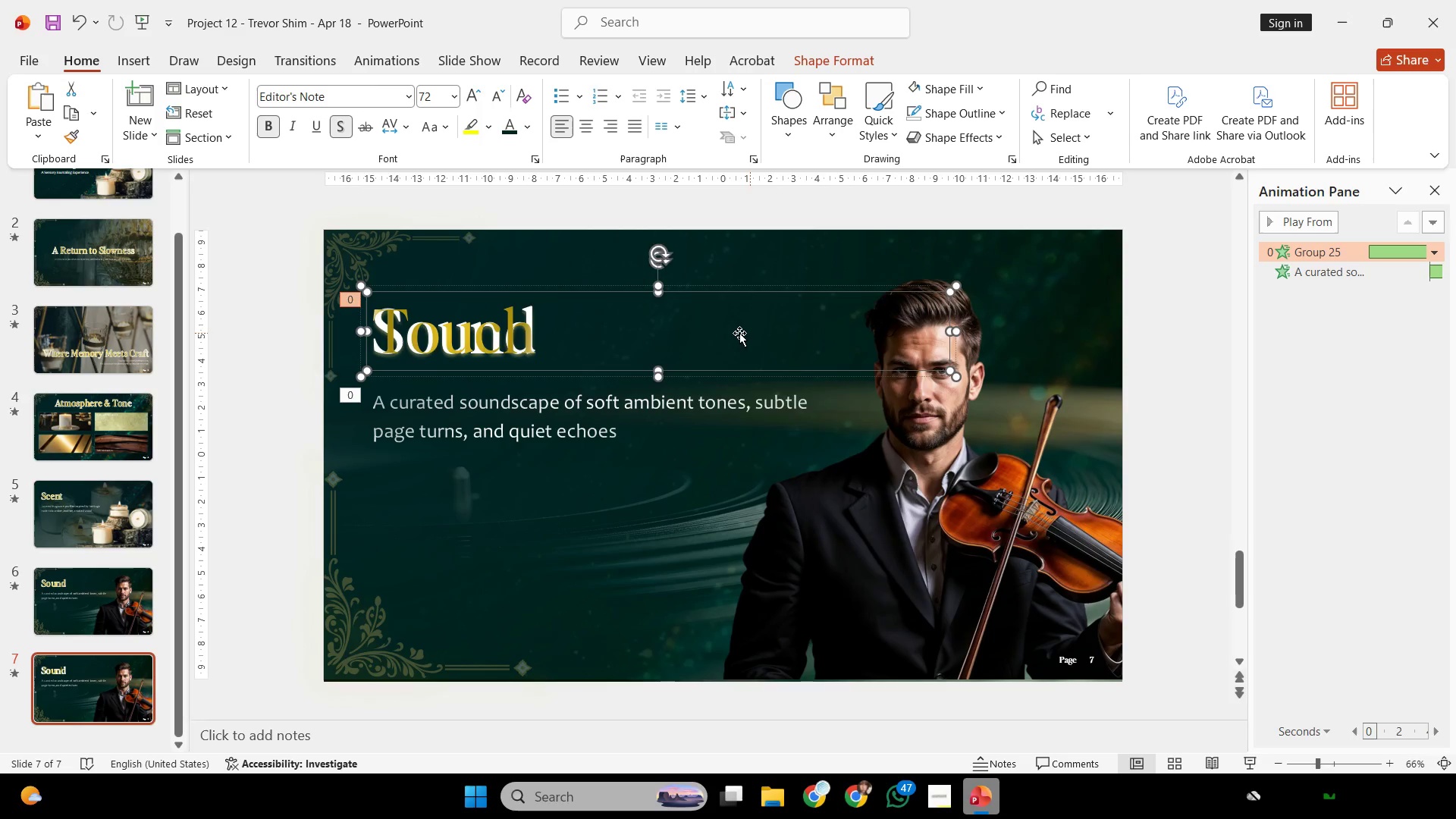 
double_click([736, 333])
 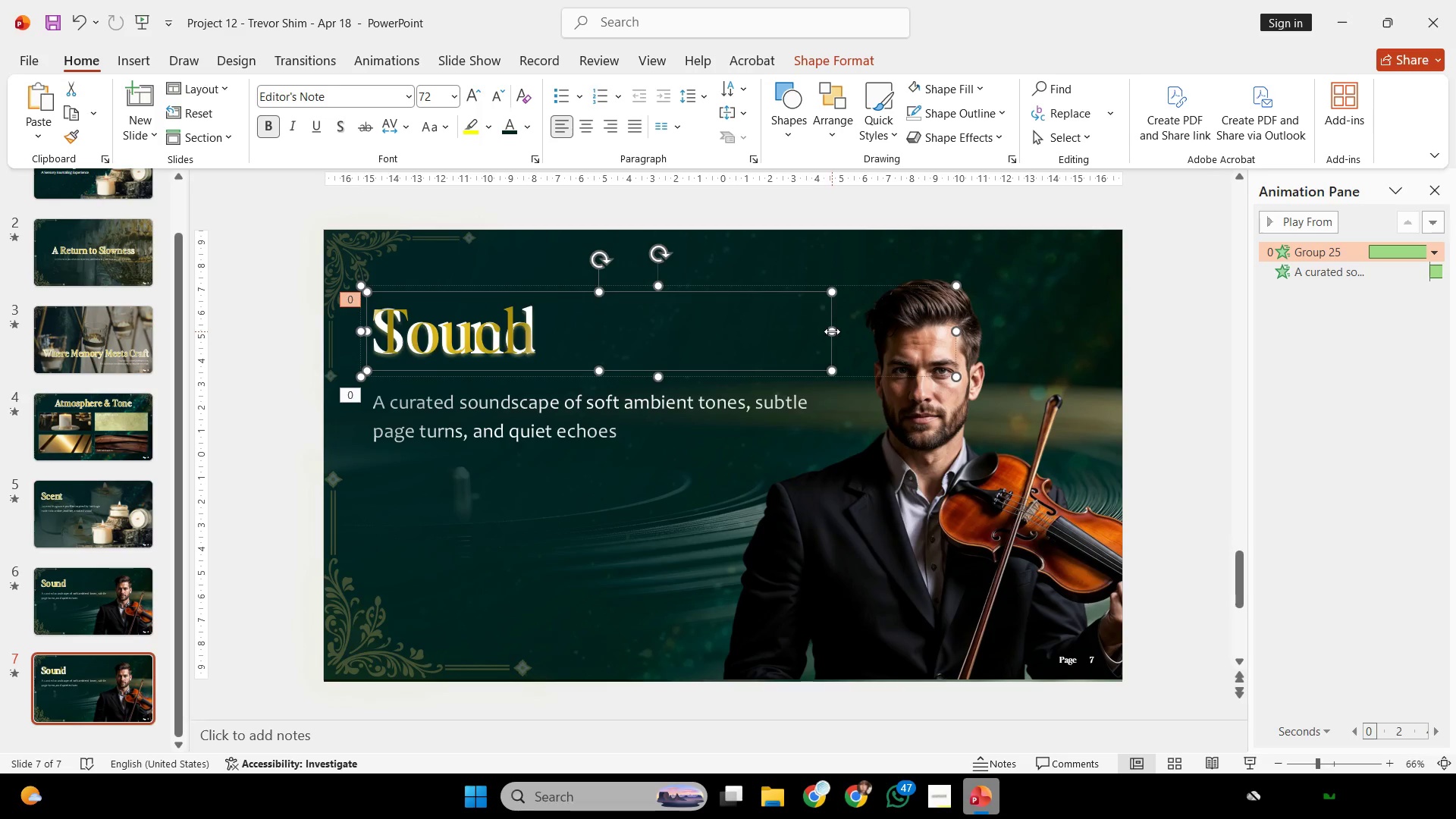 
left_click_drag(start_coordinate=[832, 331], to_coordinate=[526, 340])
 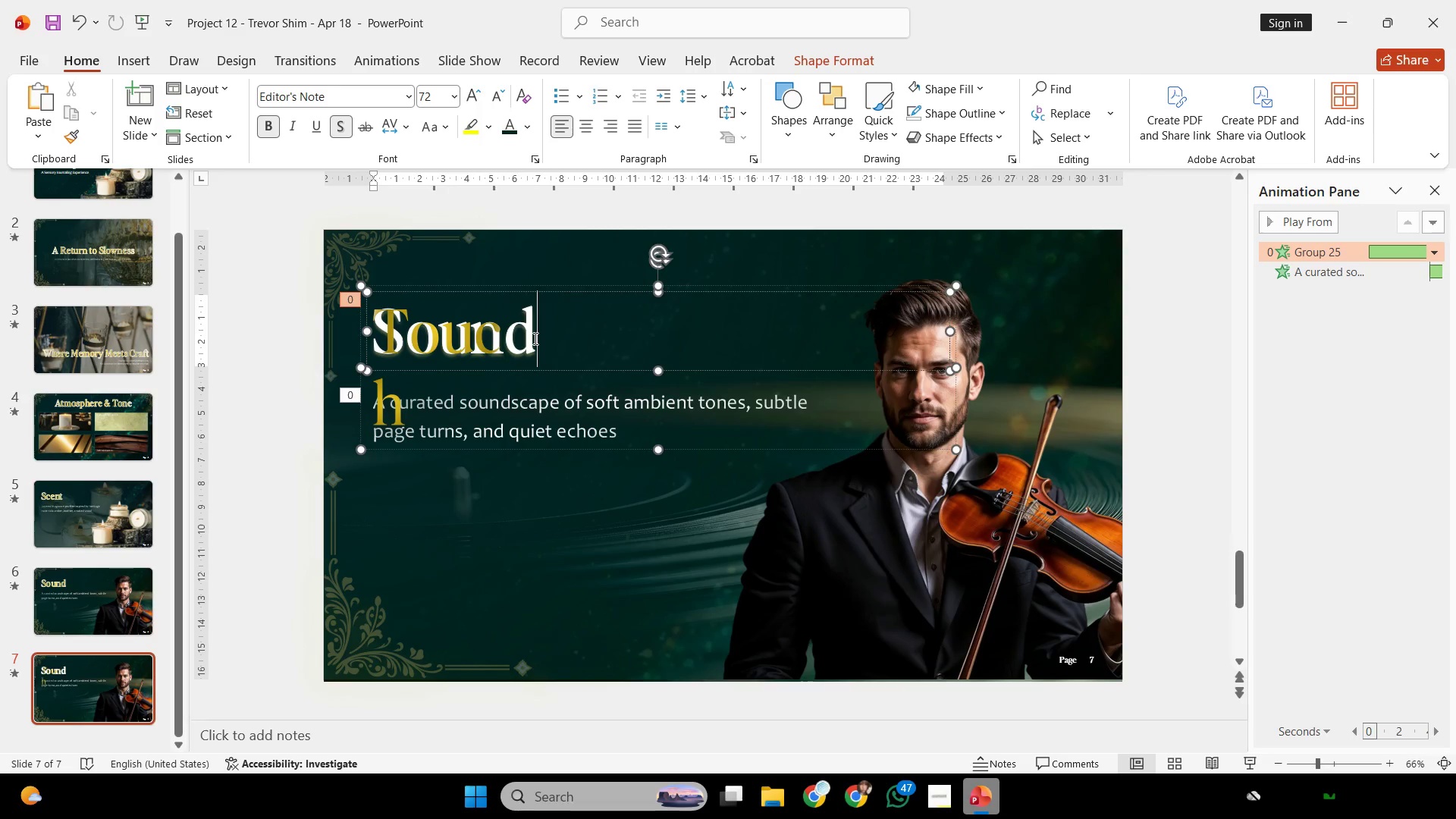 
left_click([534, 338])
 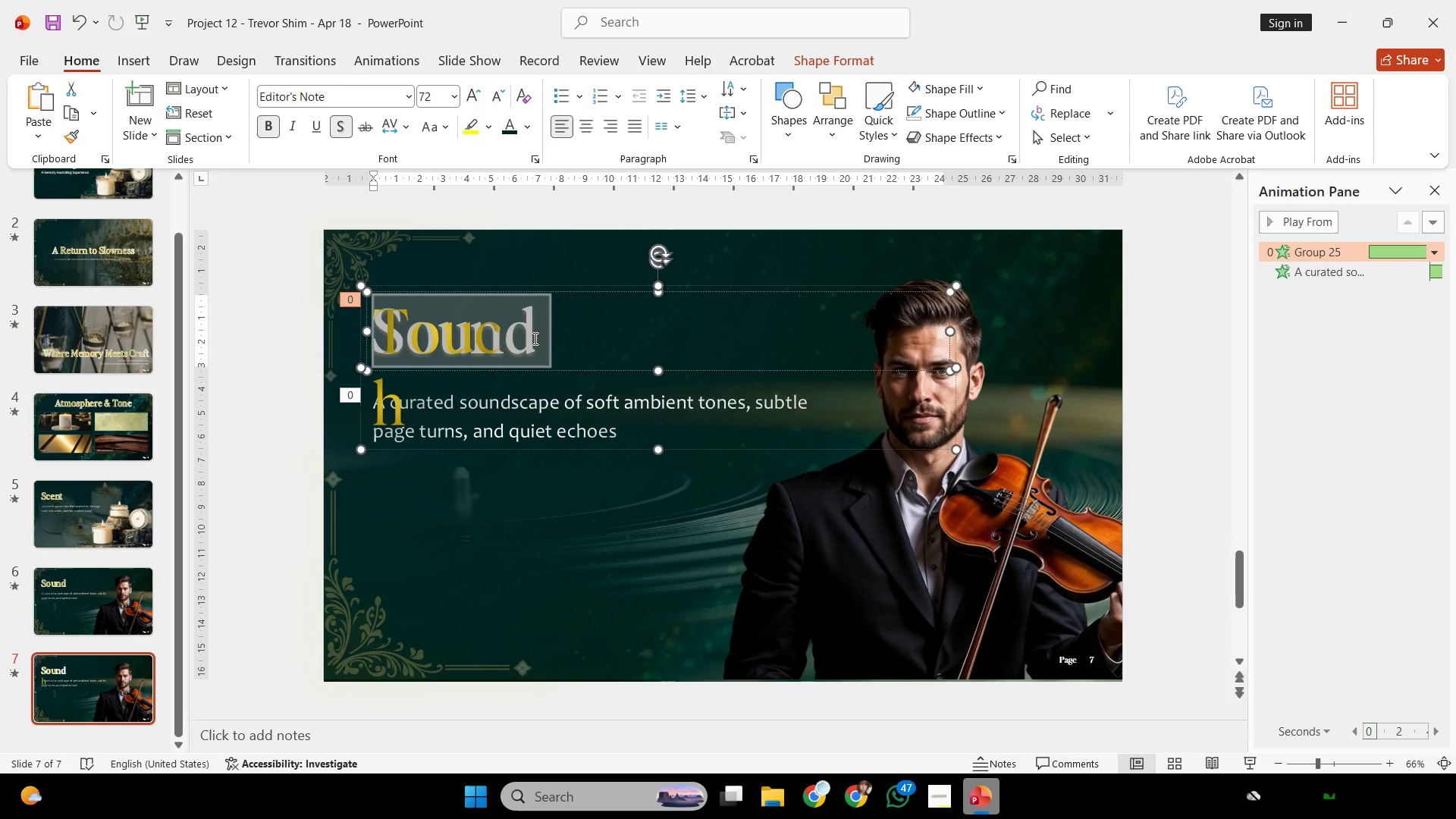 
key(Control+ControlLeft)
 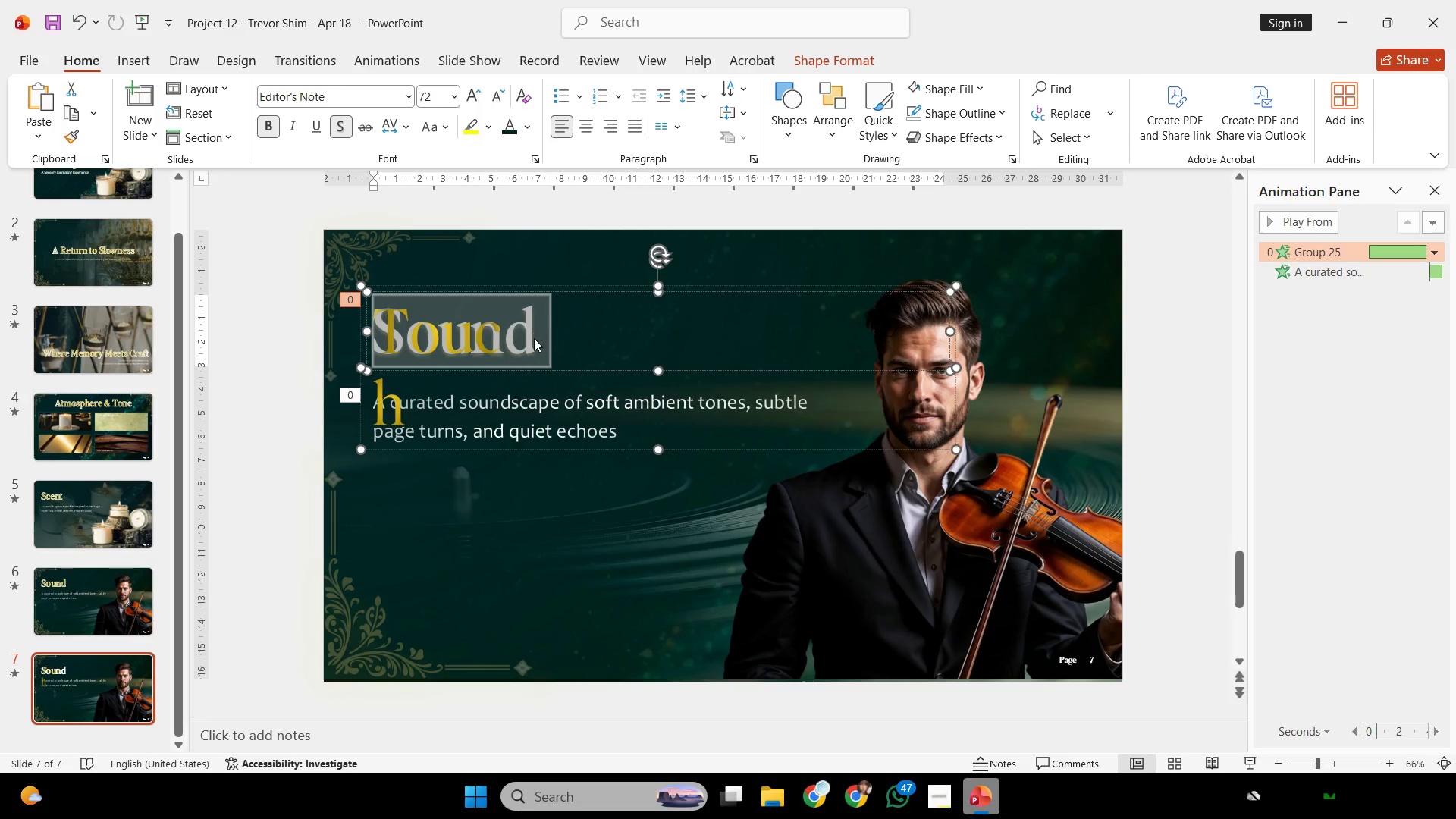 
key(Control+A)
 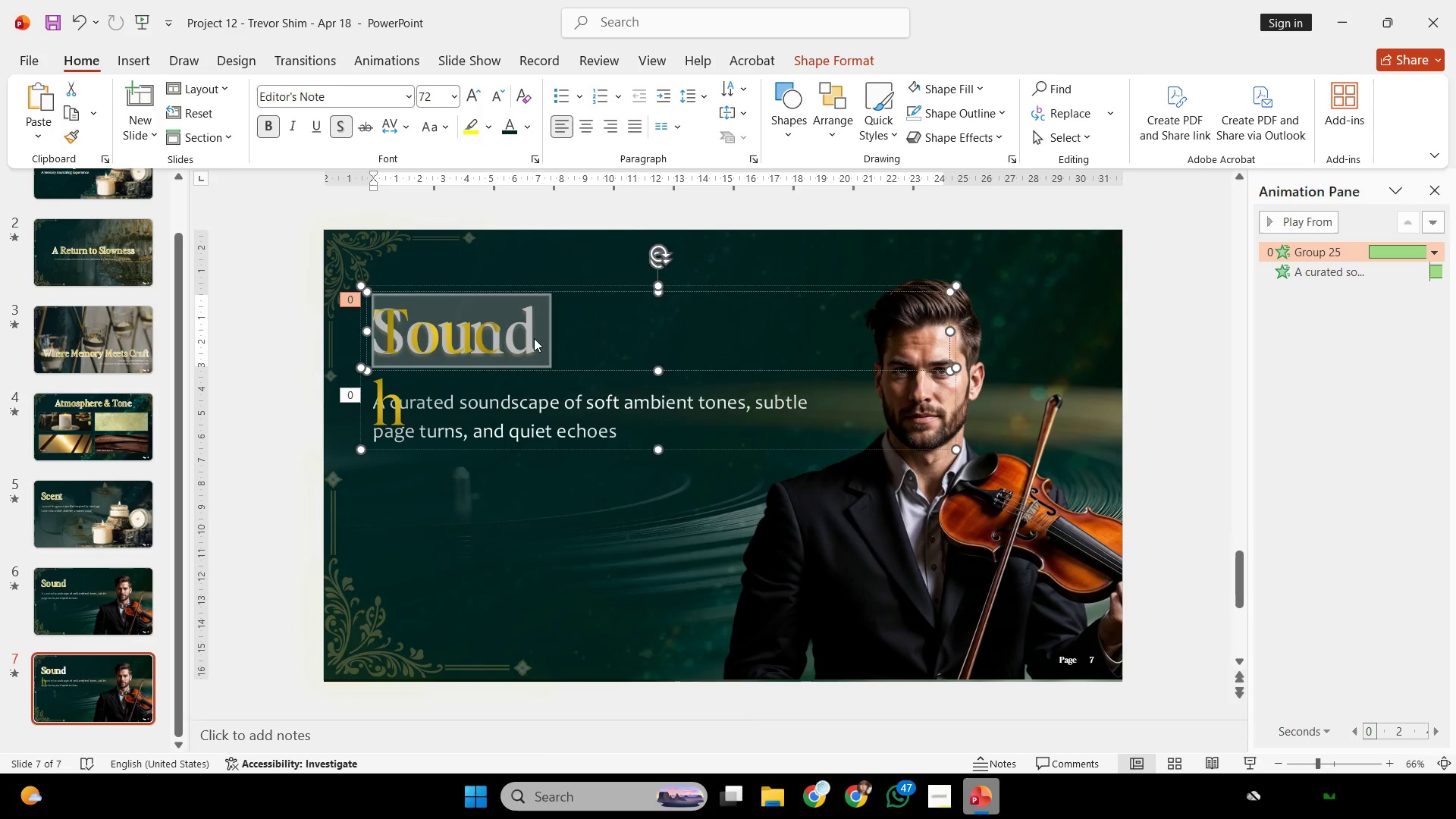 
right_click([534, 338])
 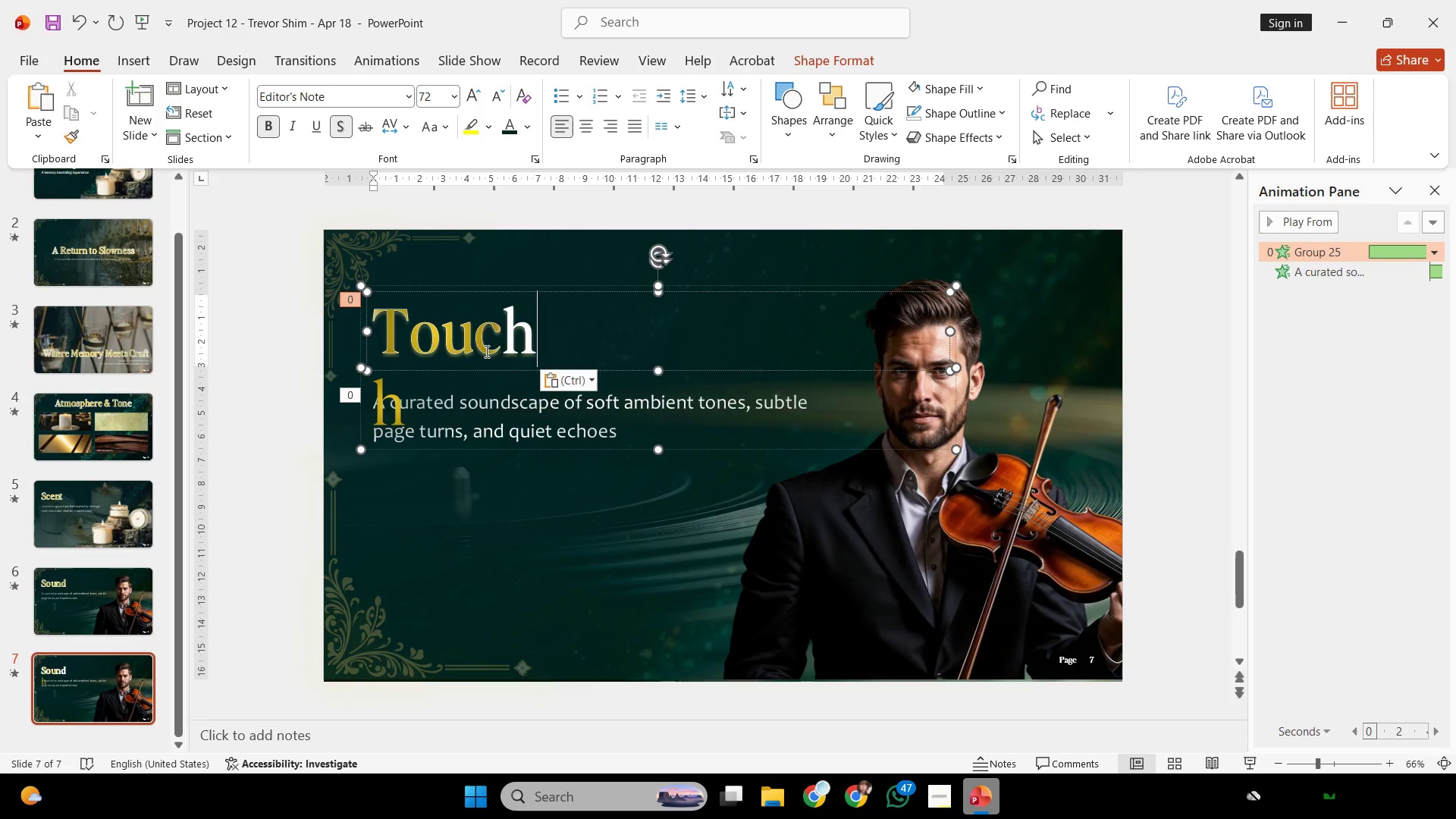 
double_click([485, 351])
 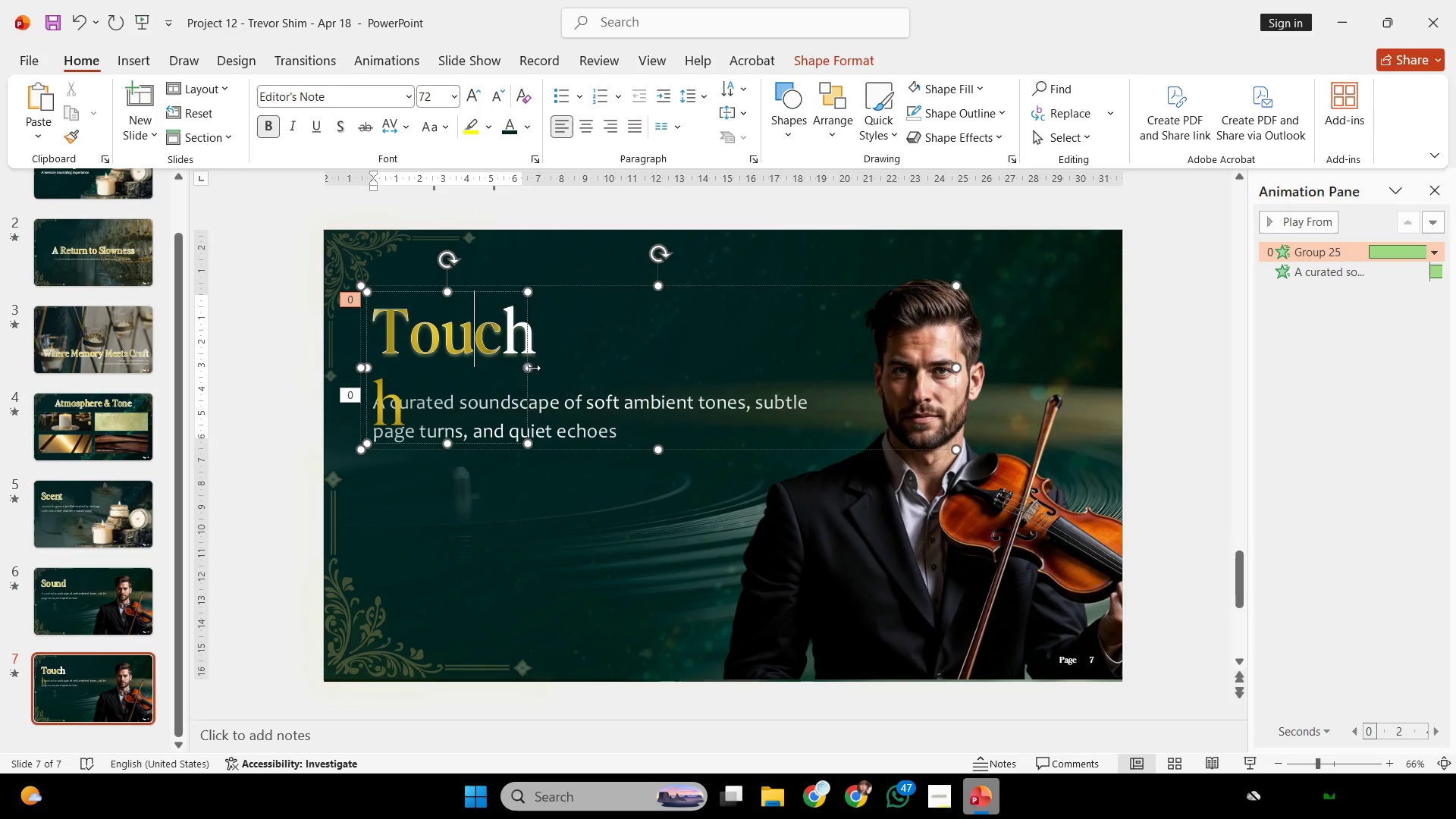 
left_click_drag(start_coordinate=[532, 368], to_coordinate=[951, 357])
 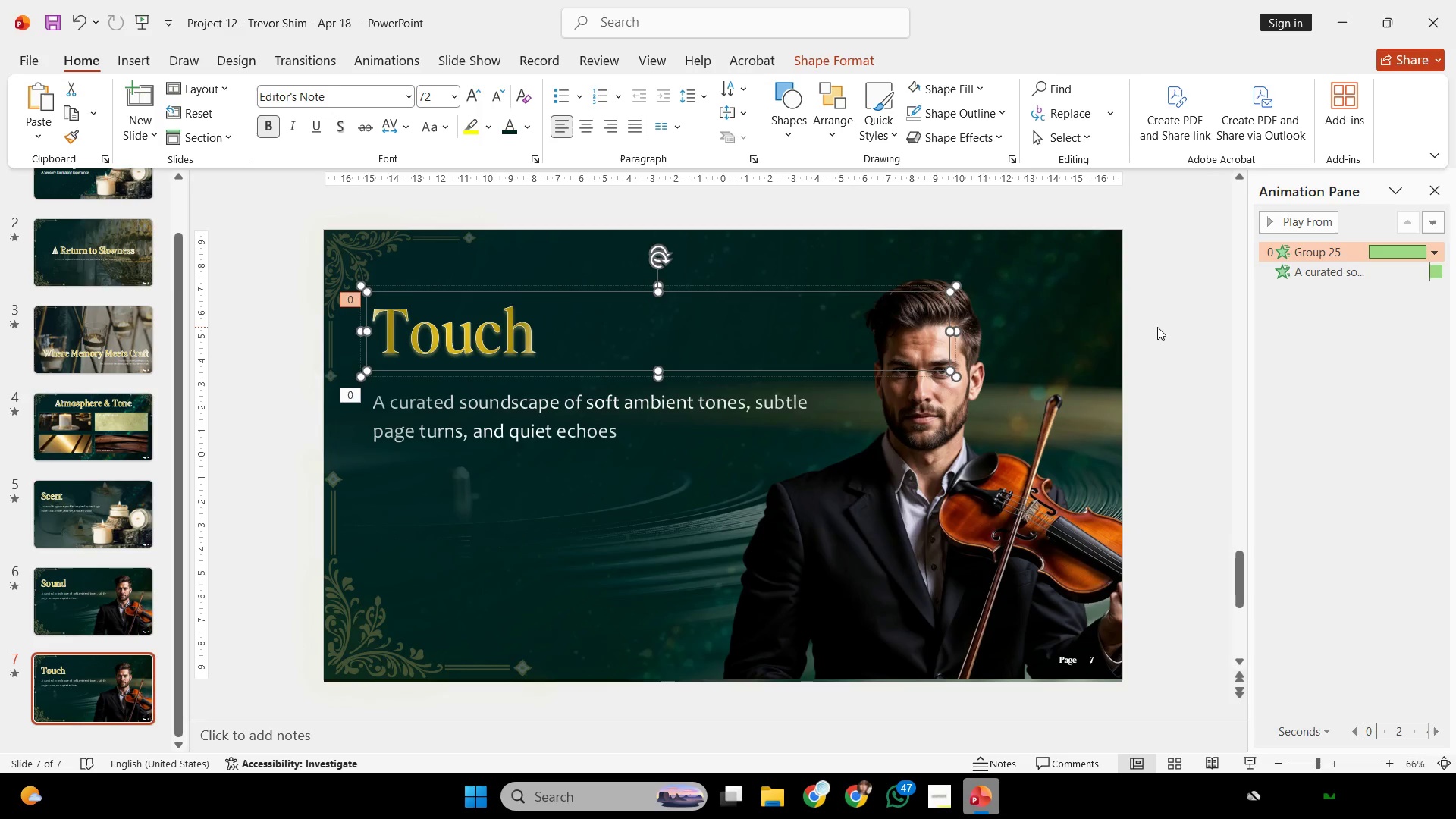 
left_click([1157, 326])
 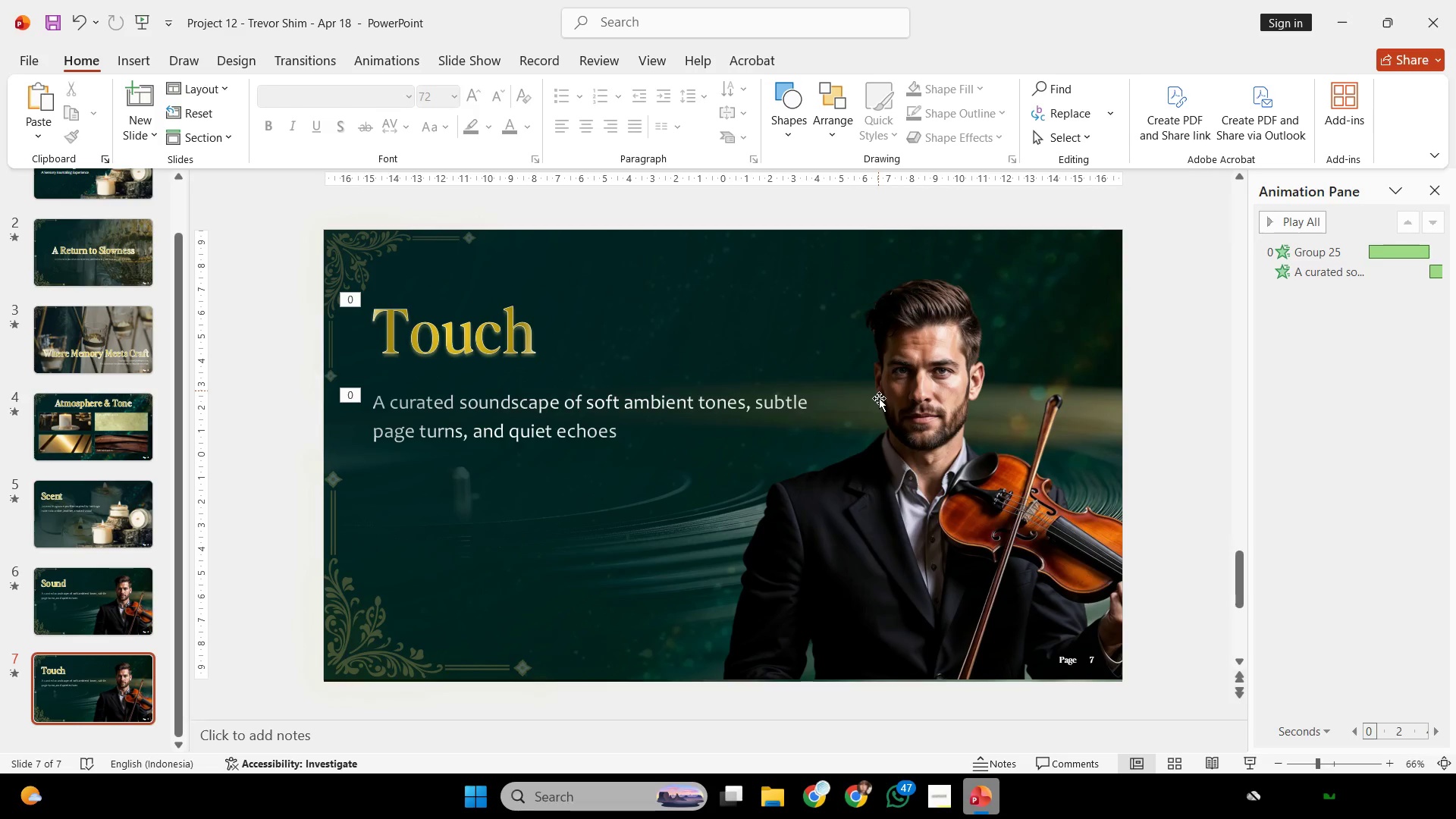 
wait(6.78)
 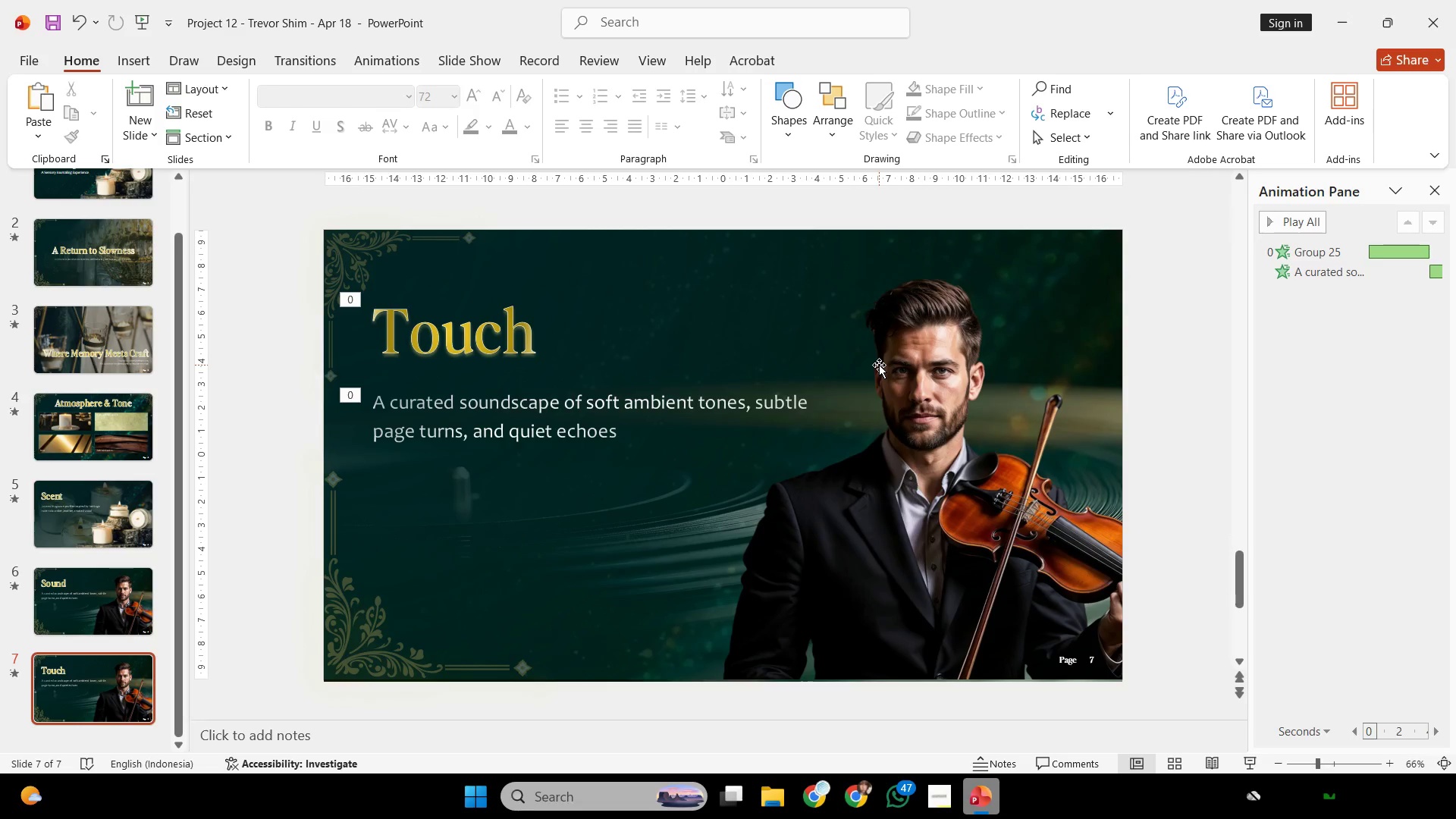 
left_click([834, 817])
 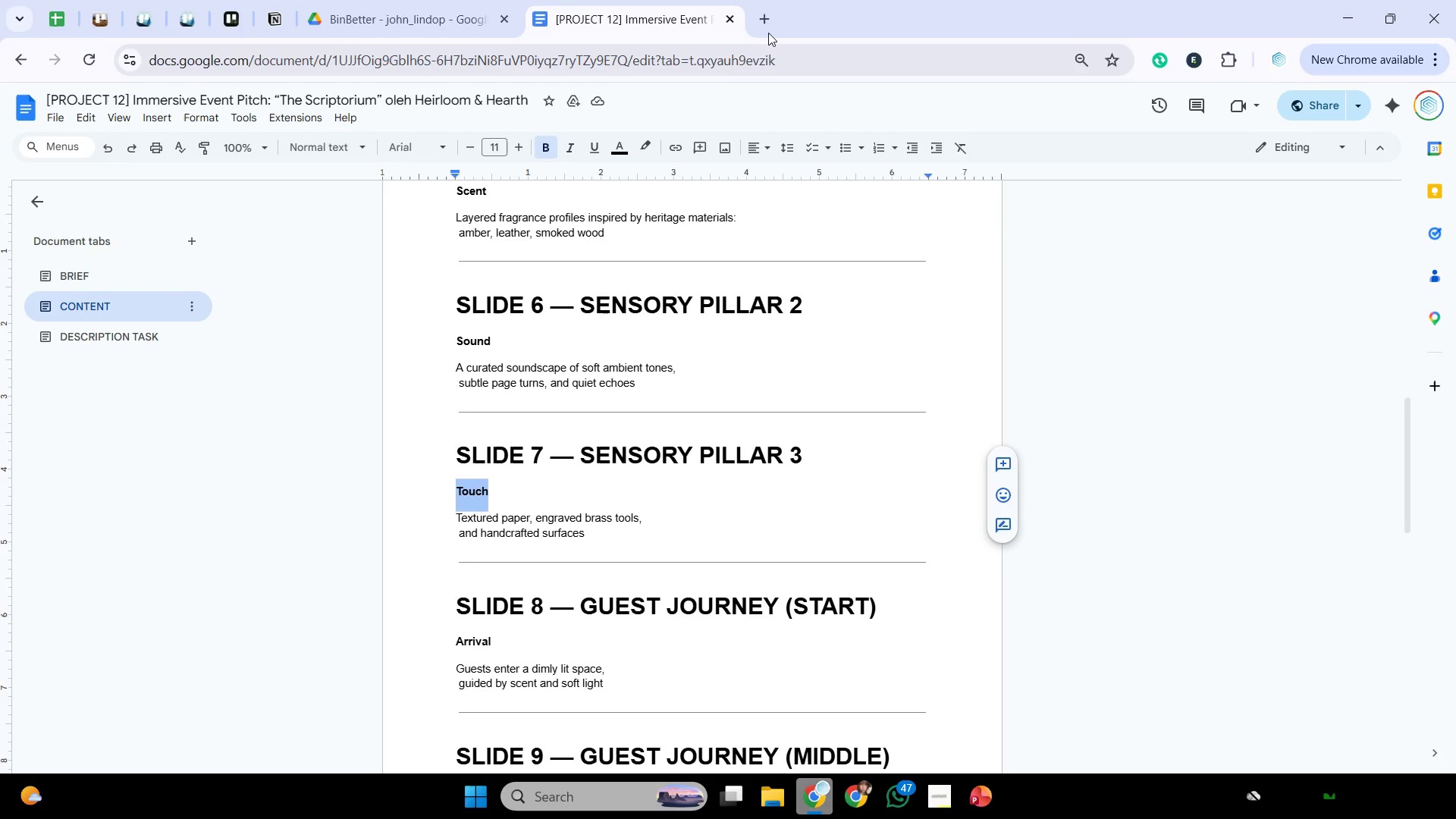 
left_click([768, 24])
 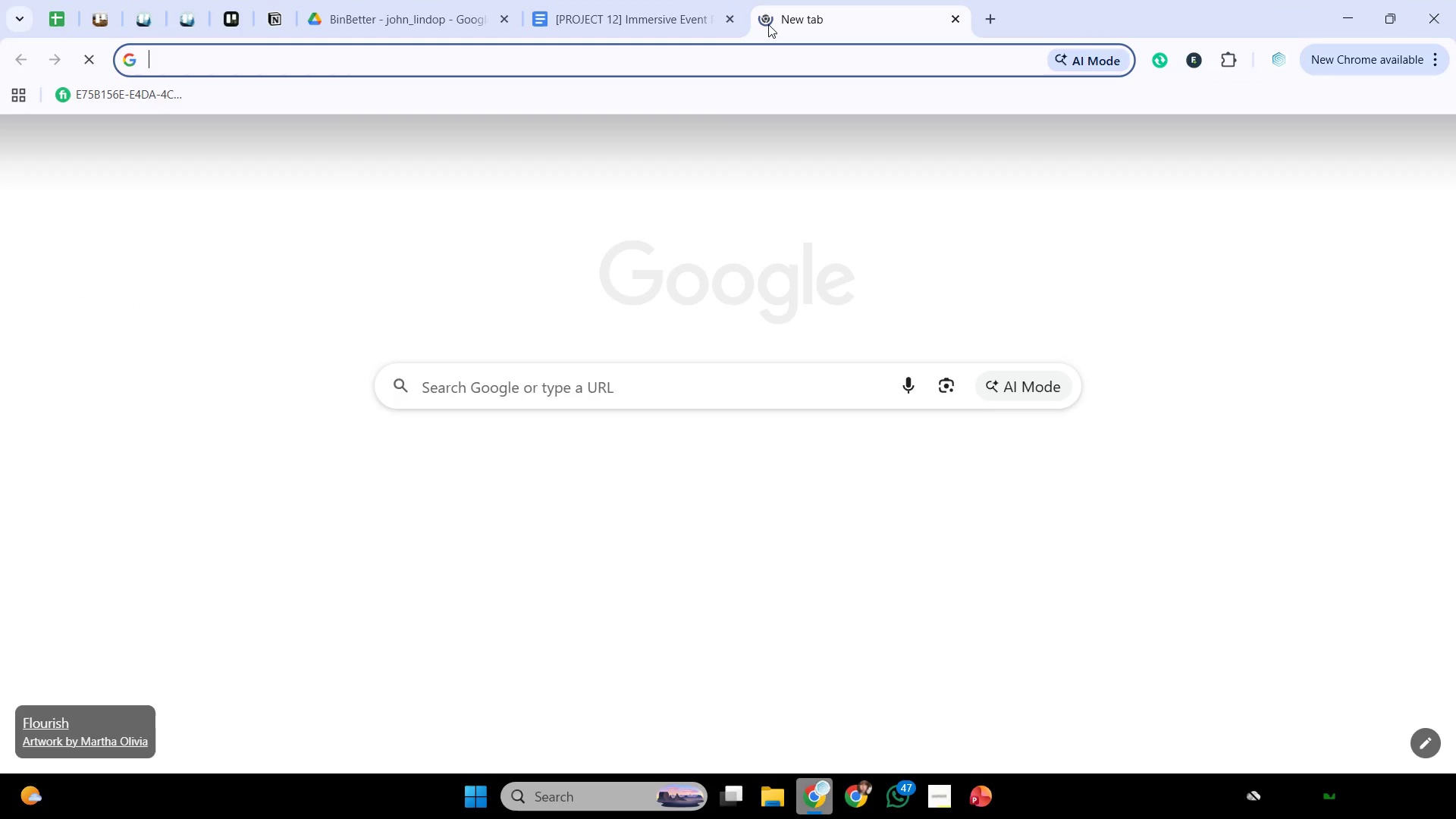 
type(free)
 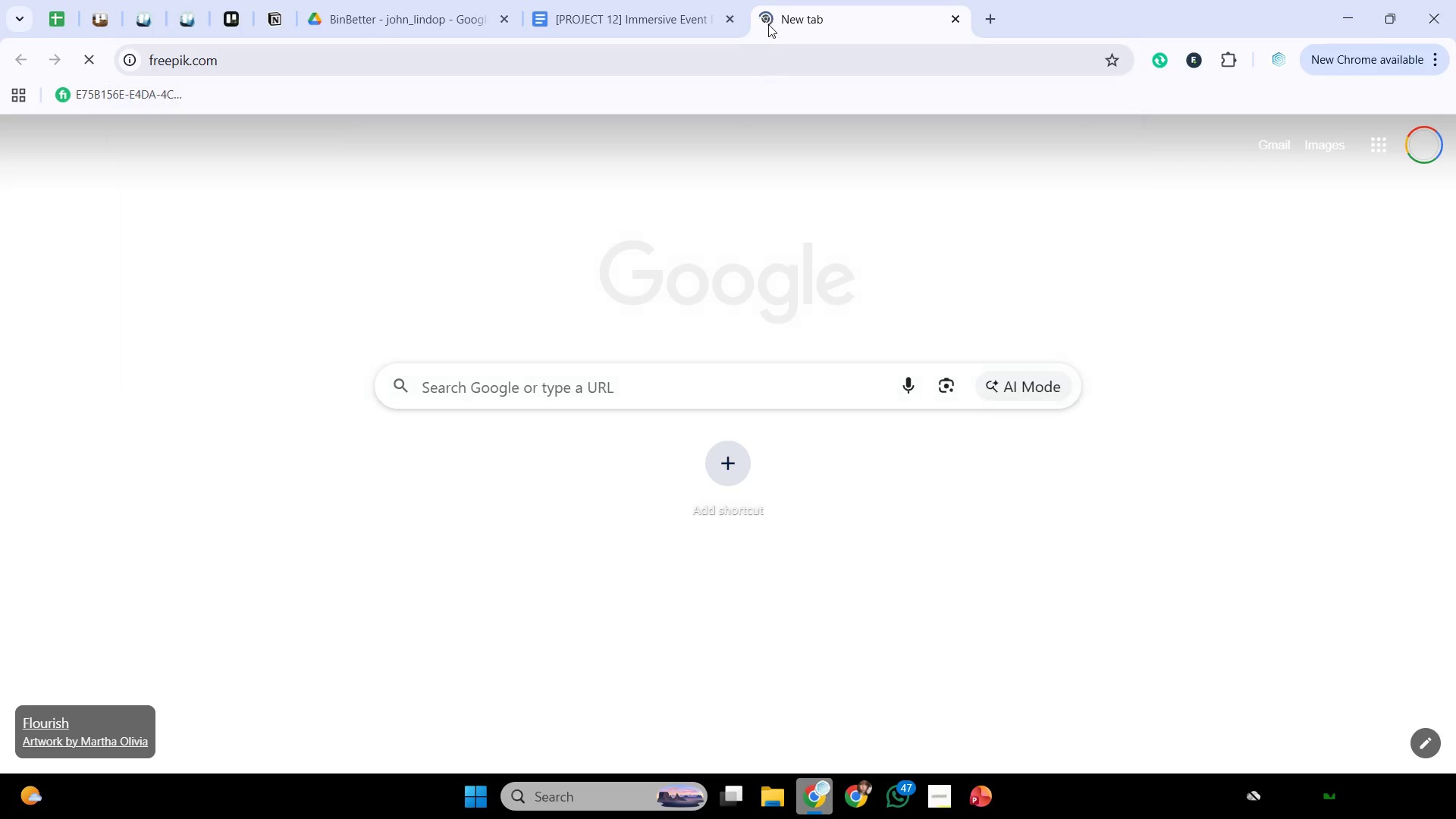 
key(Enter)
 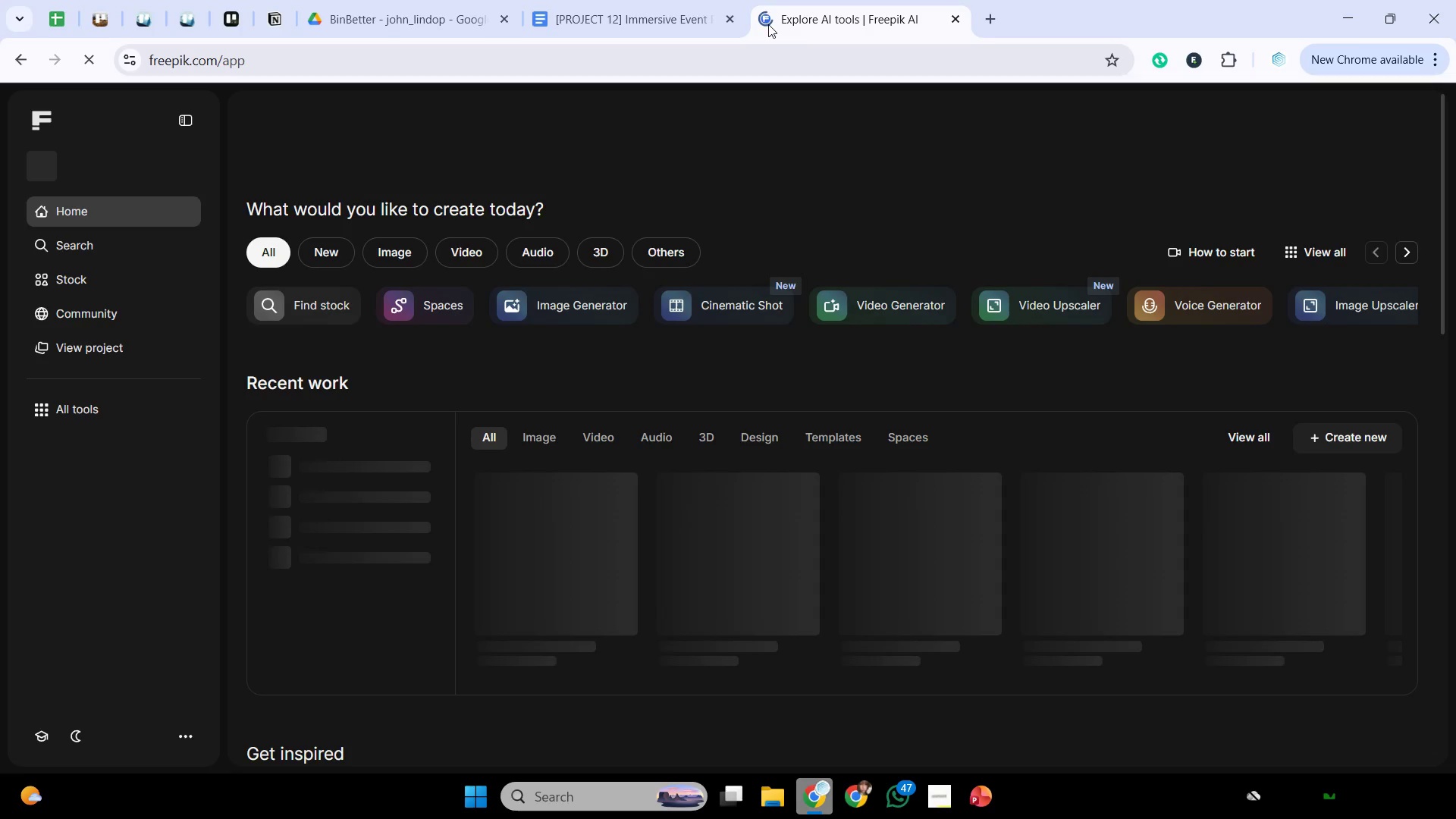 
wait(8.06)
 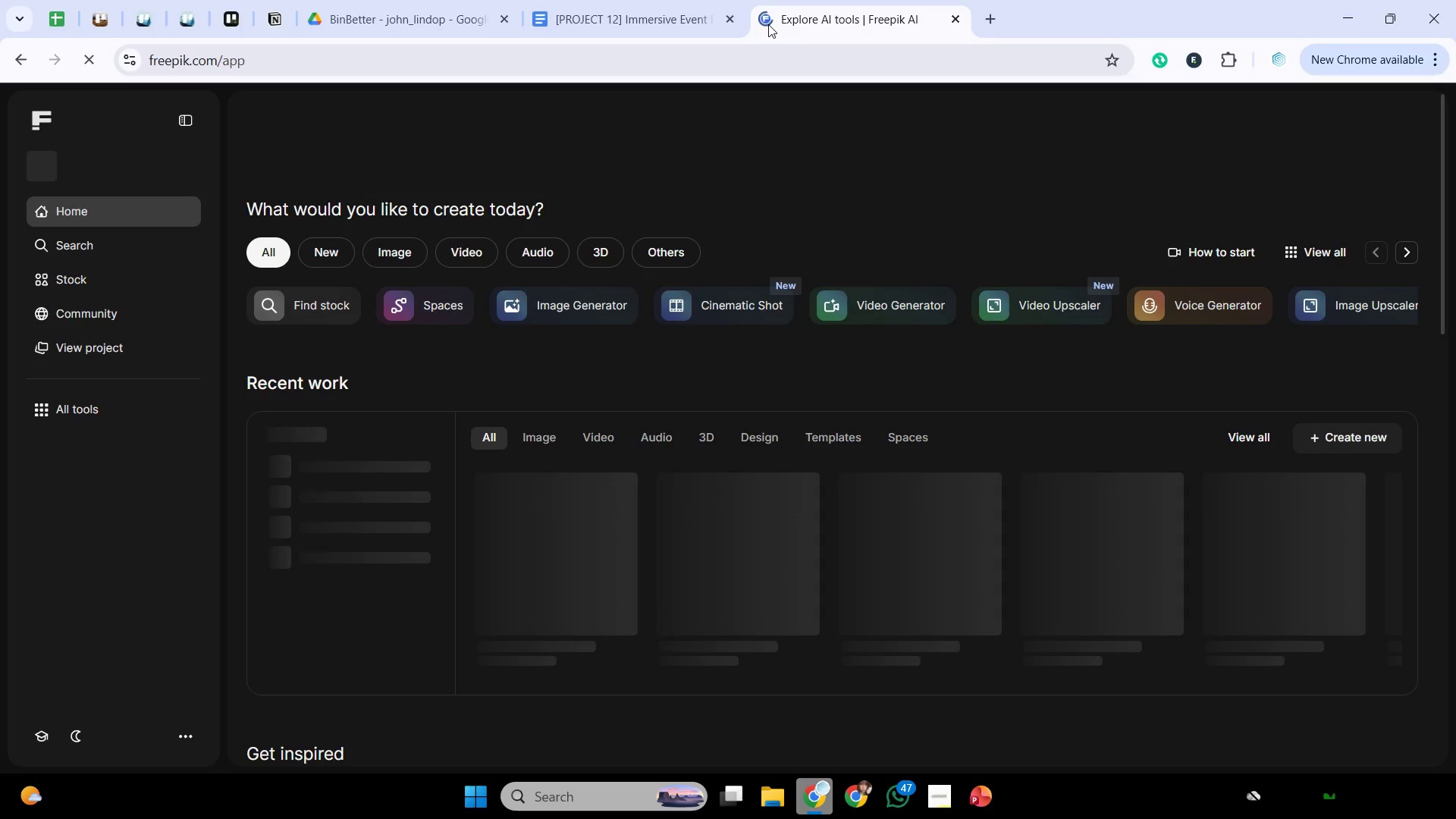 
left_click([582, 111])
 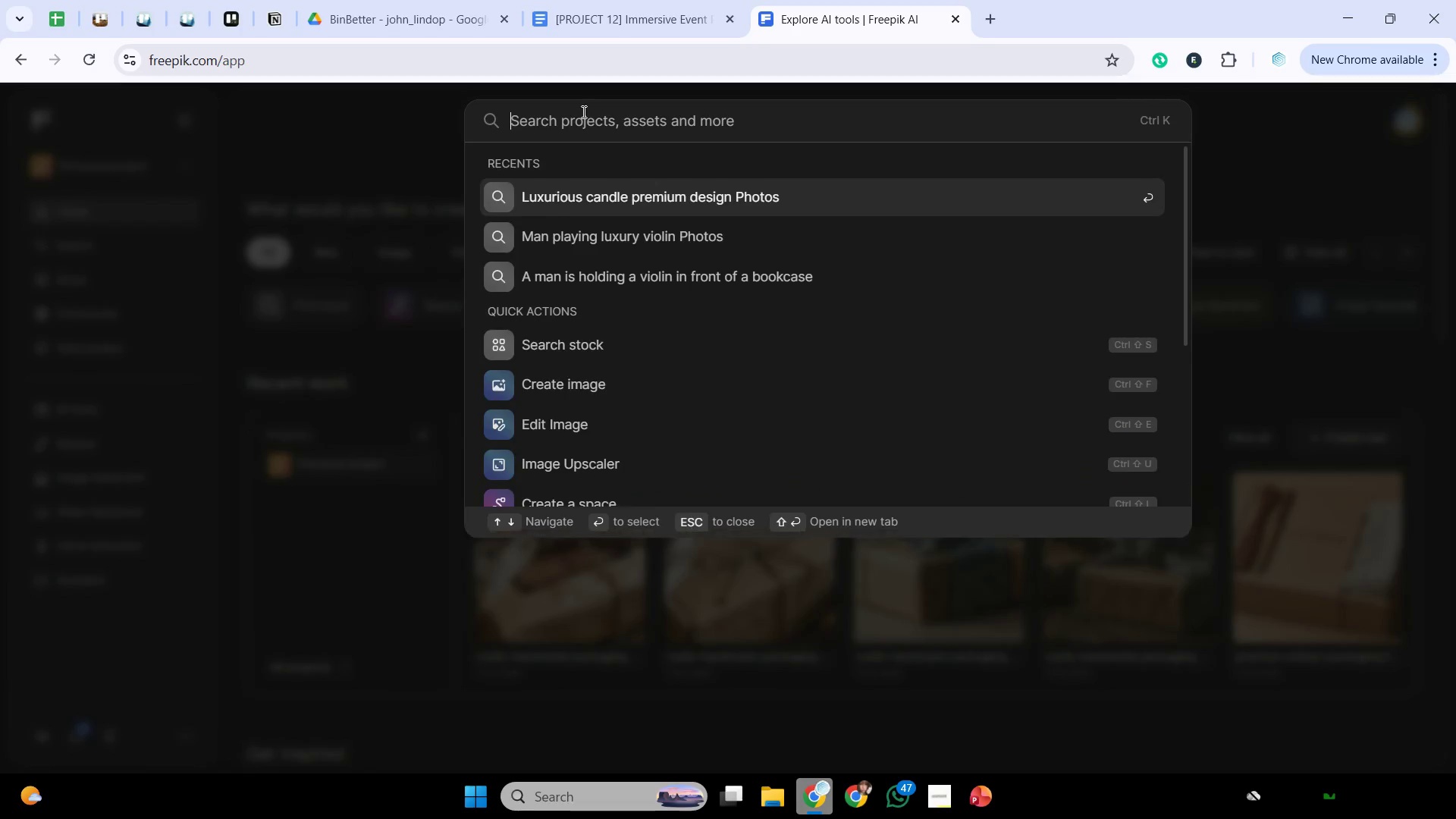 
type(a hand touching a canl)
key(Backspace)
type(dk)
key(Backspace)
type(ke)
 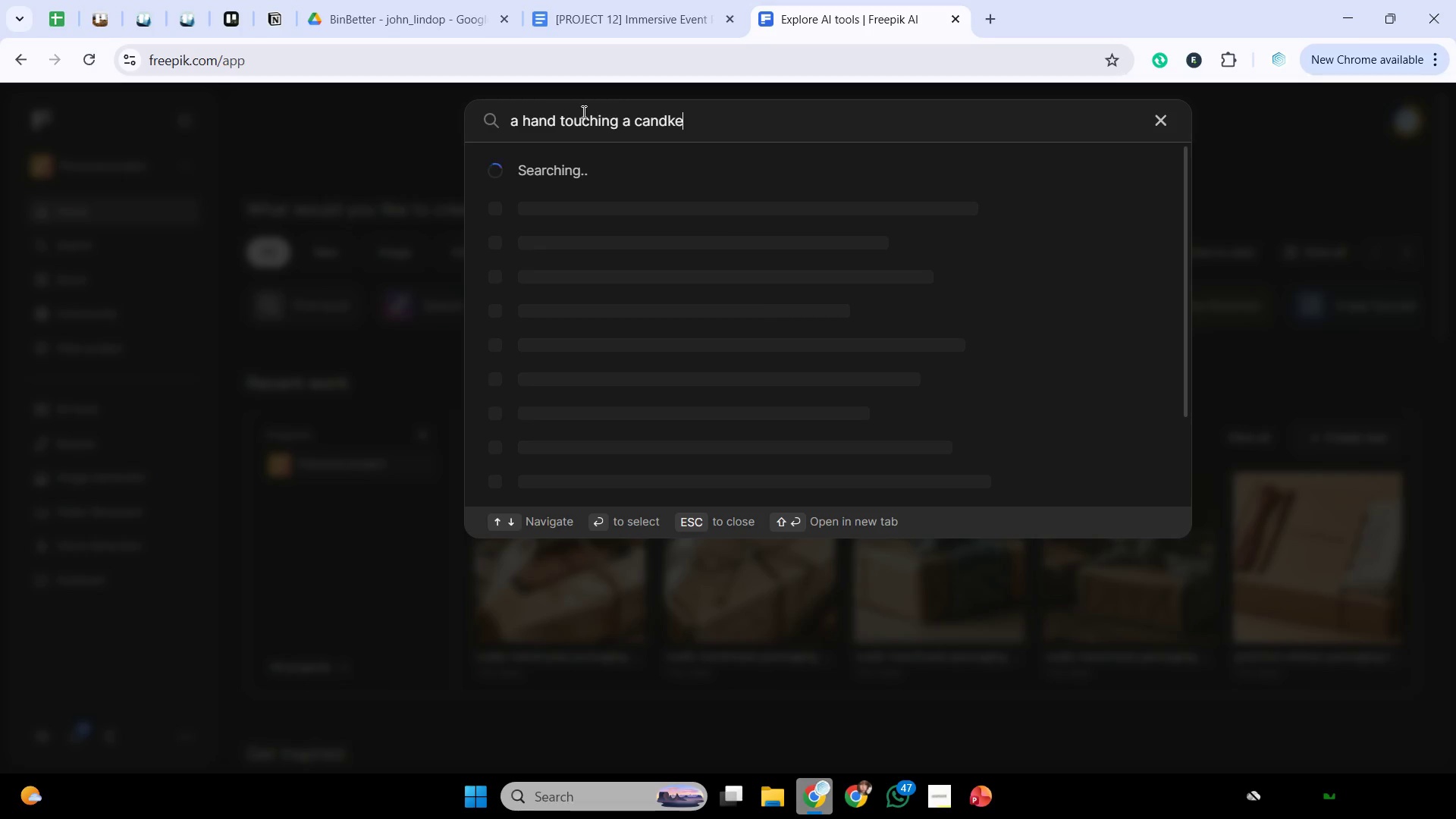 
key(Enter)
 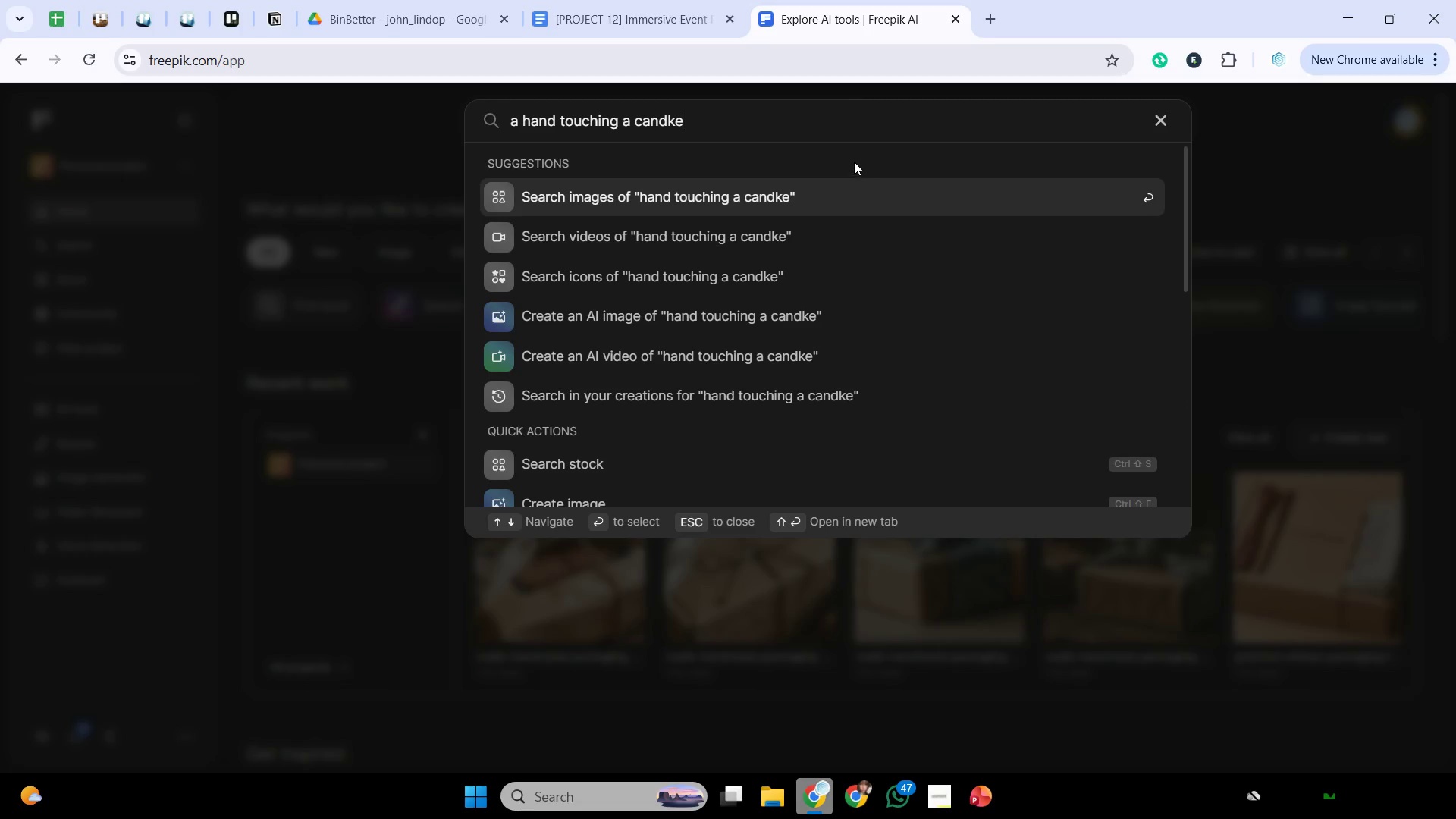 
key(Backspace)
key(Backspace)
type(le)
 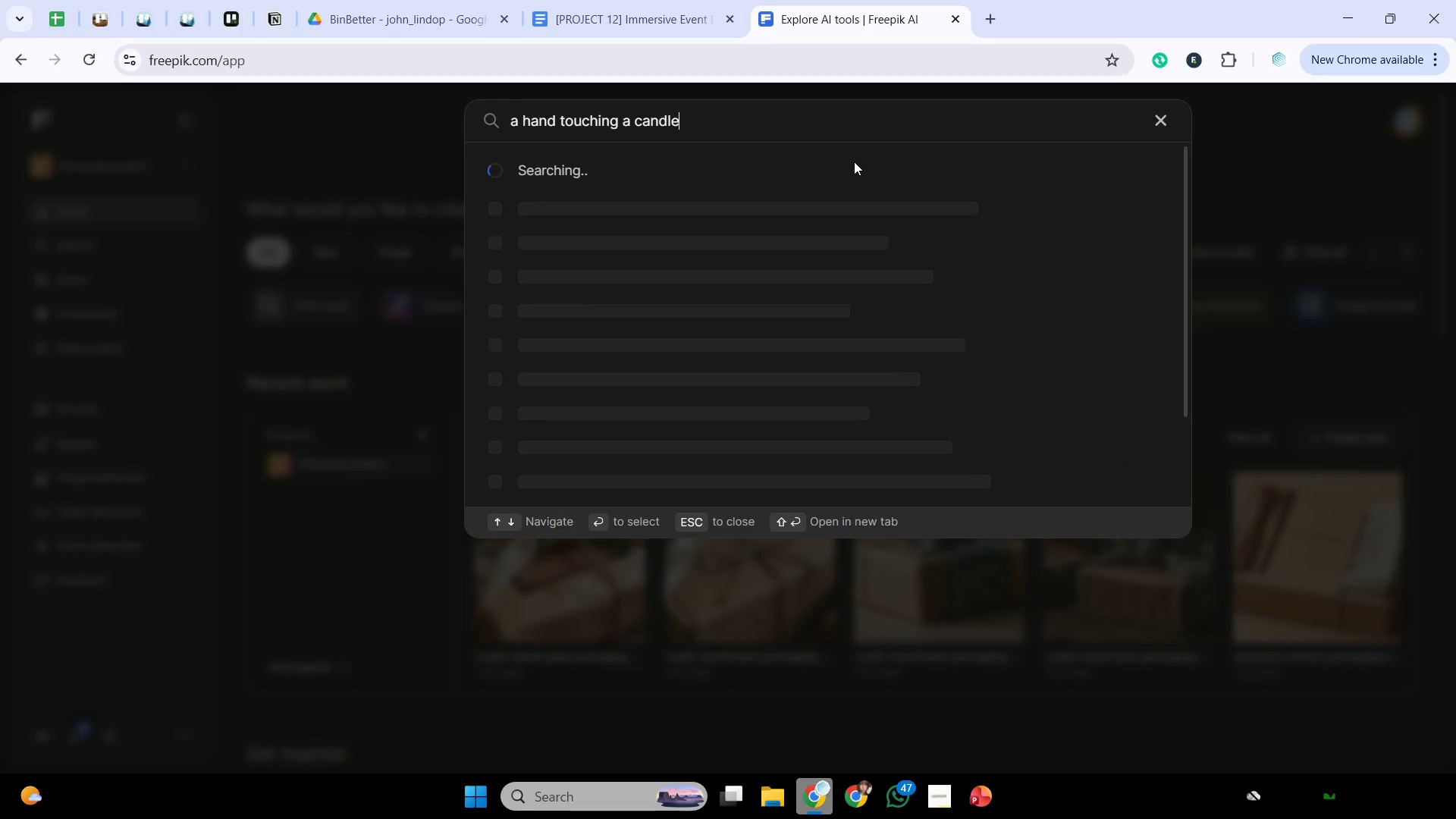 
key(Enter)
 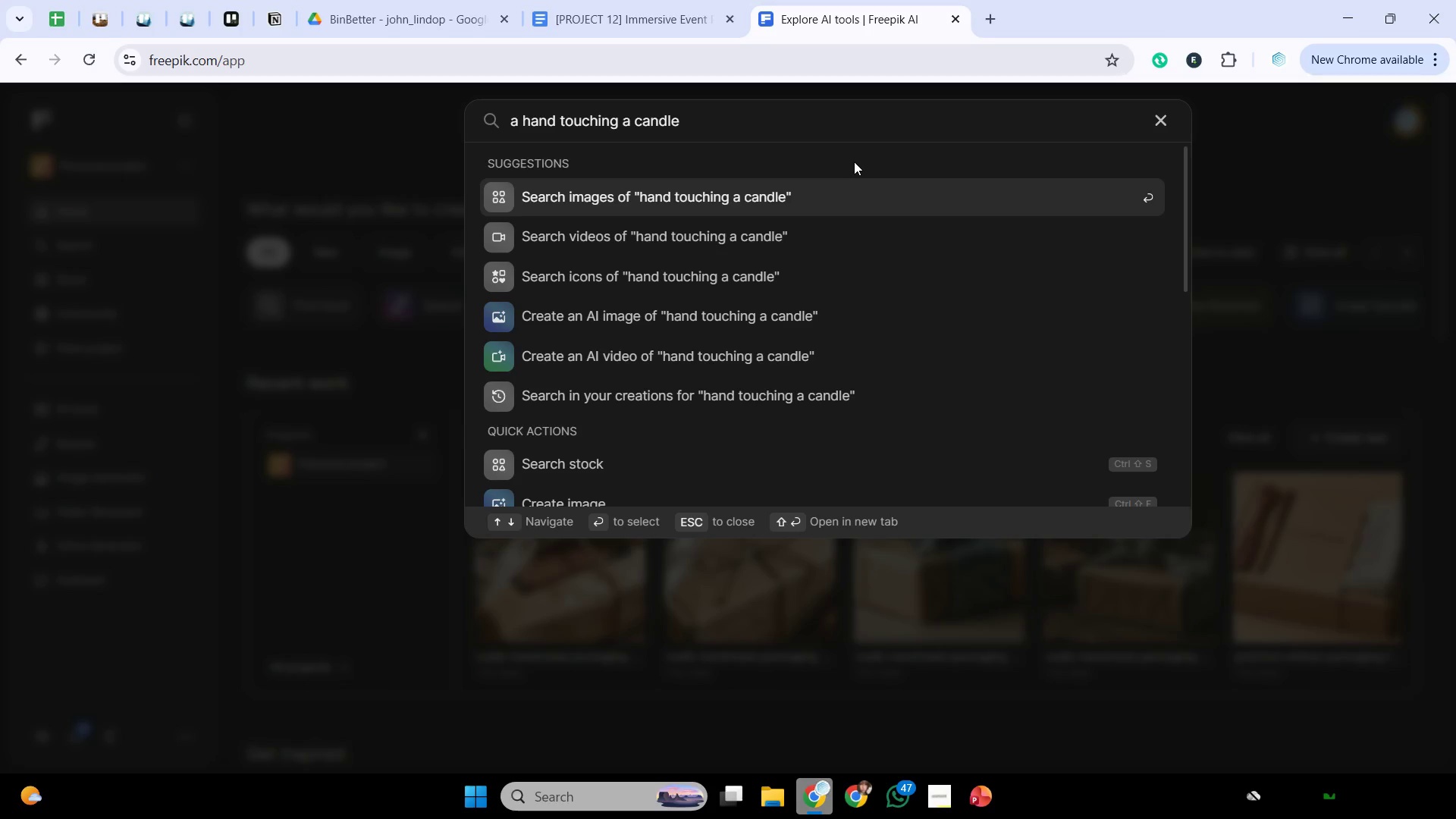 
key(Control+A)
 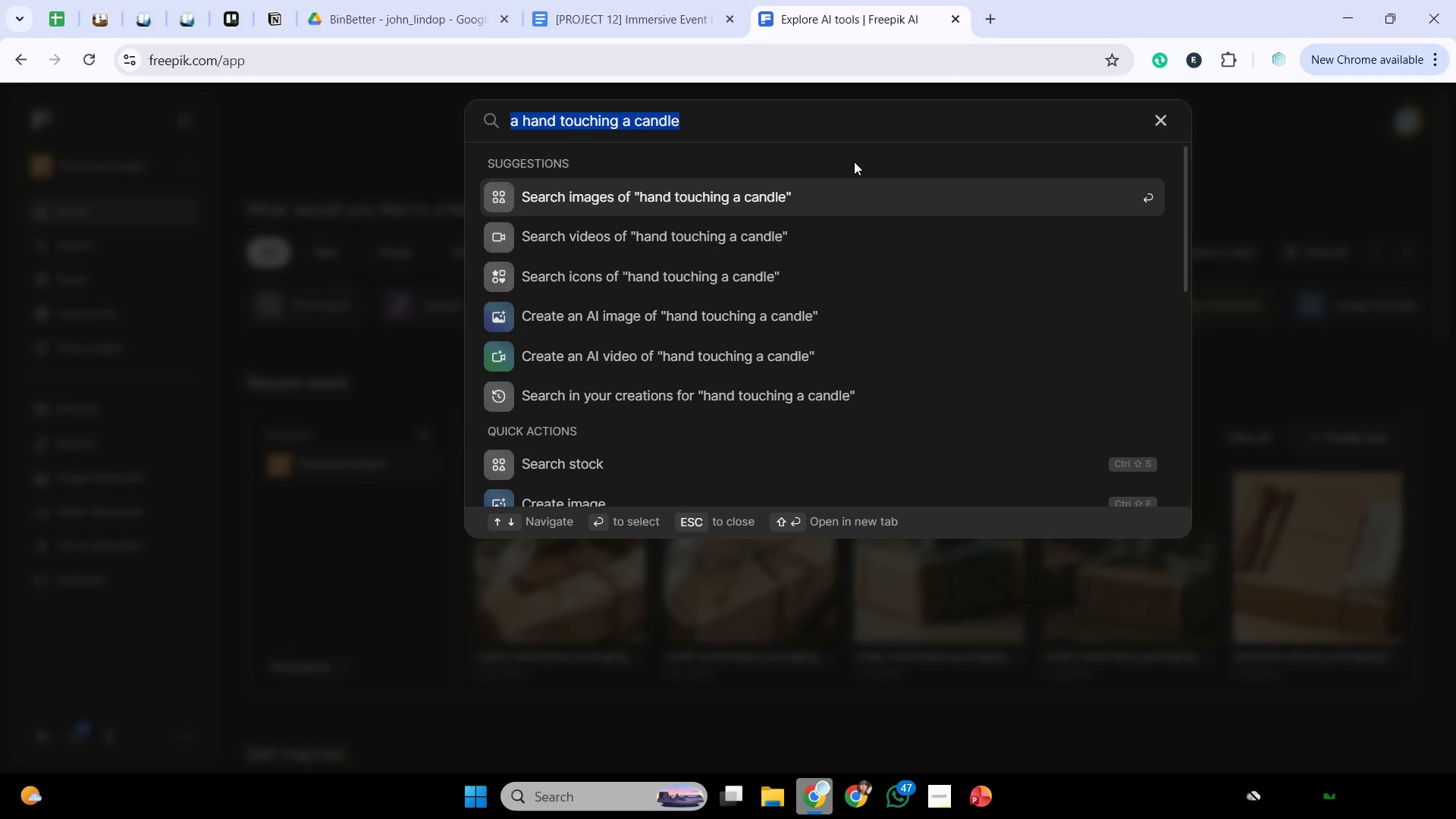 
key(Control+A)
 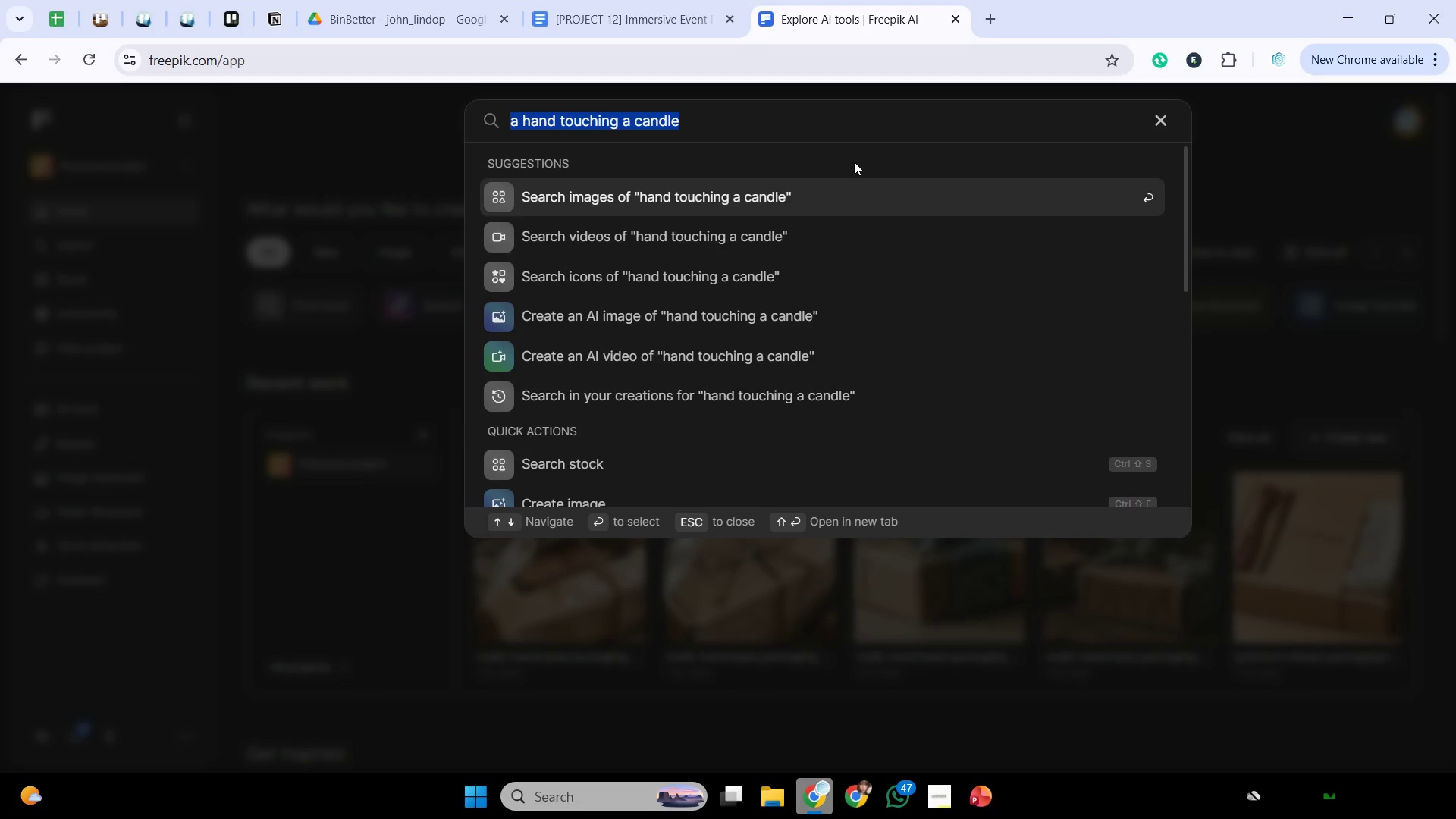 
key(Control+C)
 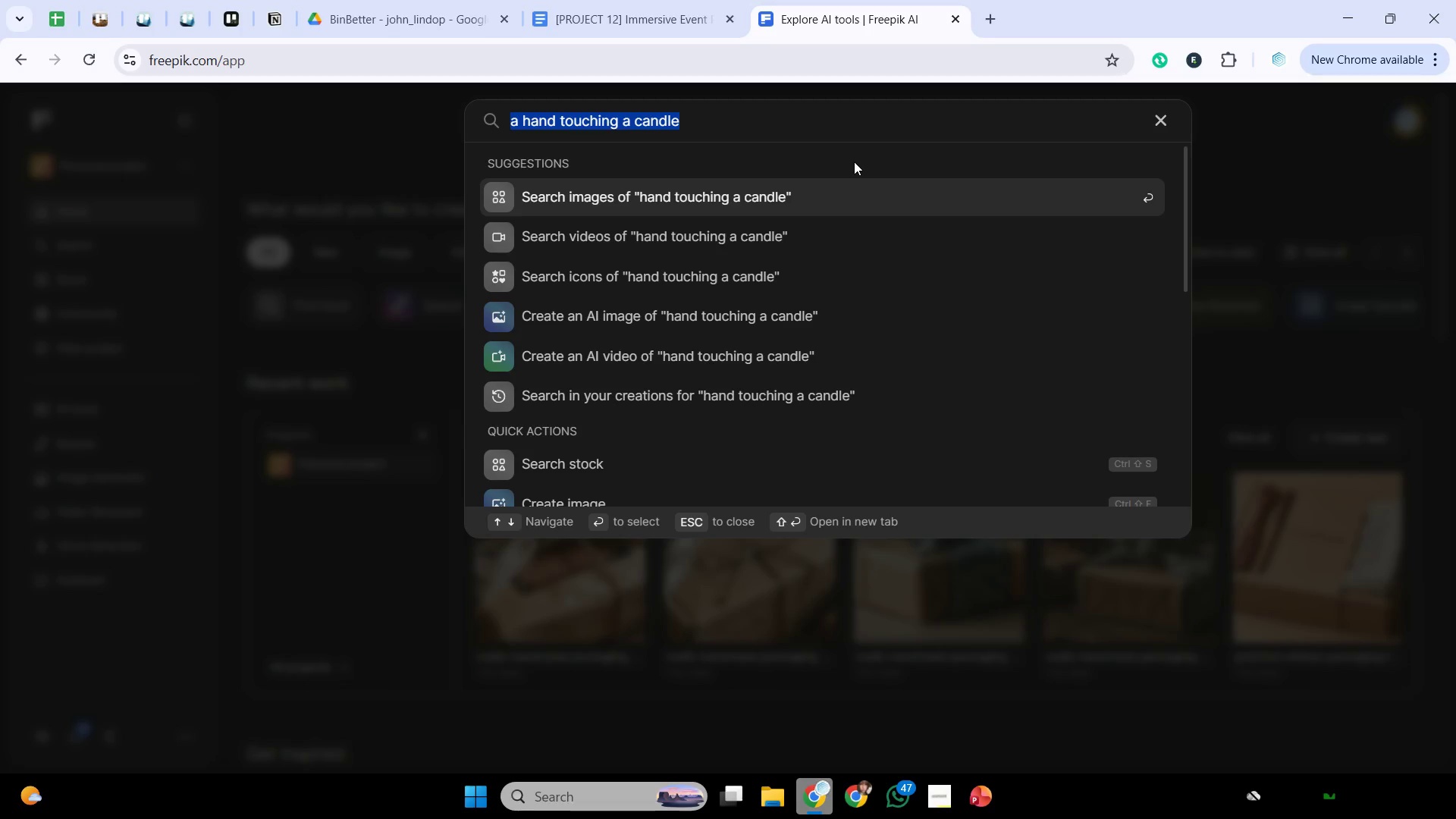 
key(Control+C)
 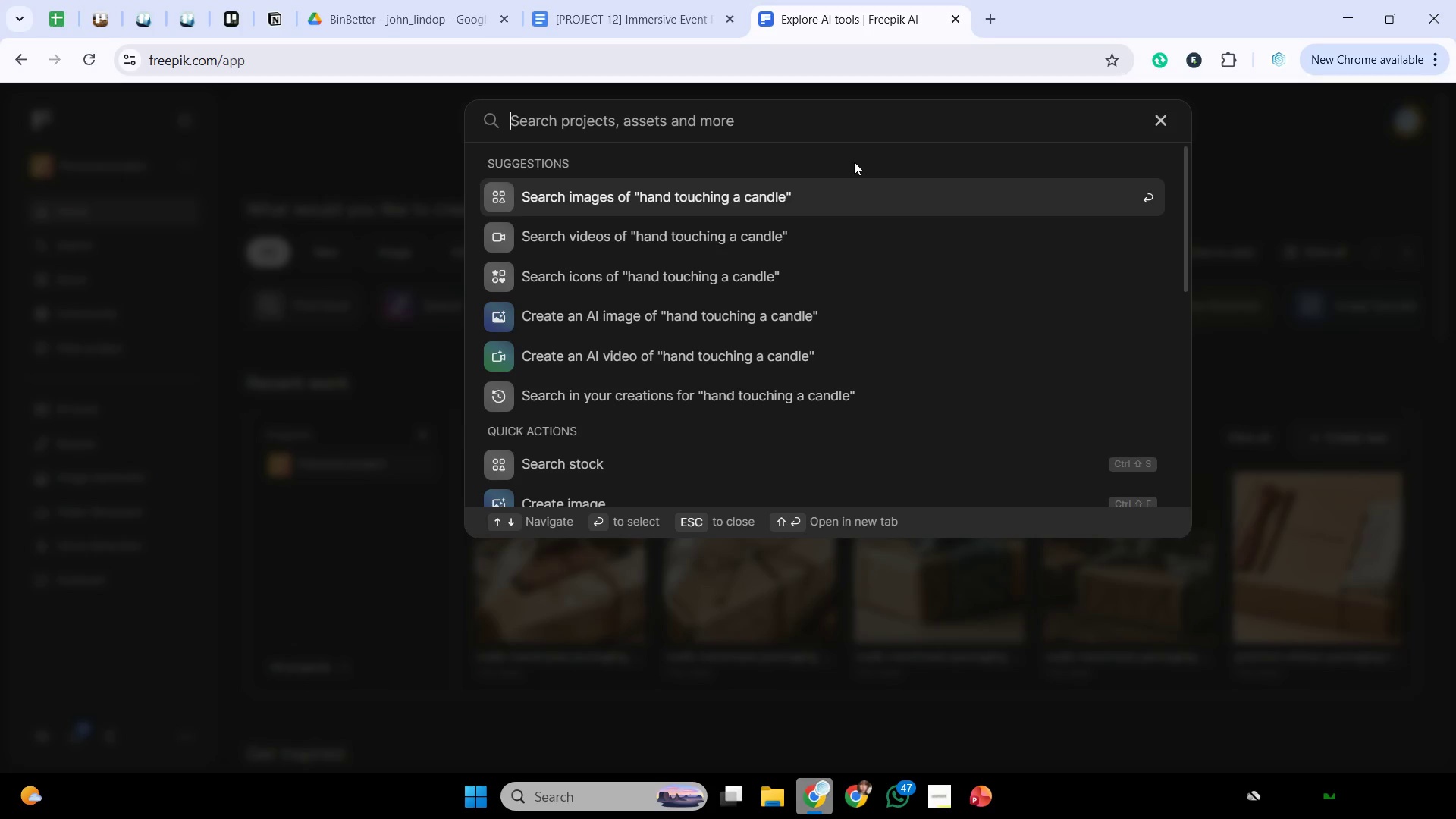 
key(Backspace)
 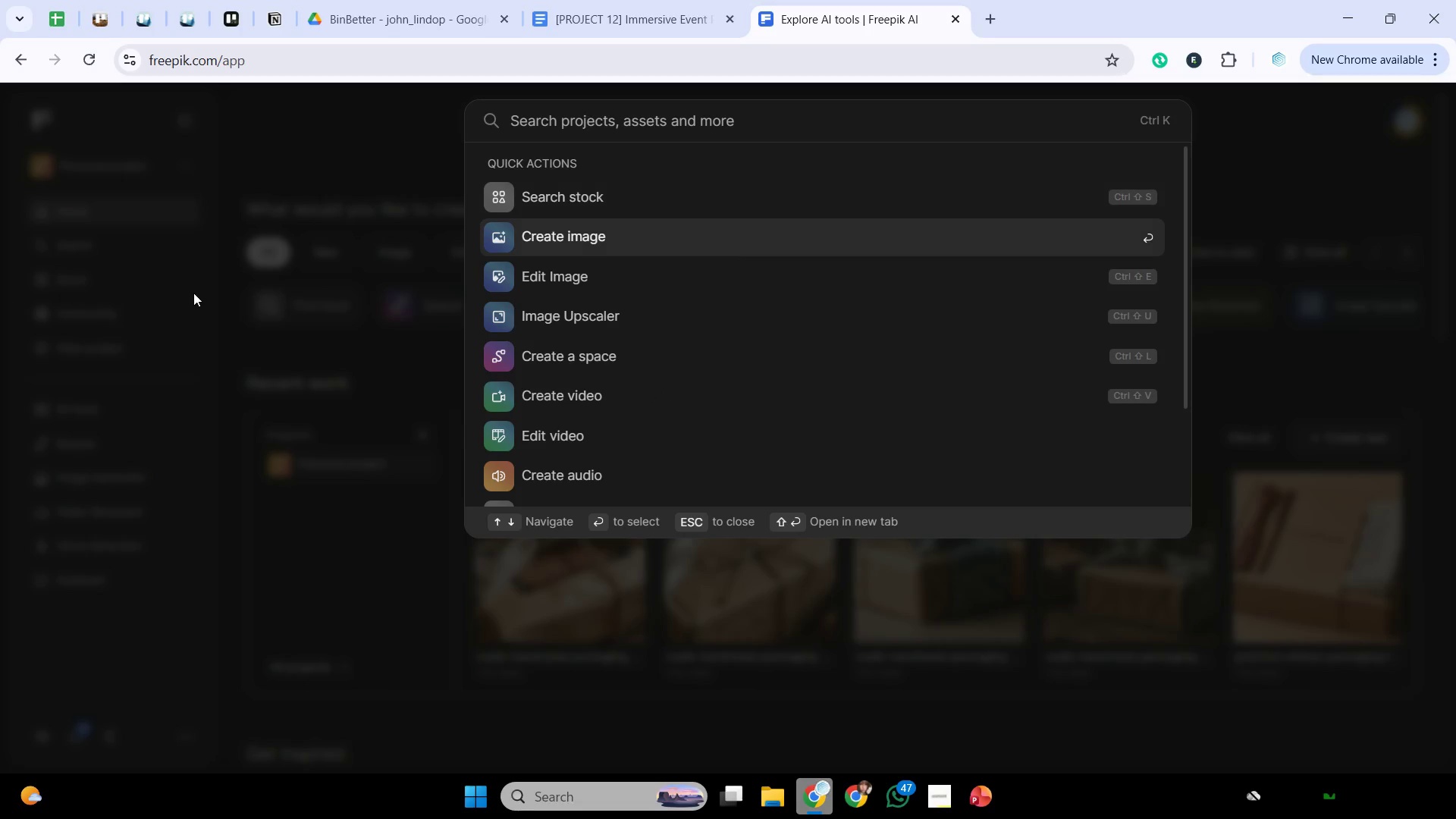 
left_click([193, 293])
 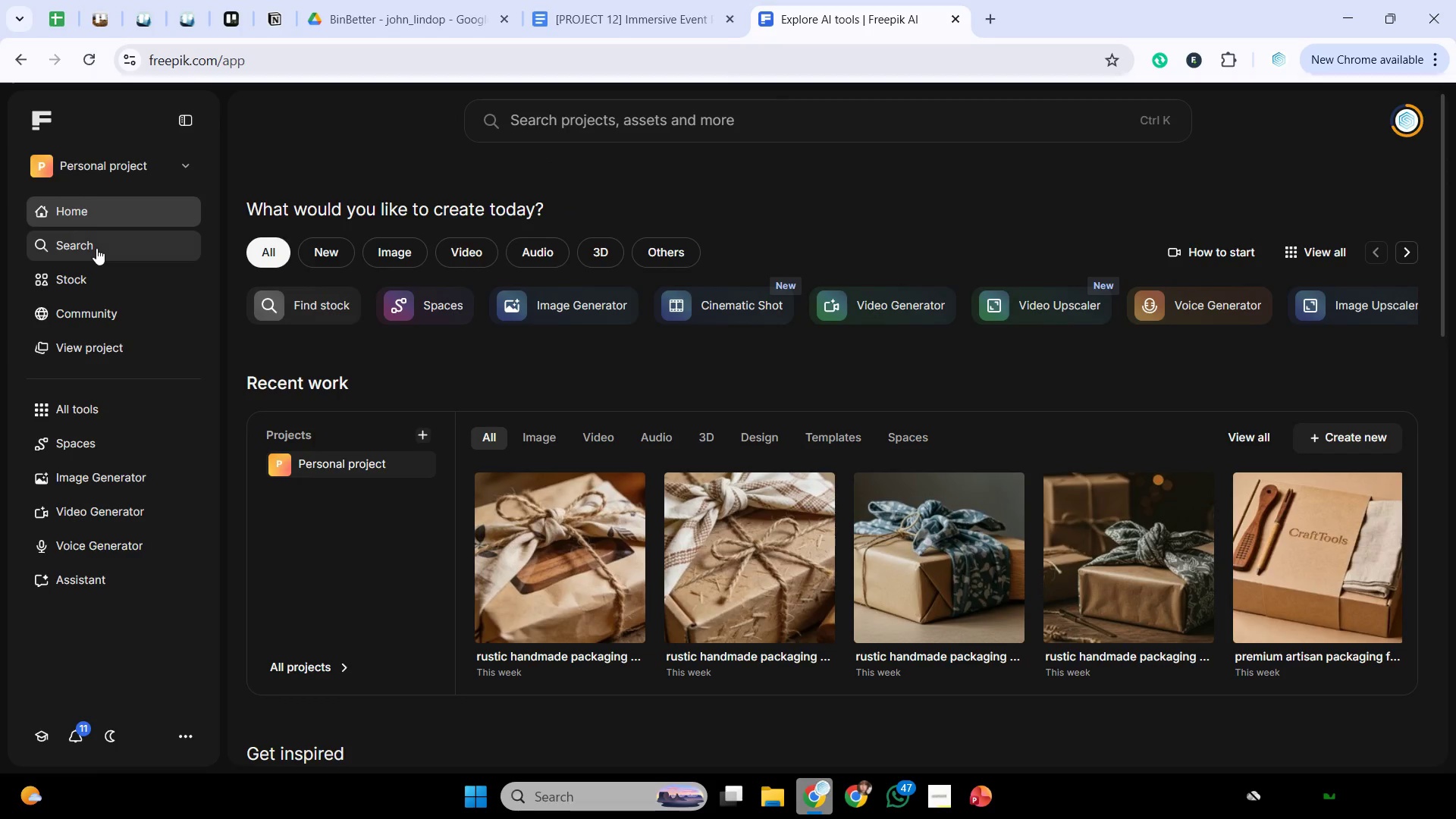 
left_click([96, 248])
 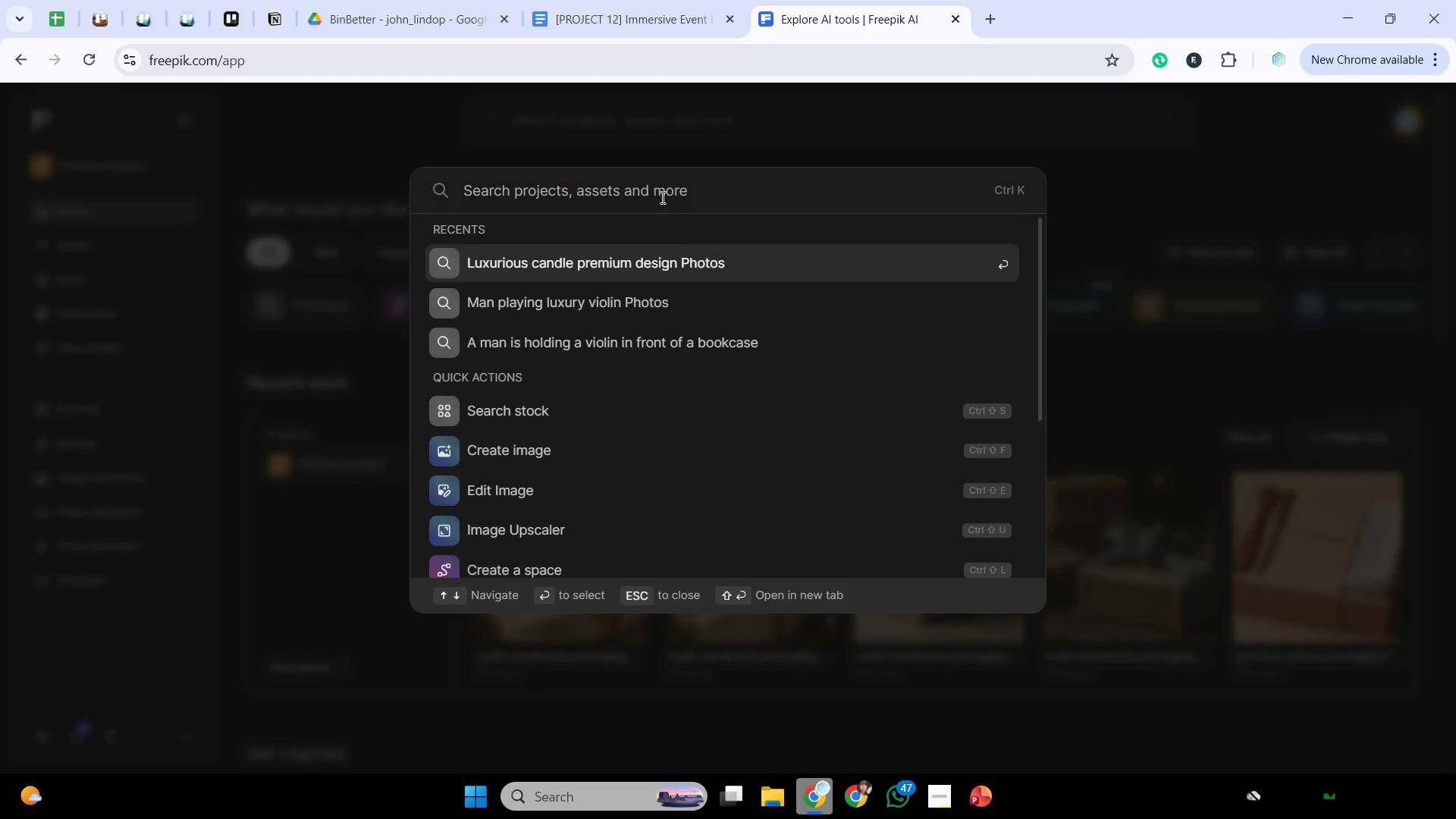 
left_click([661, 196])
 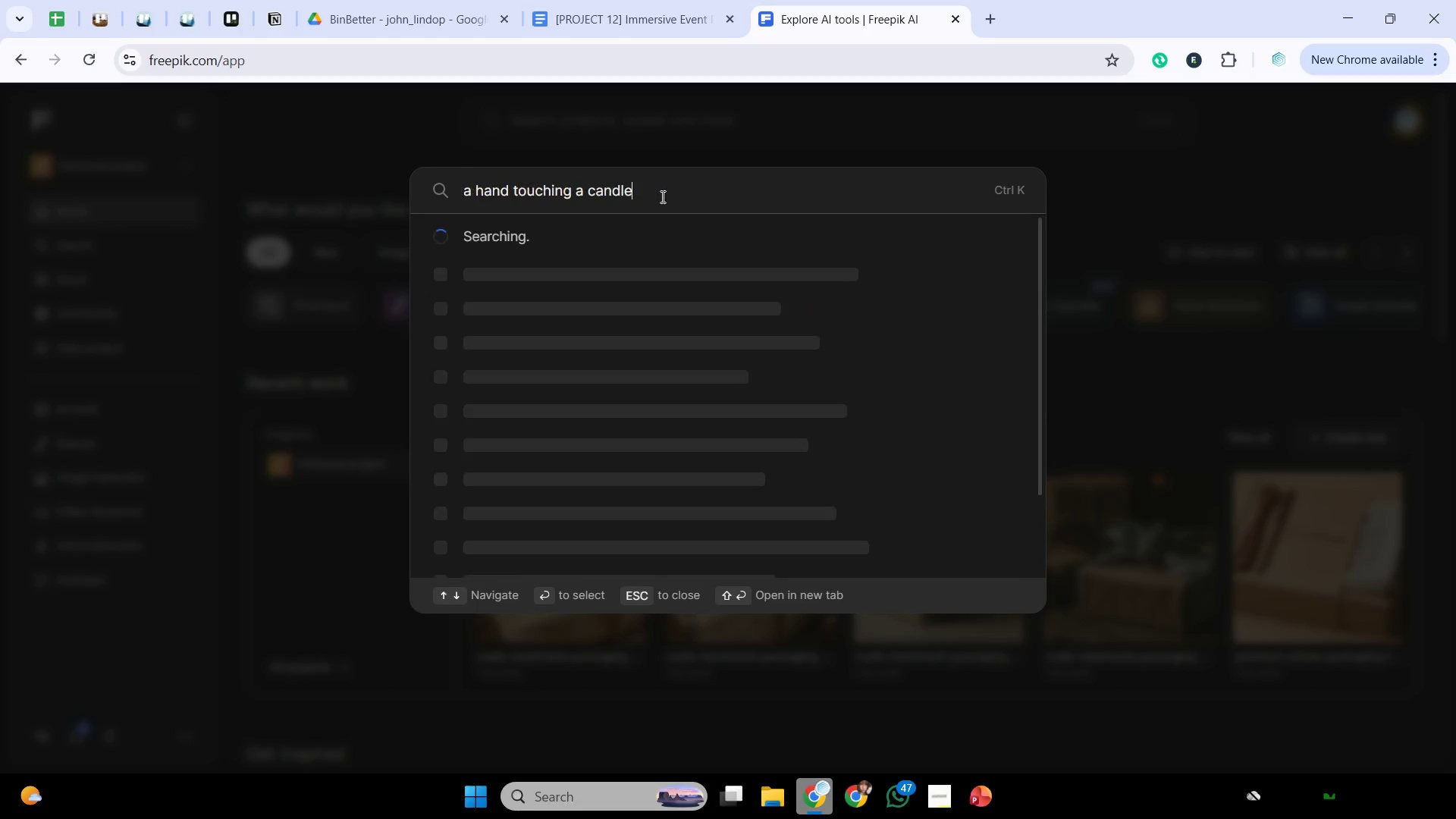 
key(Control+V)
 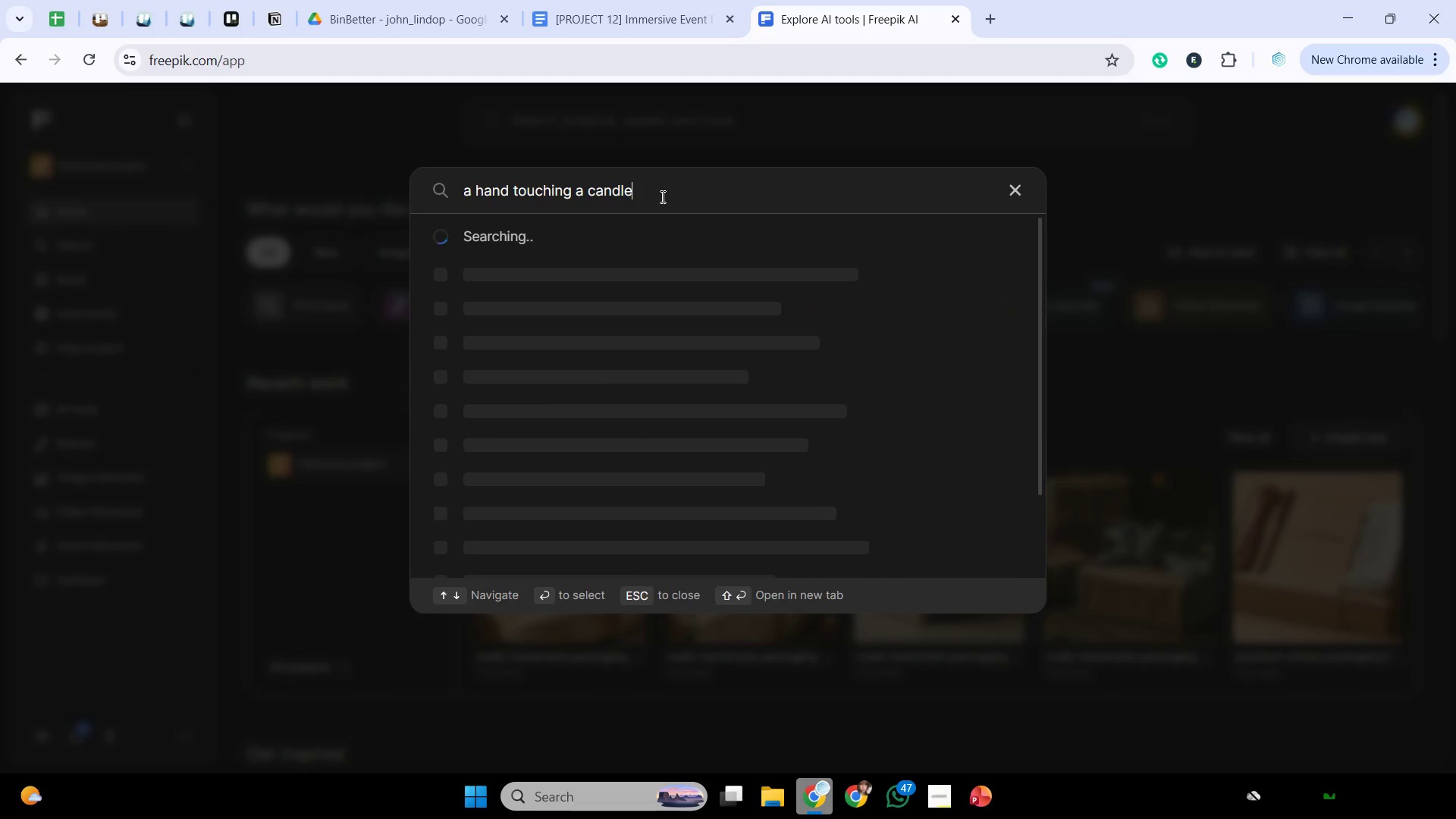 
key(Enter)
 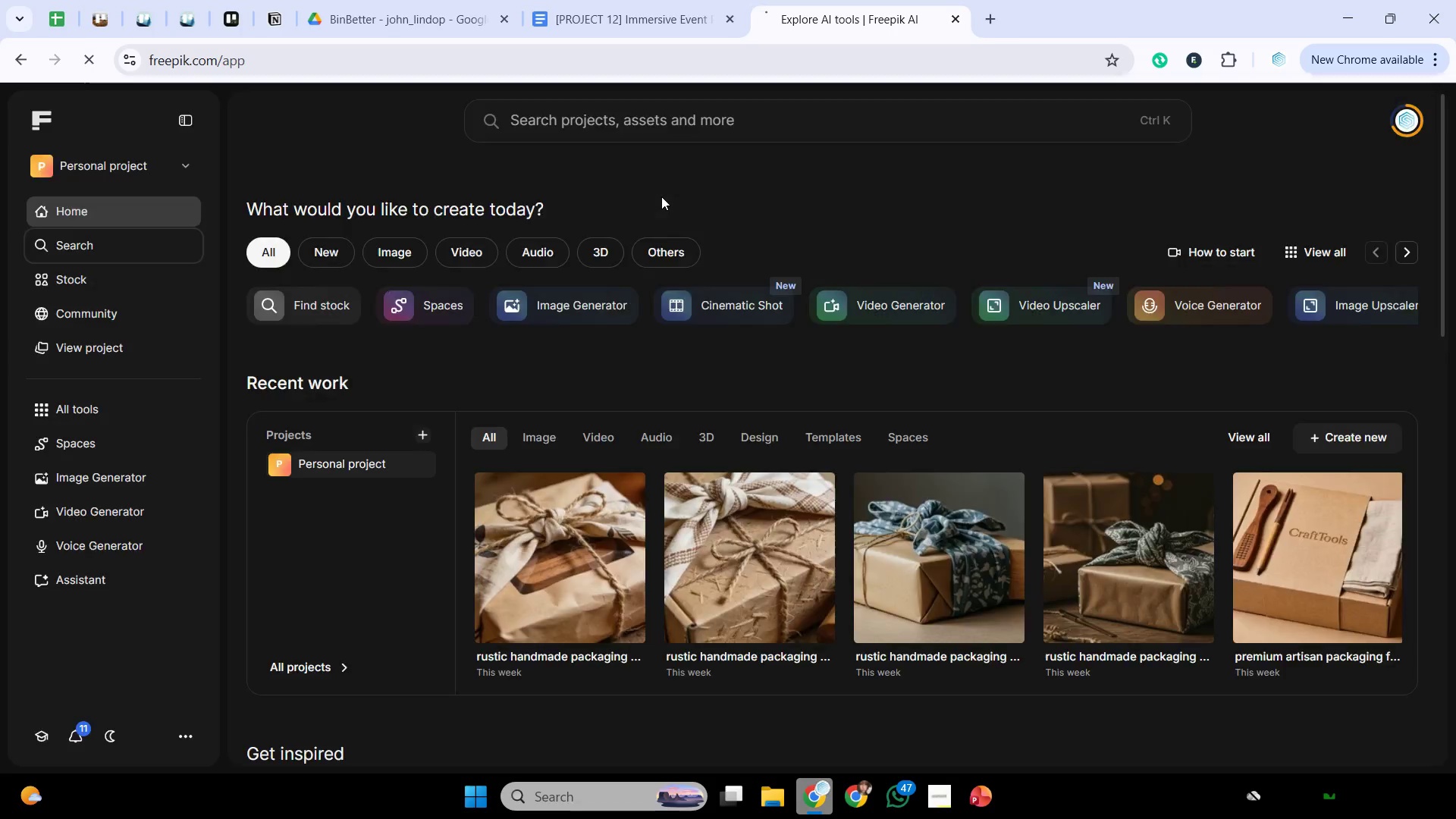 
key(Enter)
 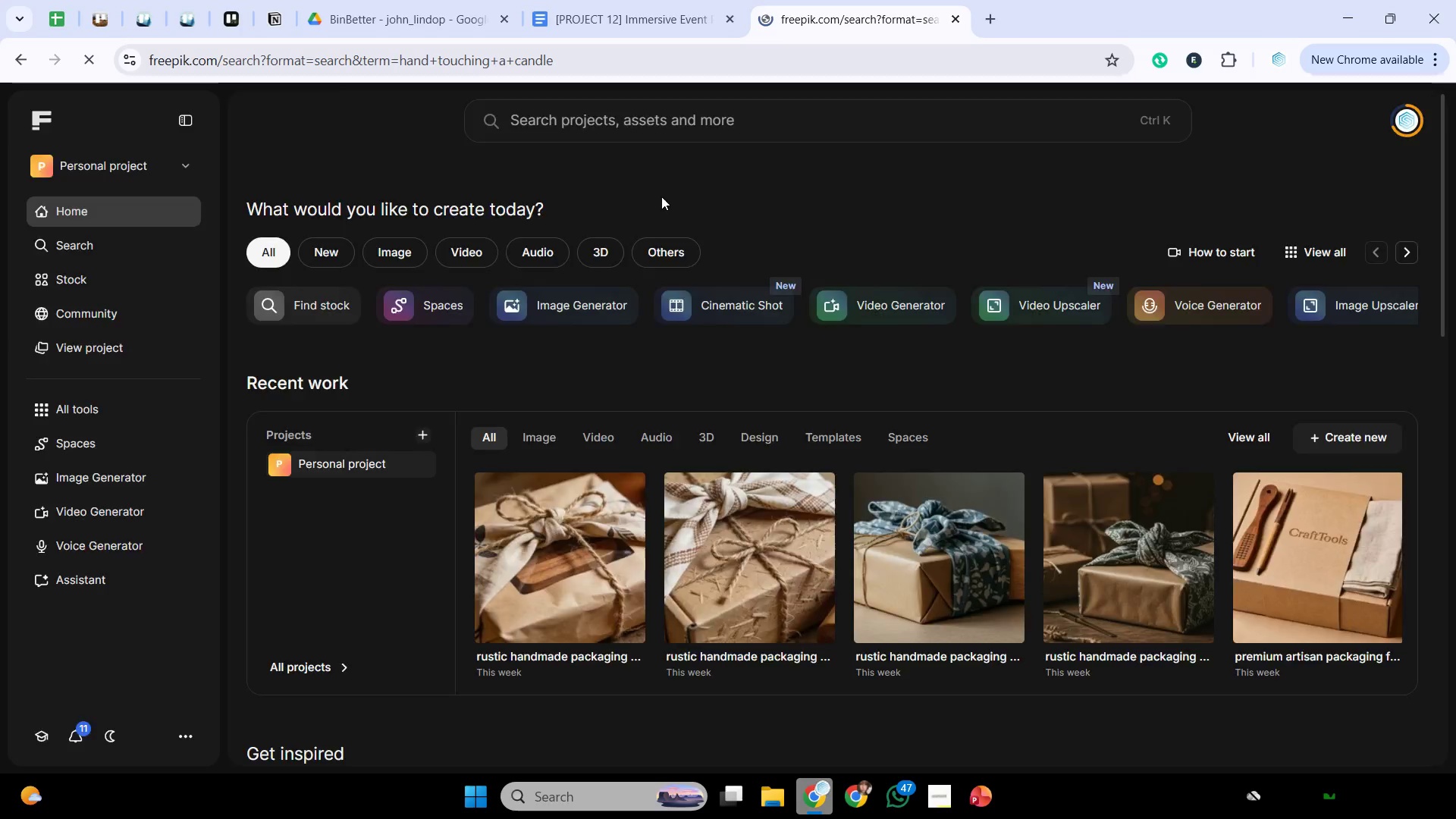 
key(Enter)
 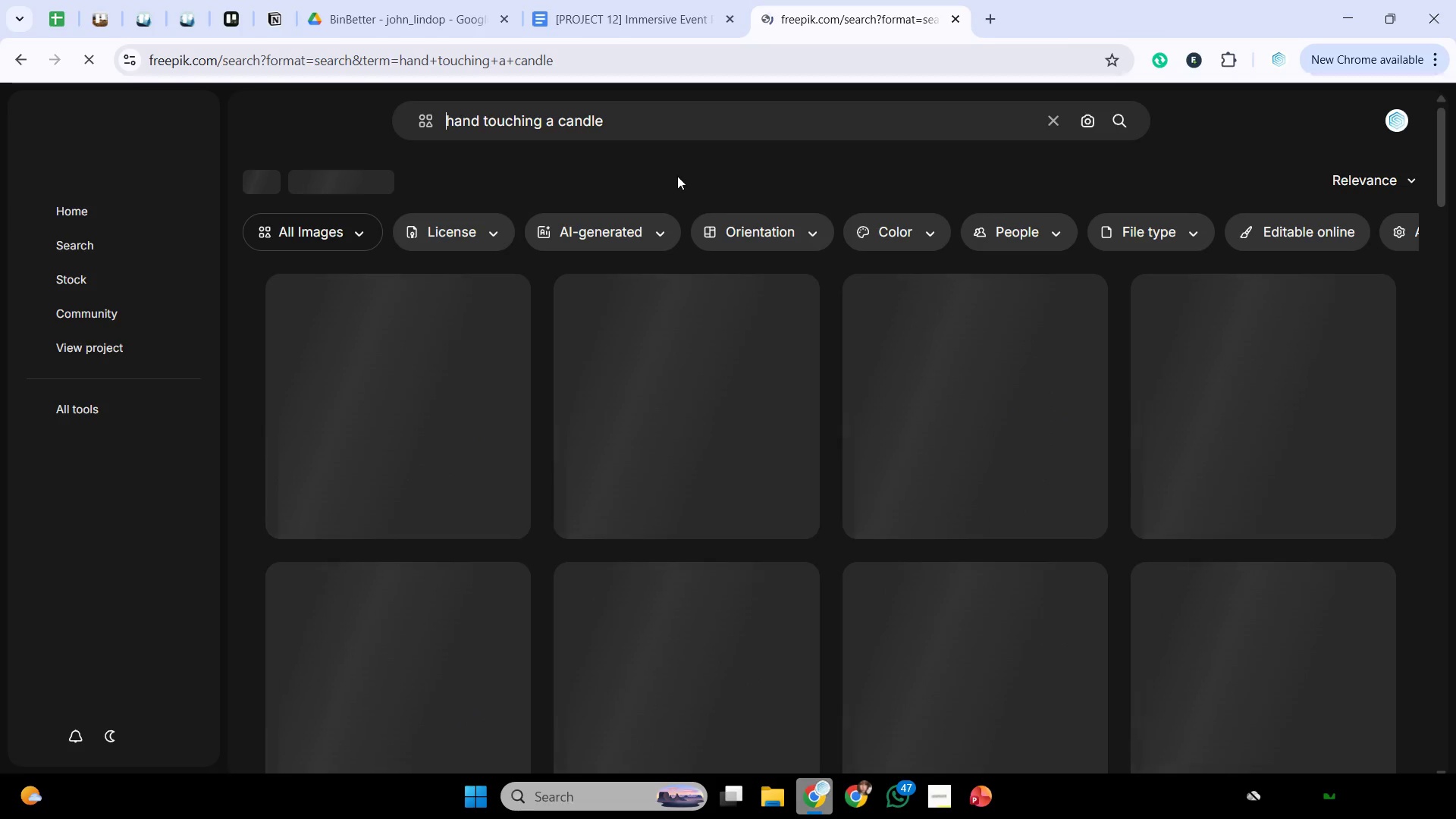 
mouse_move([700, 209])
 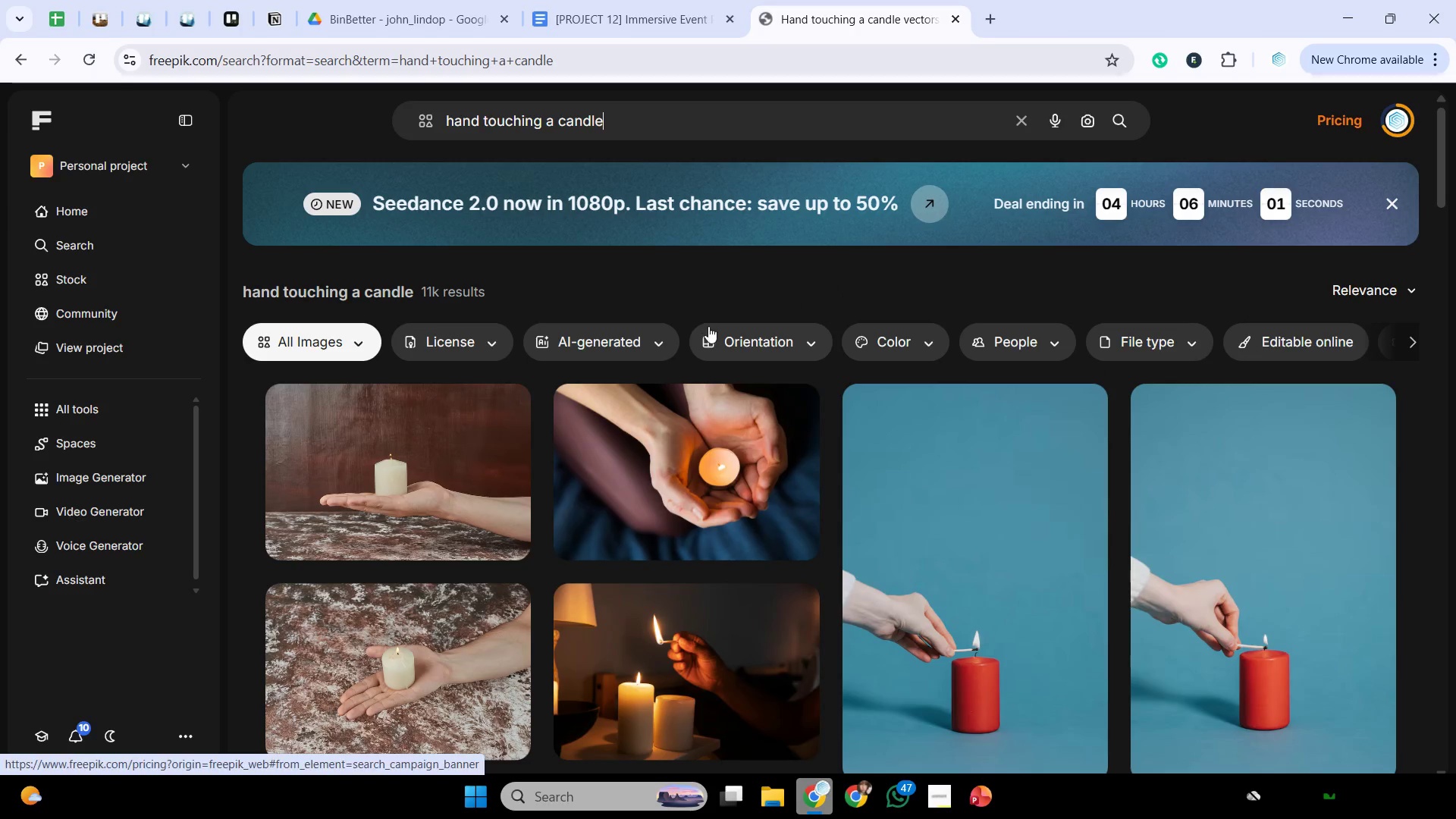 
scroll: coordinate [554, 353], scroll_direction: down, amount: 18.0
 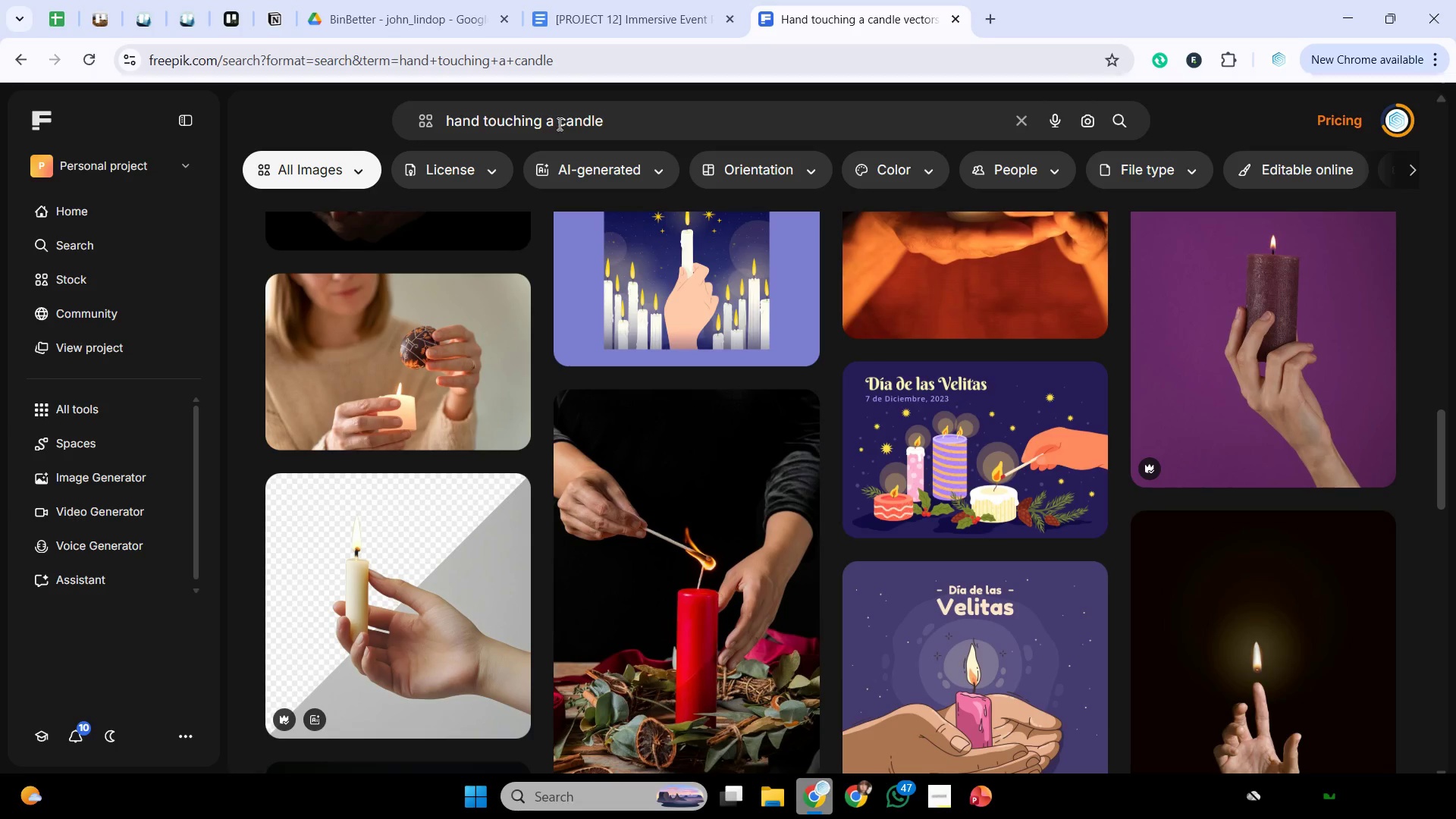 
left_click([558, 124])
 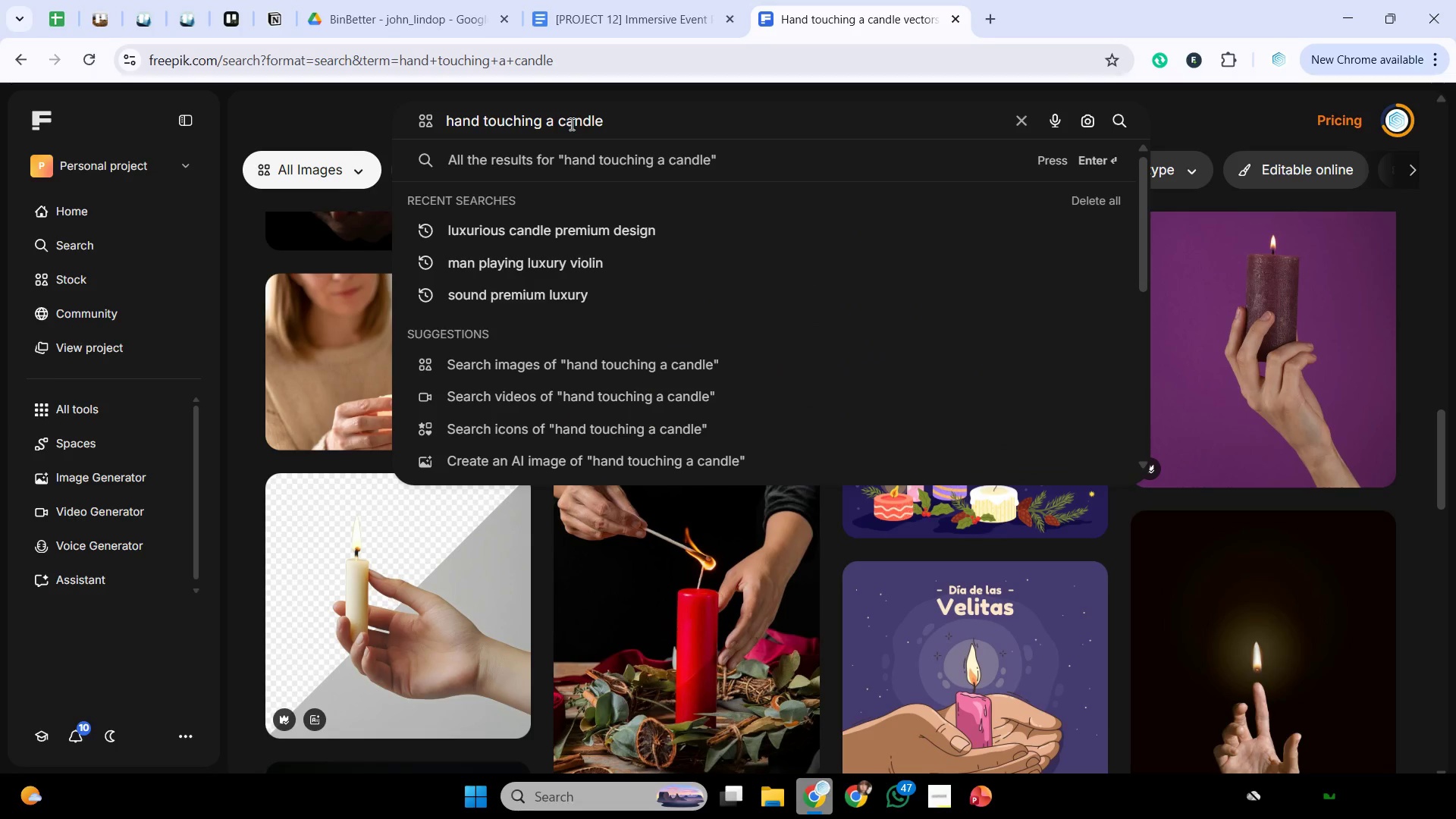 
type( lu)
key(Backspace)
key(Backspace)
key(Backspace)
type(luxury )
 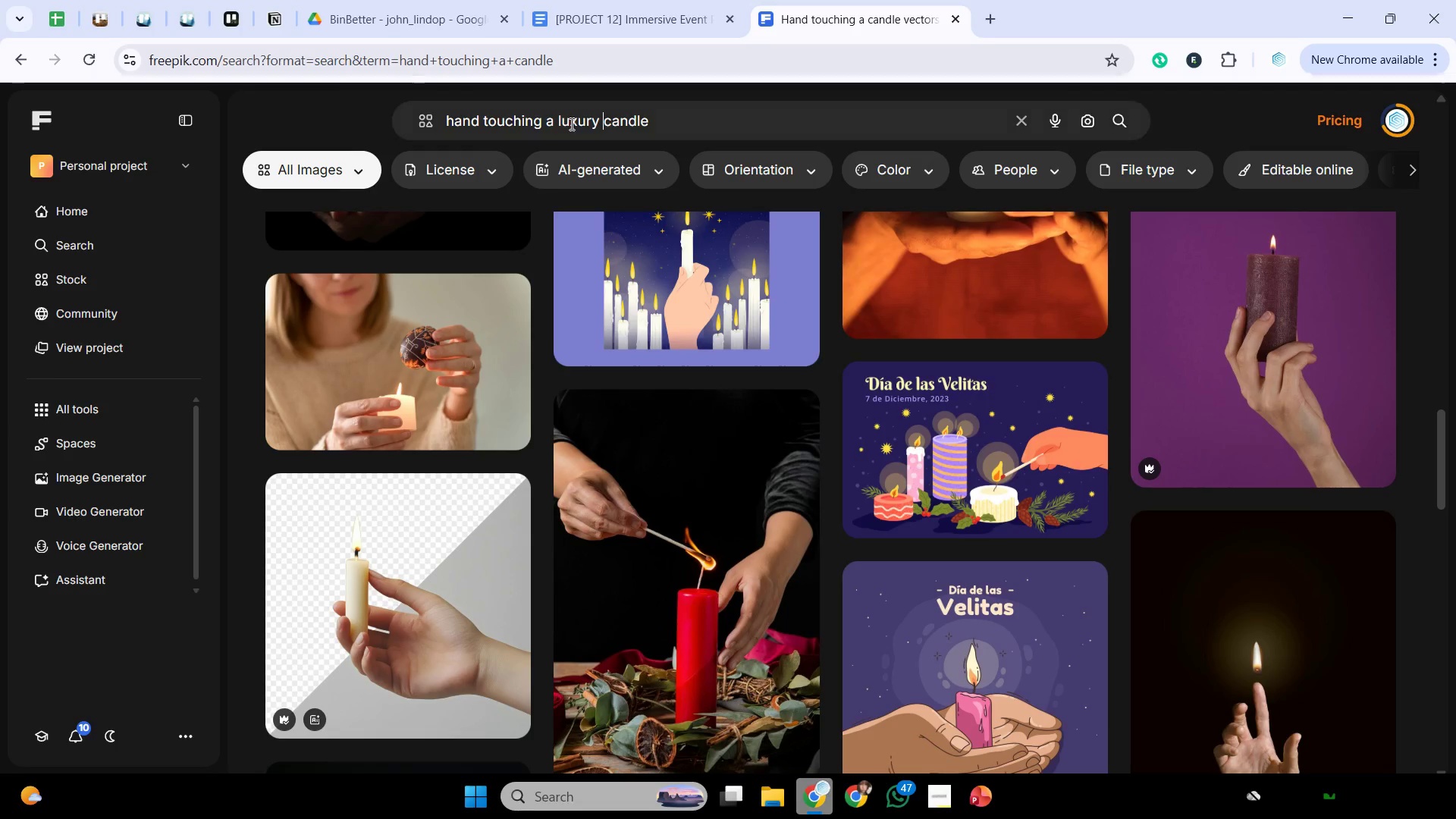 
key(Enter)
 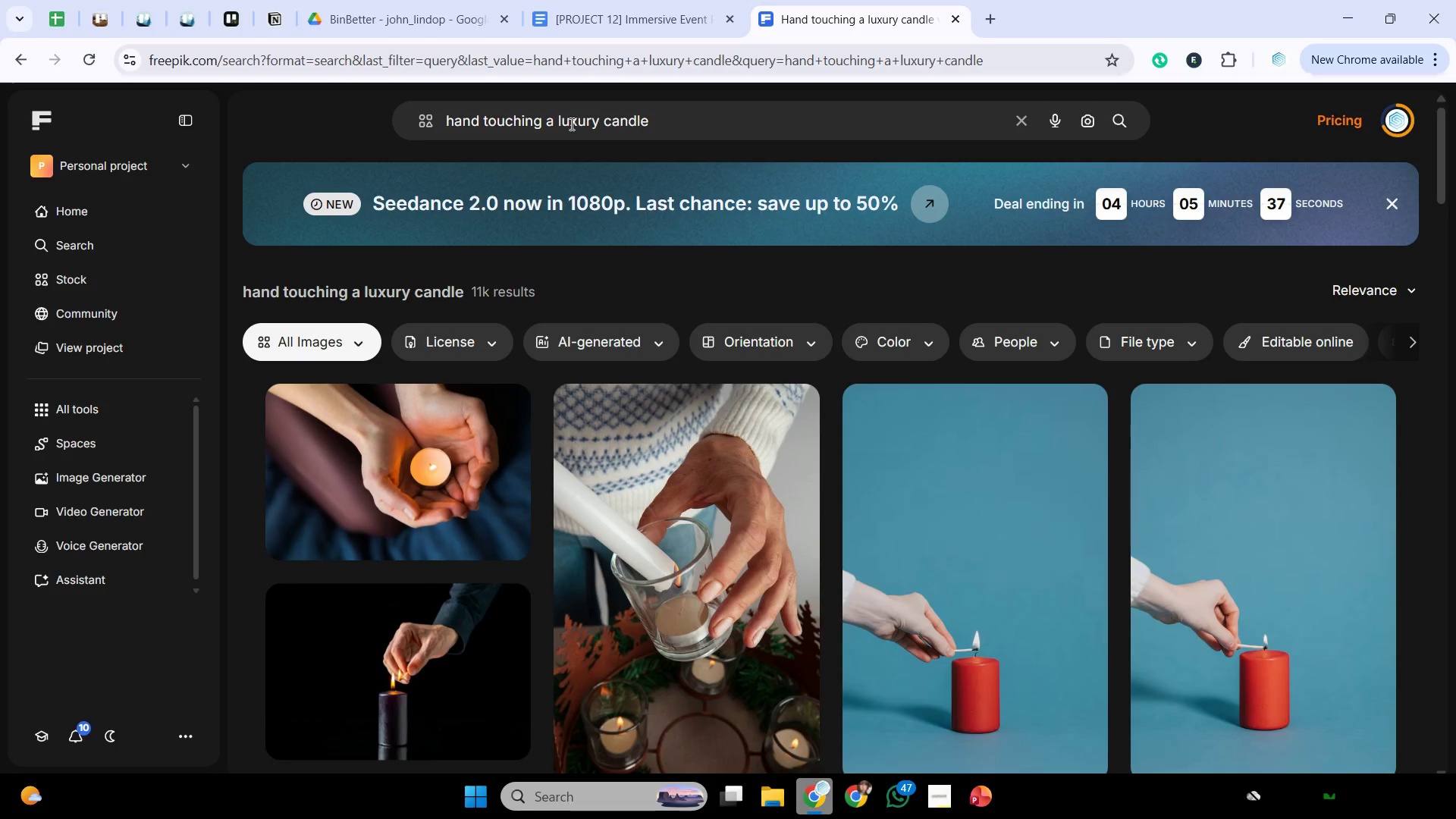 
wait(10.42)
 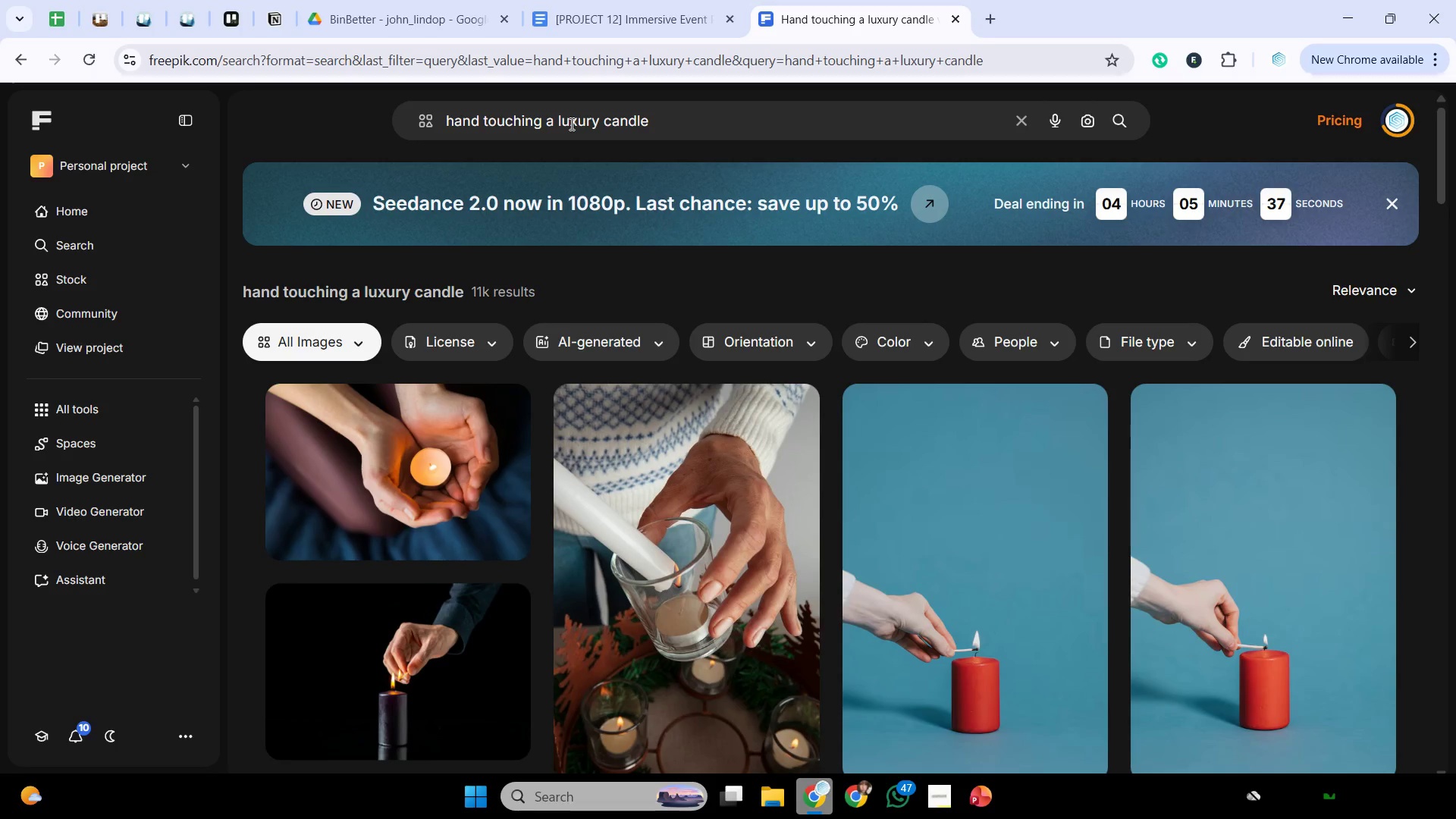 
scroll: coordinate [698, 320], scroll_direction: down, amount: 9.0
 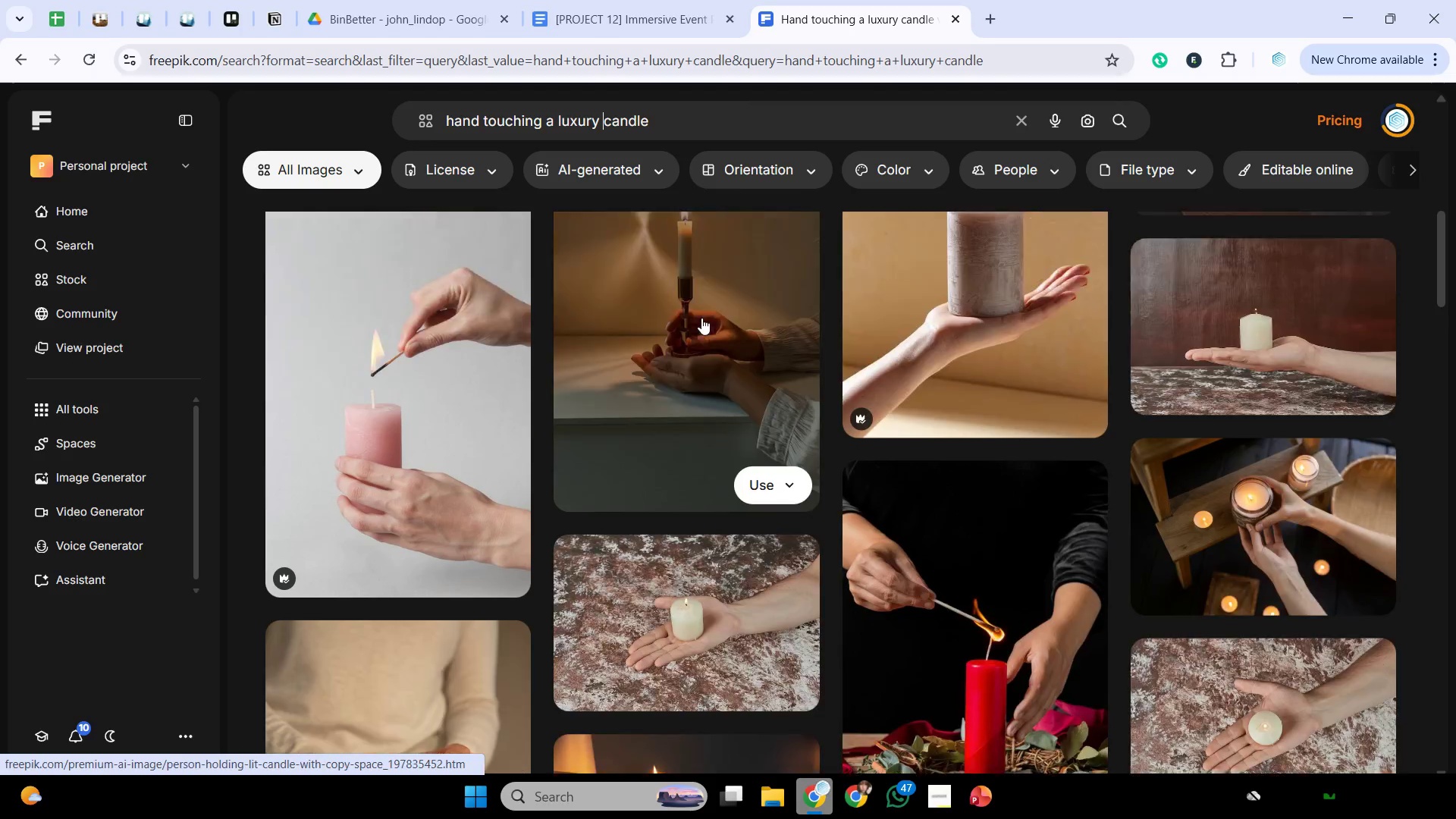 
scroll: coordinate [701, 318], scroll_direction: up, amount: 2.0
 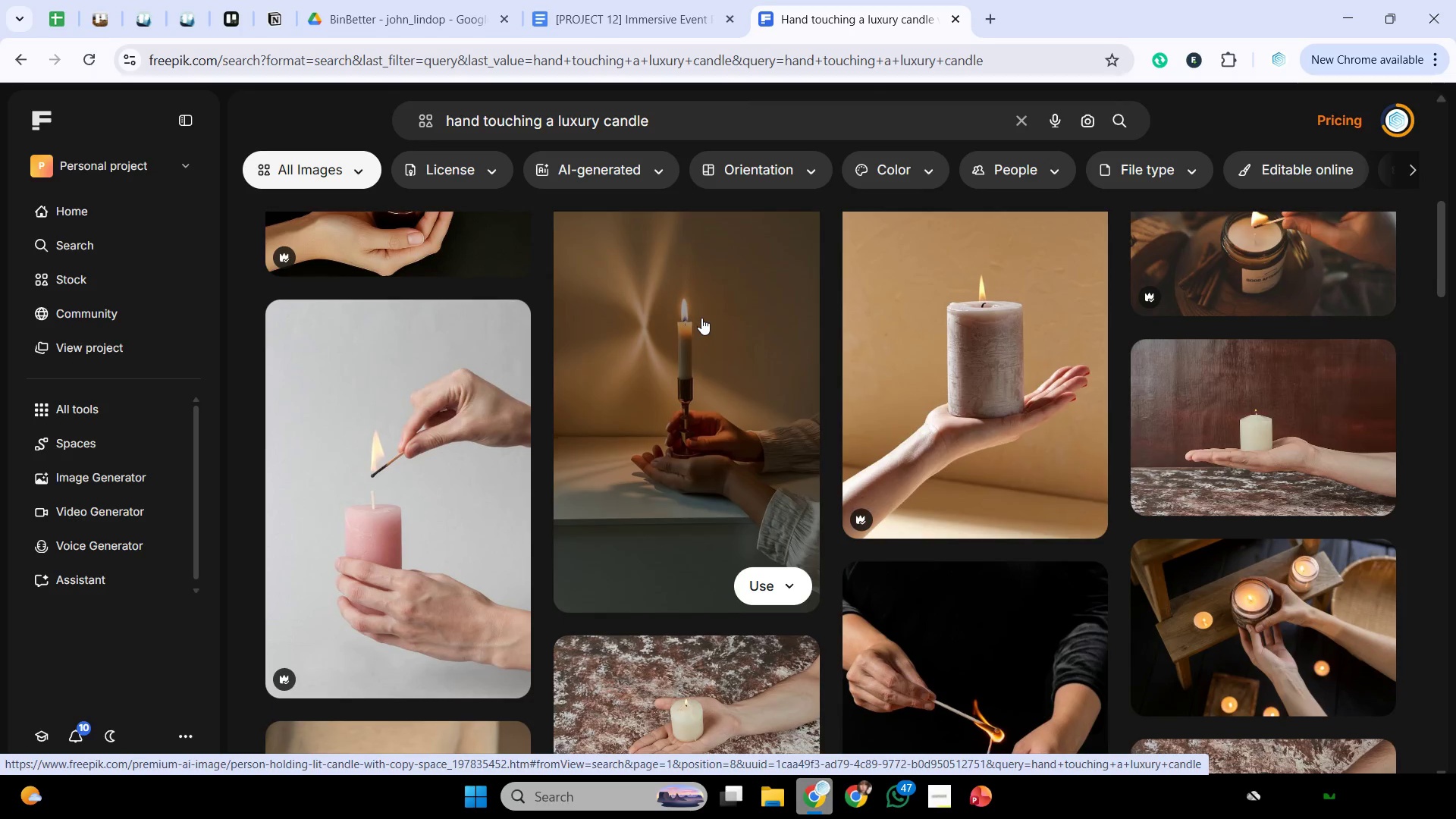 
scroll: coordinate [1299, 333], scroll_direction: down, amount: 14.0
 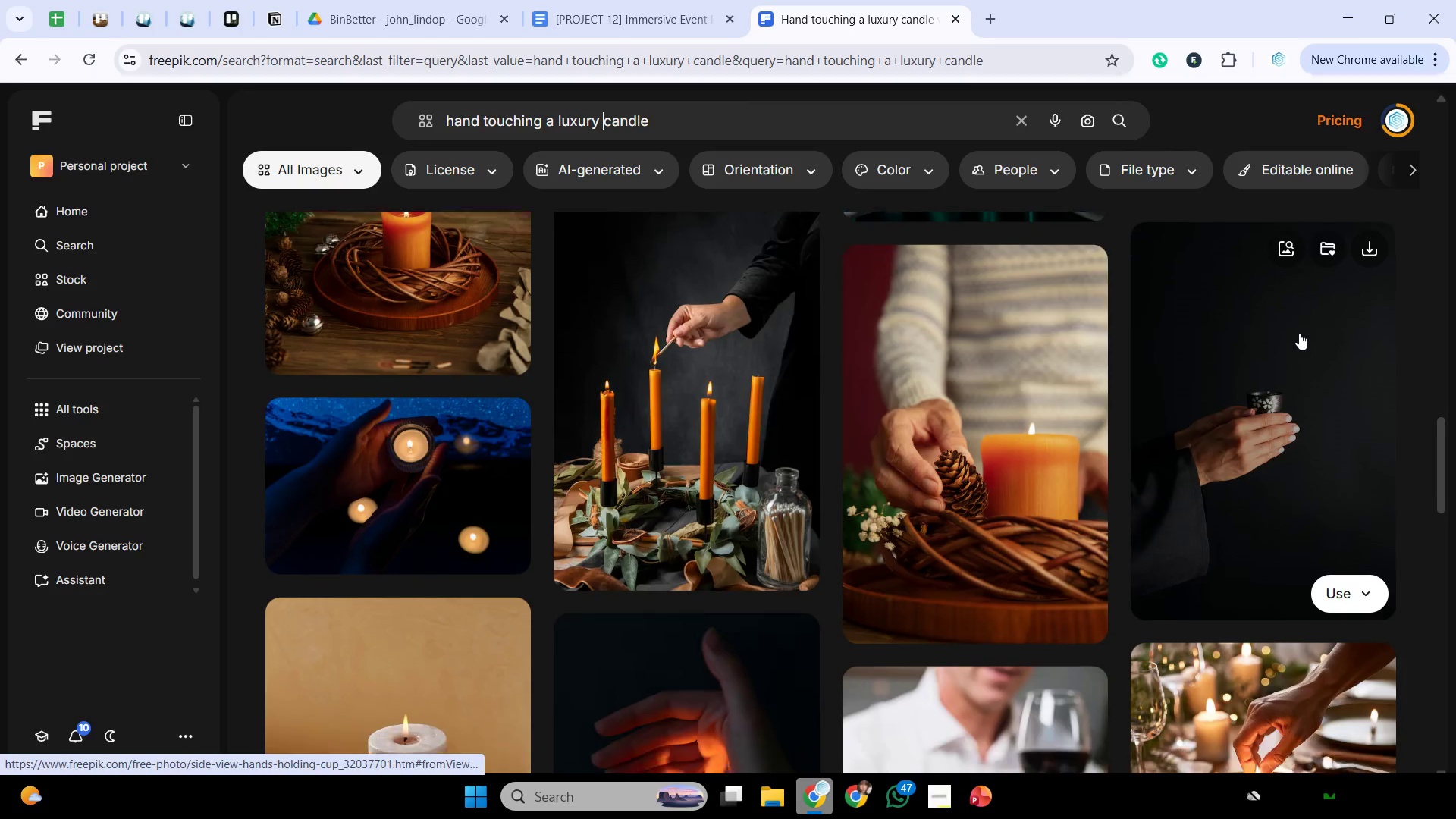 
scroll: coordinate [1161, 343], scroll_direction: down, amount: 19.0
 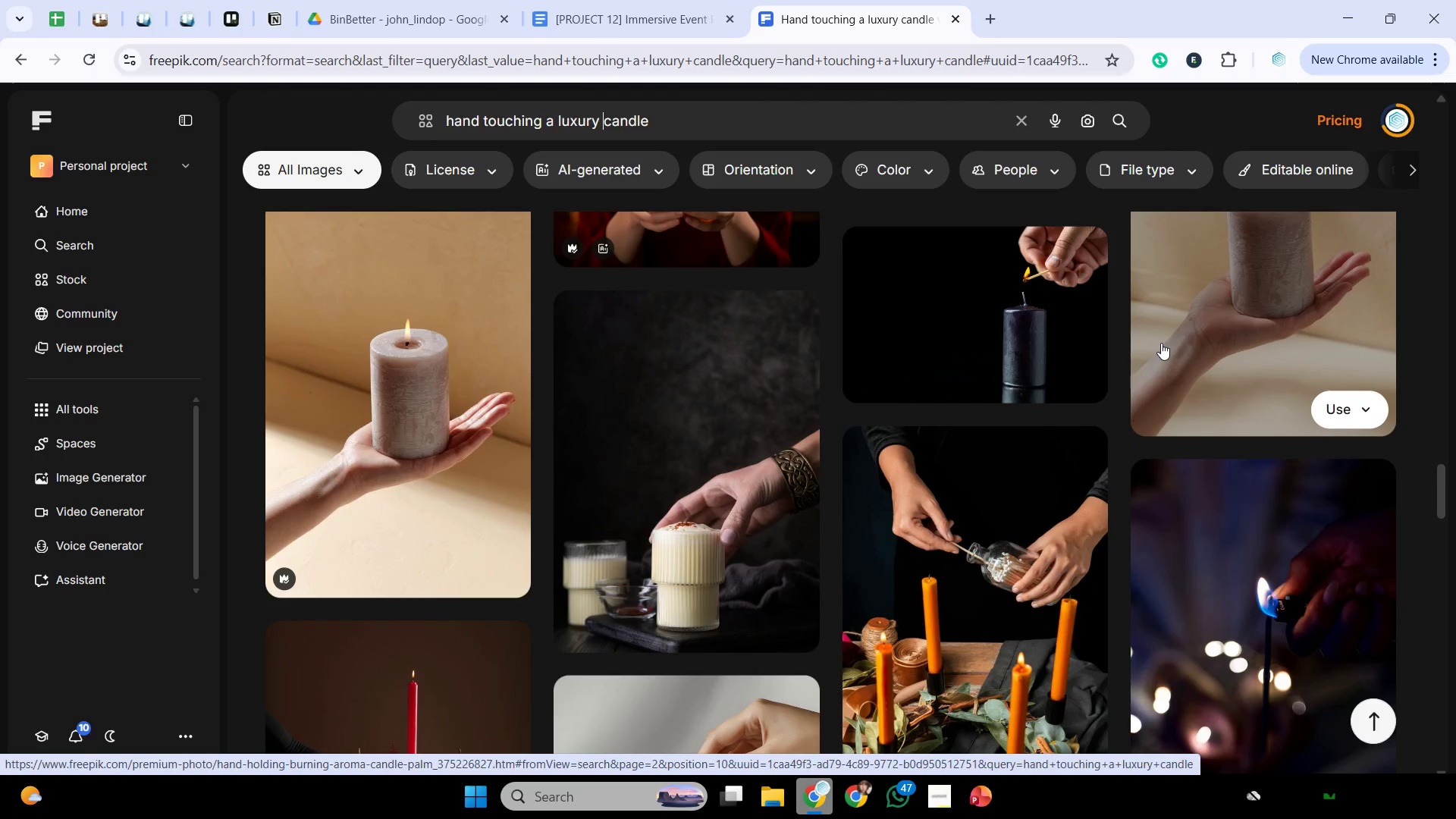 
scroll: coordinate [1161, 343], scroll_direction: down, amount: 1.0
 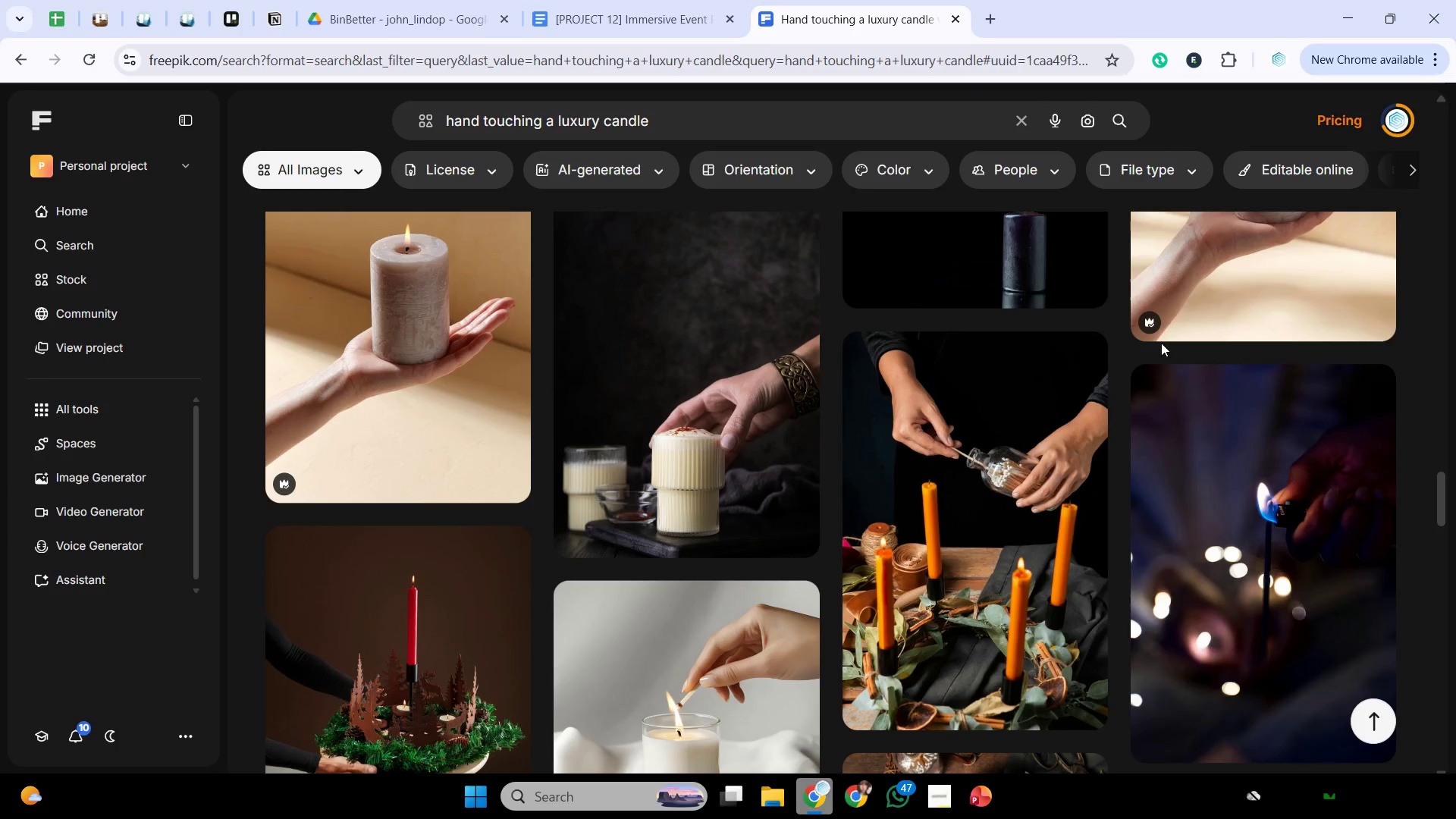 
wait(6.75)
 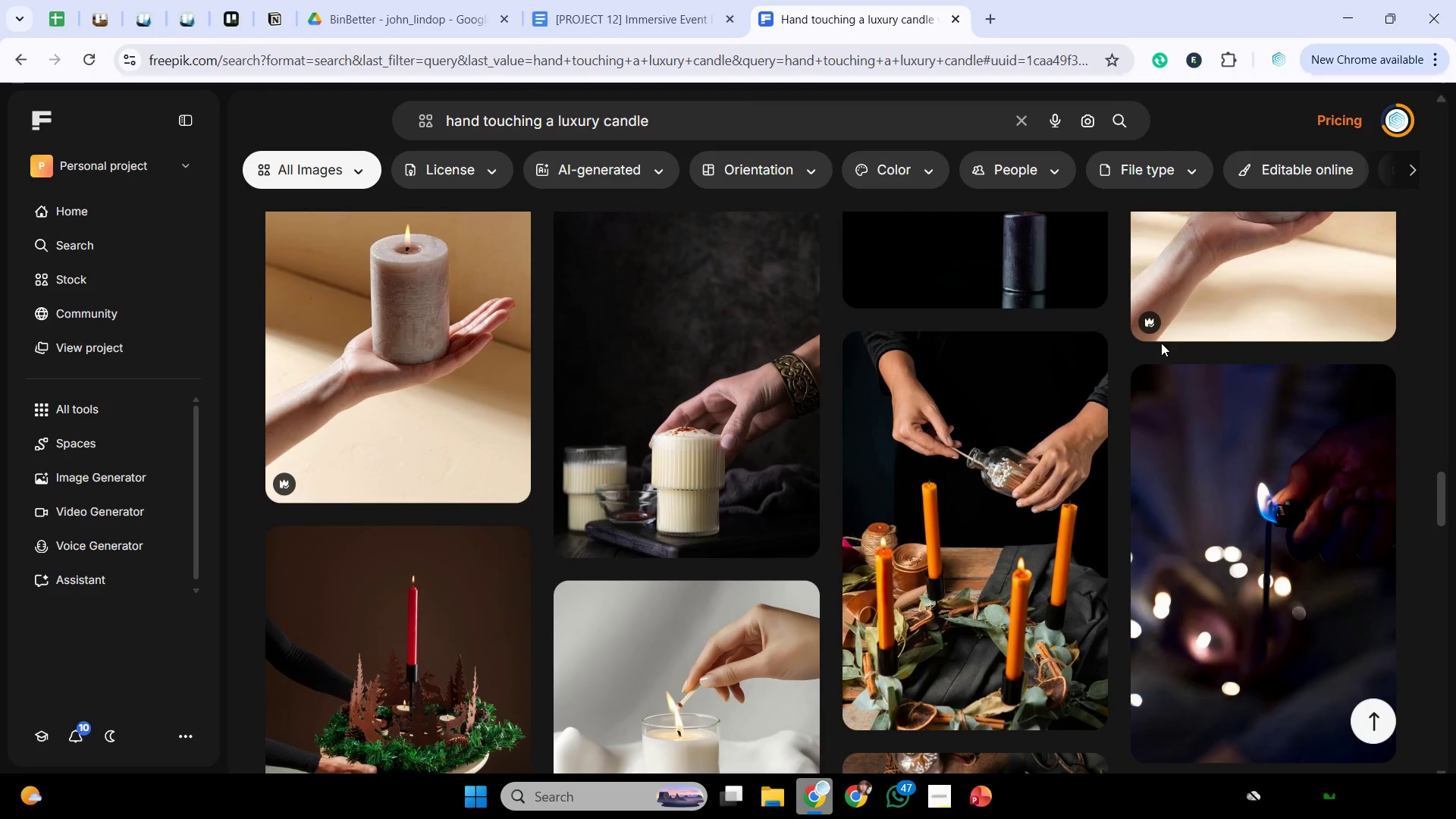 
scroll: coordinate [1161, 343], scroll_direction: down, amount: 7.0
 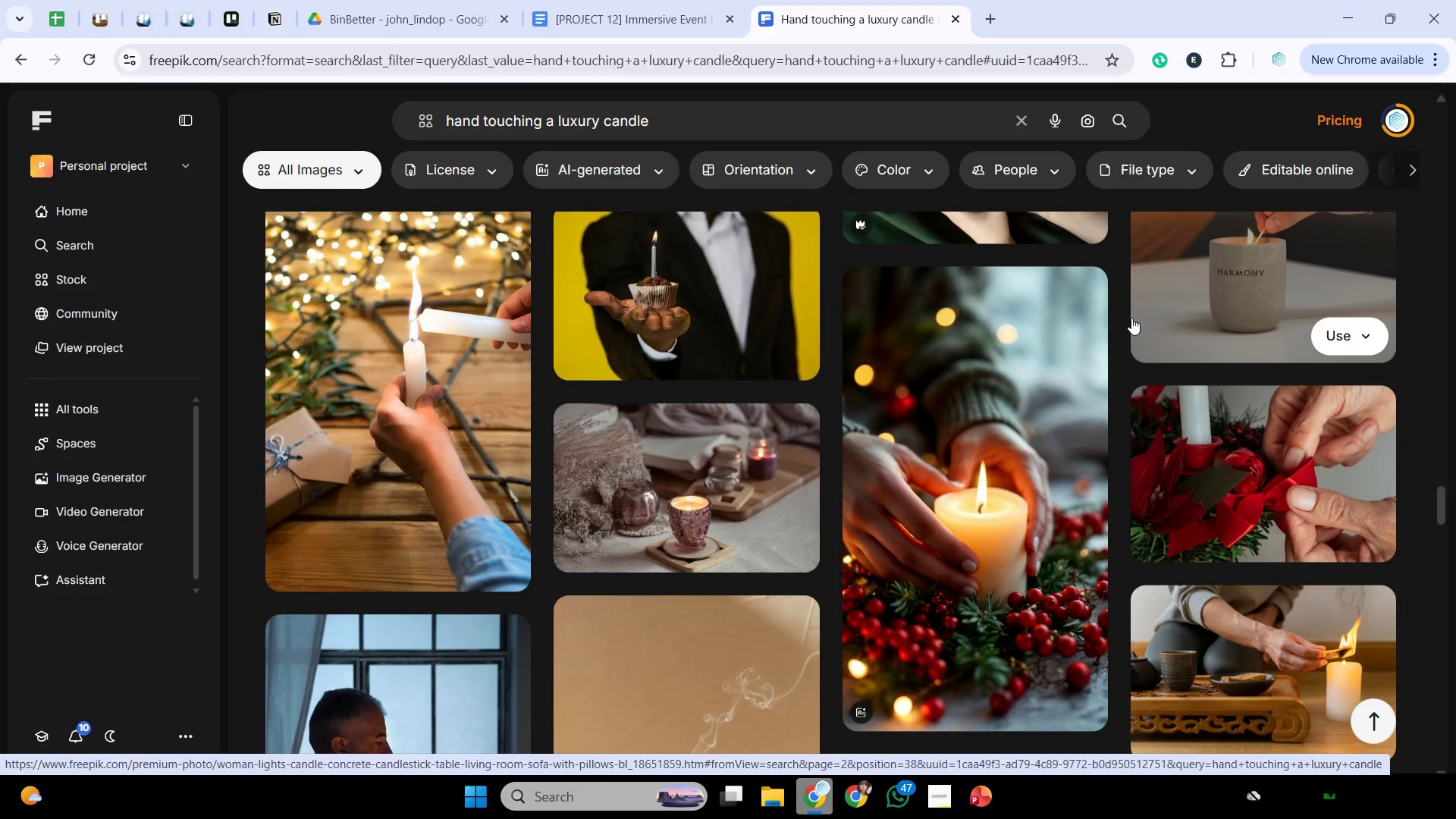 
wait(17.95)
 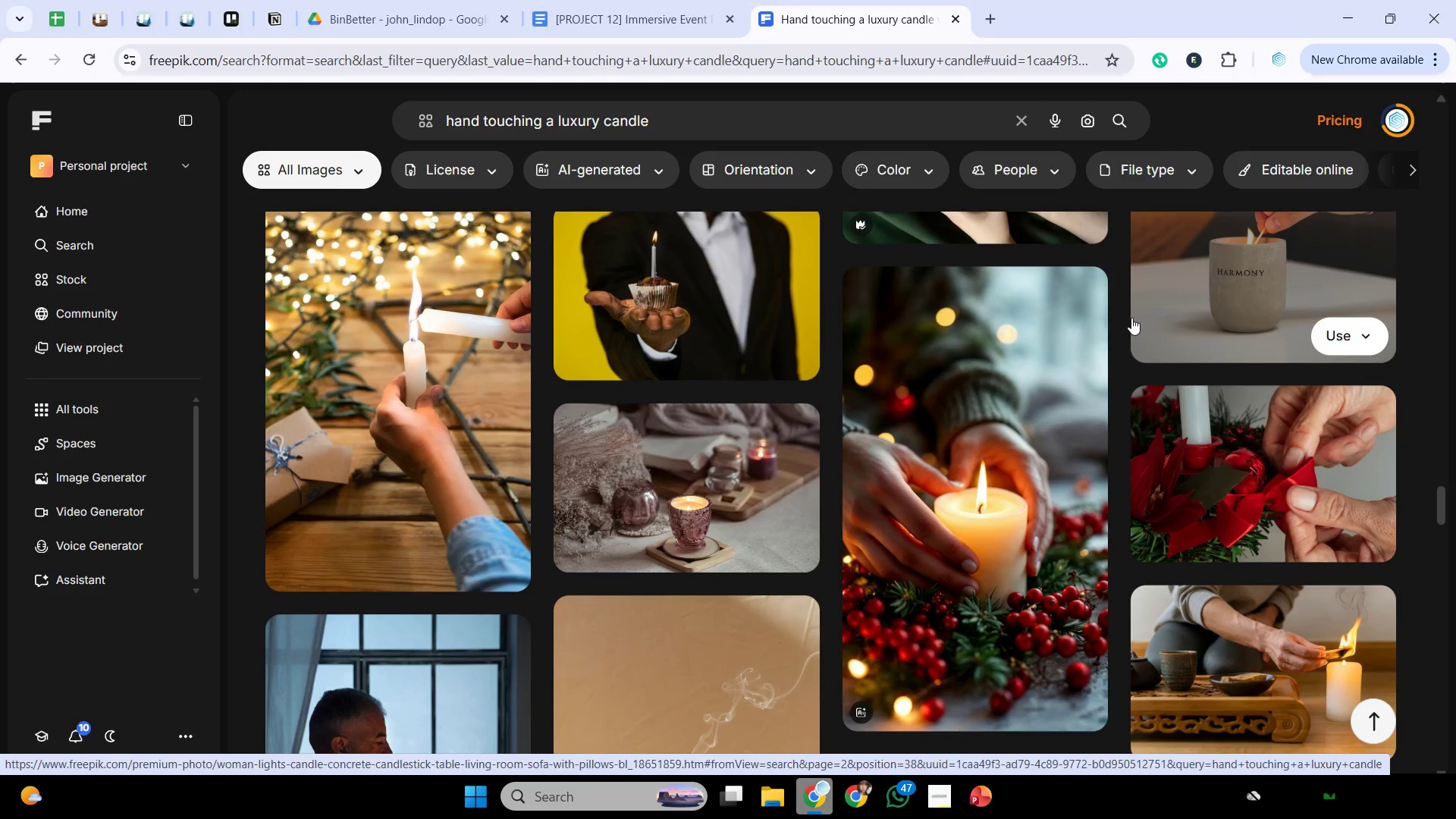 
scroll: coordinate [1225, 455], scroll_direction: down, amount: 10.0
 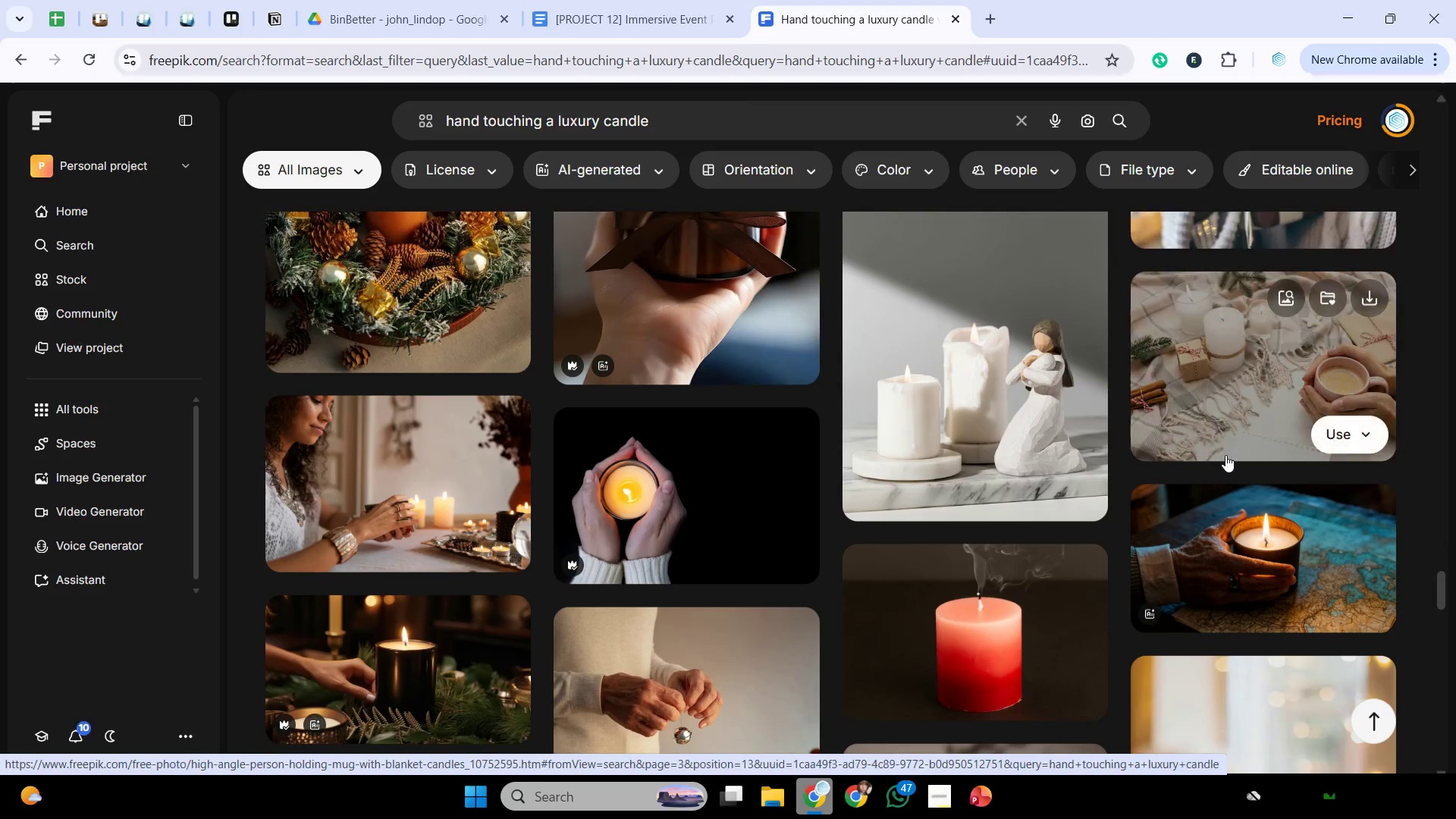 
scroll: coordinate [1213, 517], scroll_direction: down, amount: 8.0
 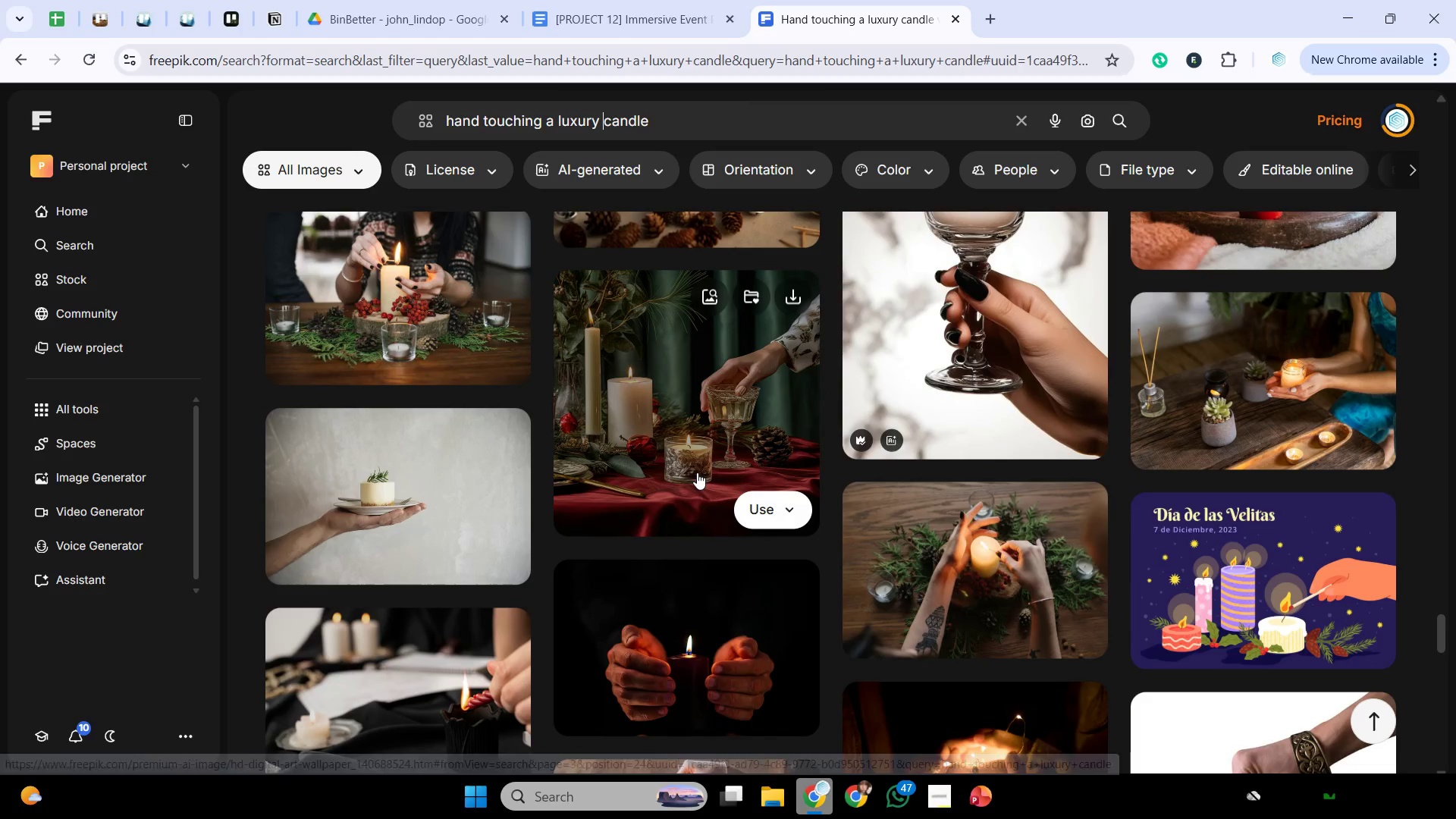 
left_click([697, 472])
 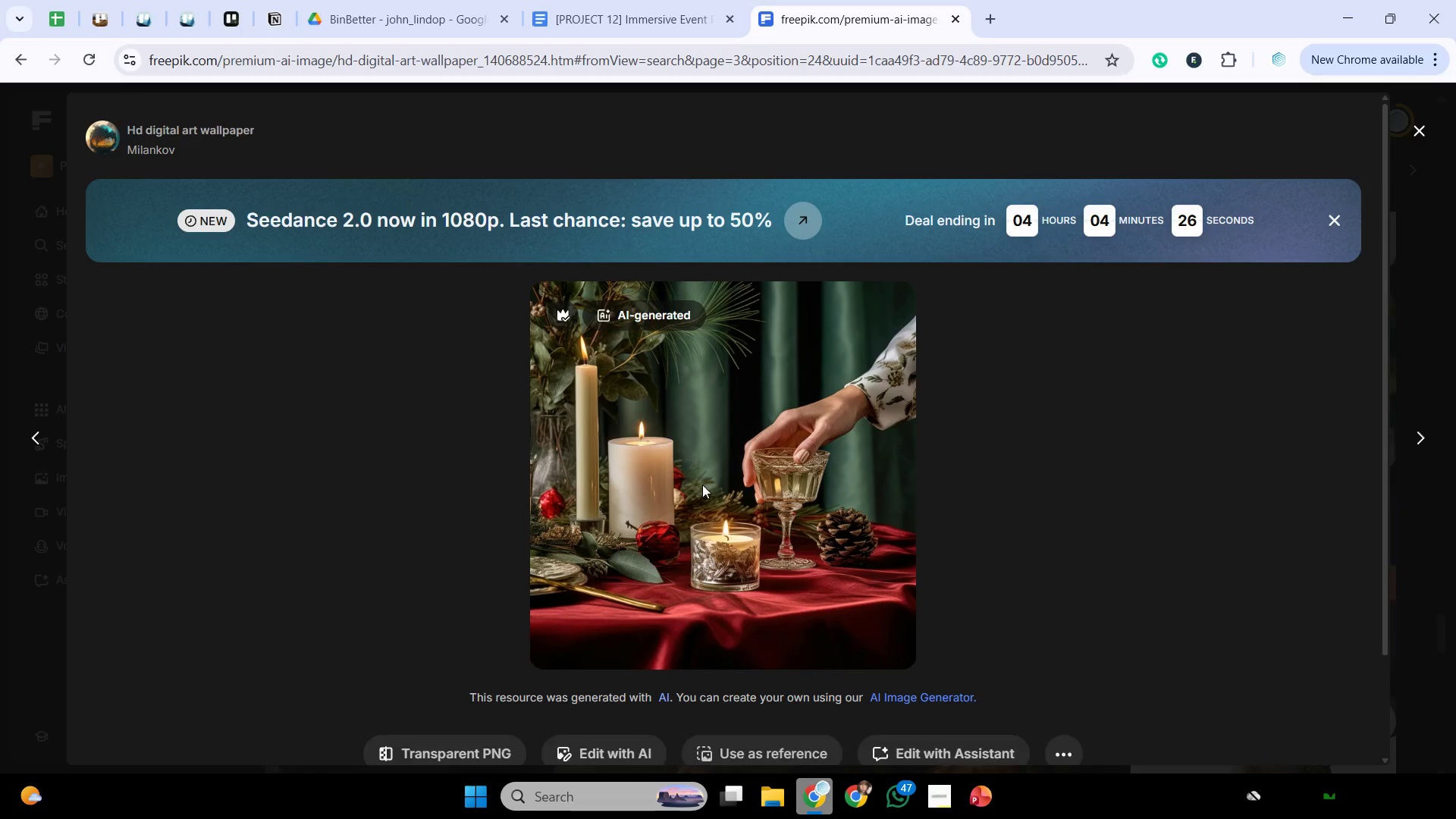 
scroll: coordinate [708, 497], scroll_direction: down, amount: 3.0
 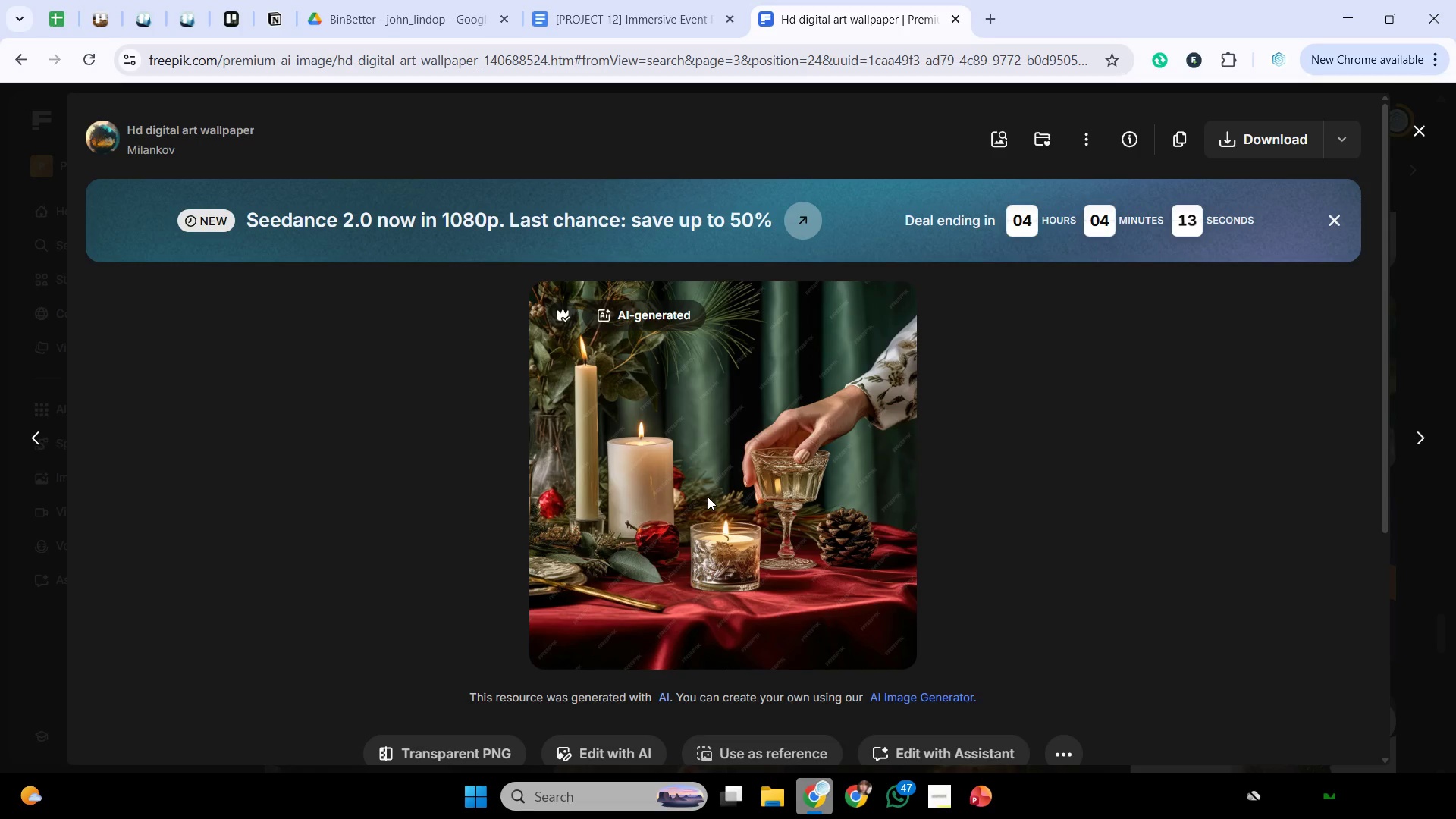 
wait(15.81)
 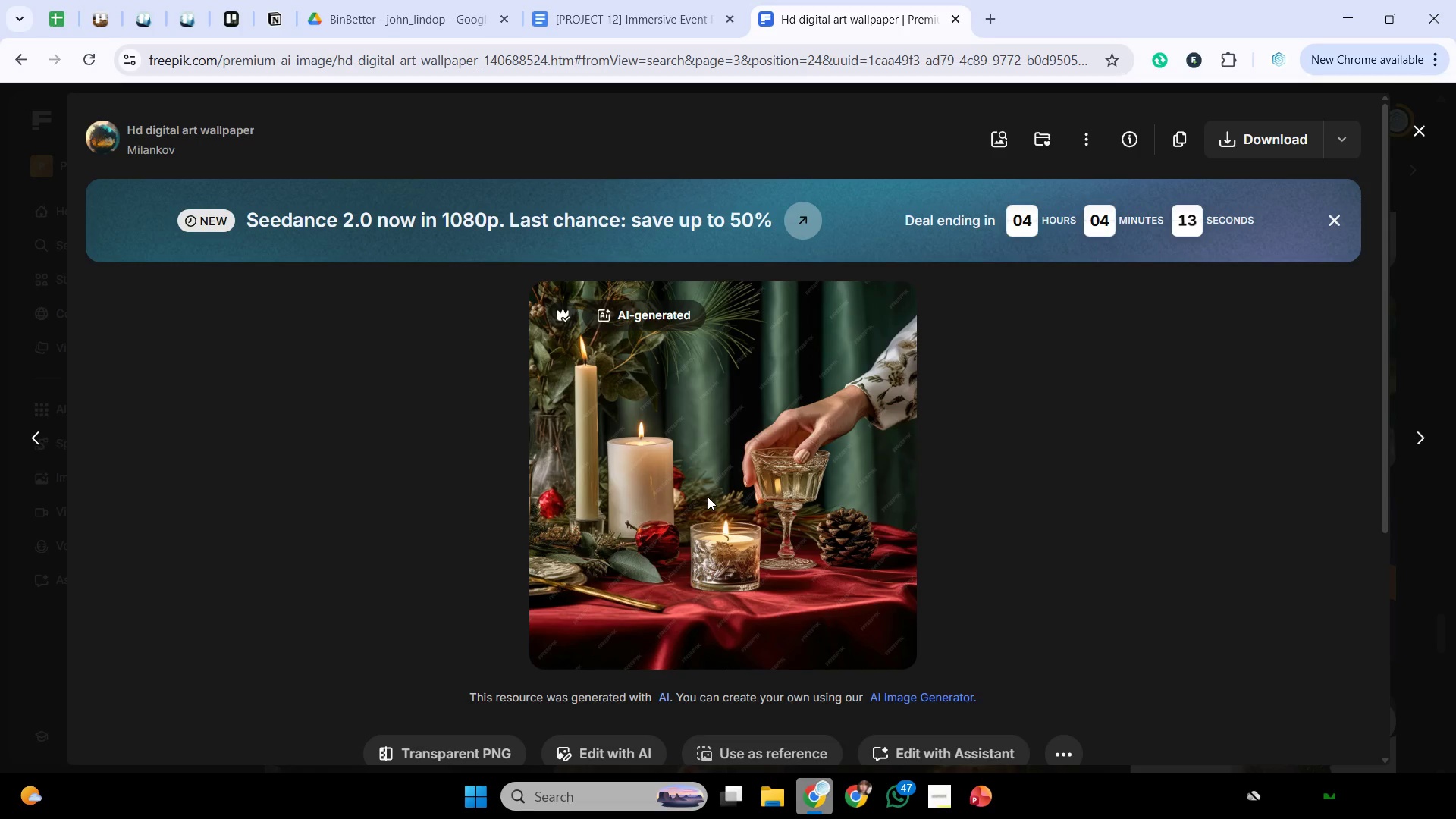 
scroll: coordinate [736, 488], scroll_direction: down, amount: 5.0
 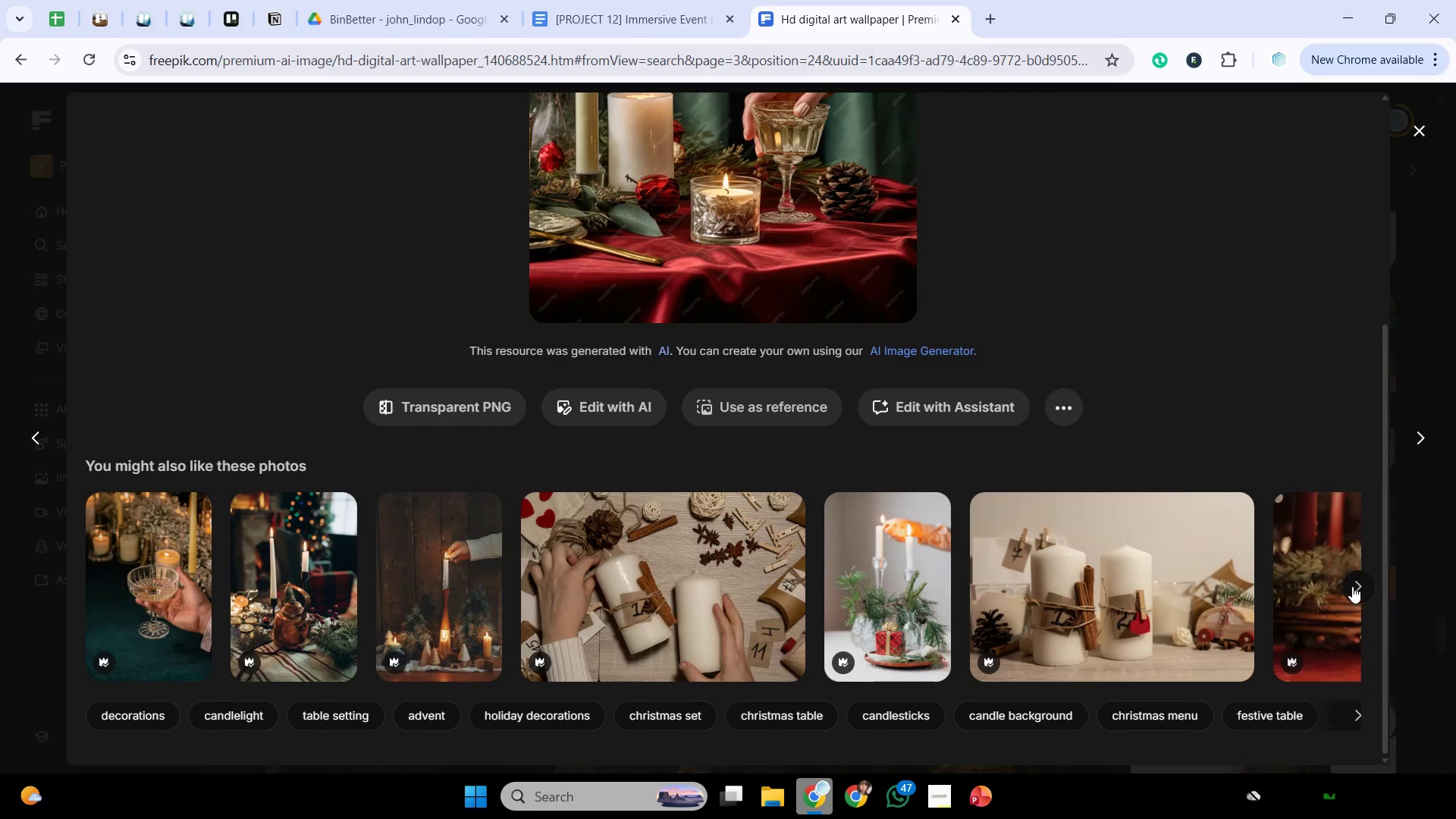 
left_click([1361, 585])
 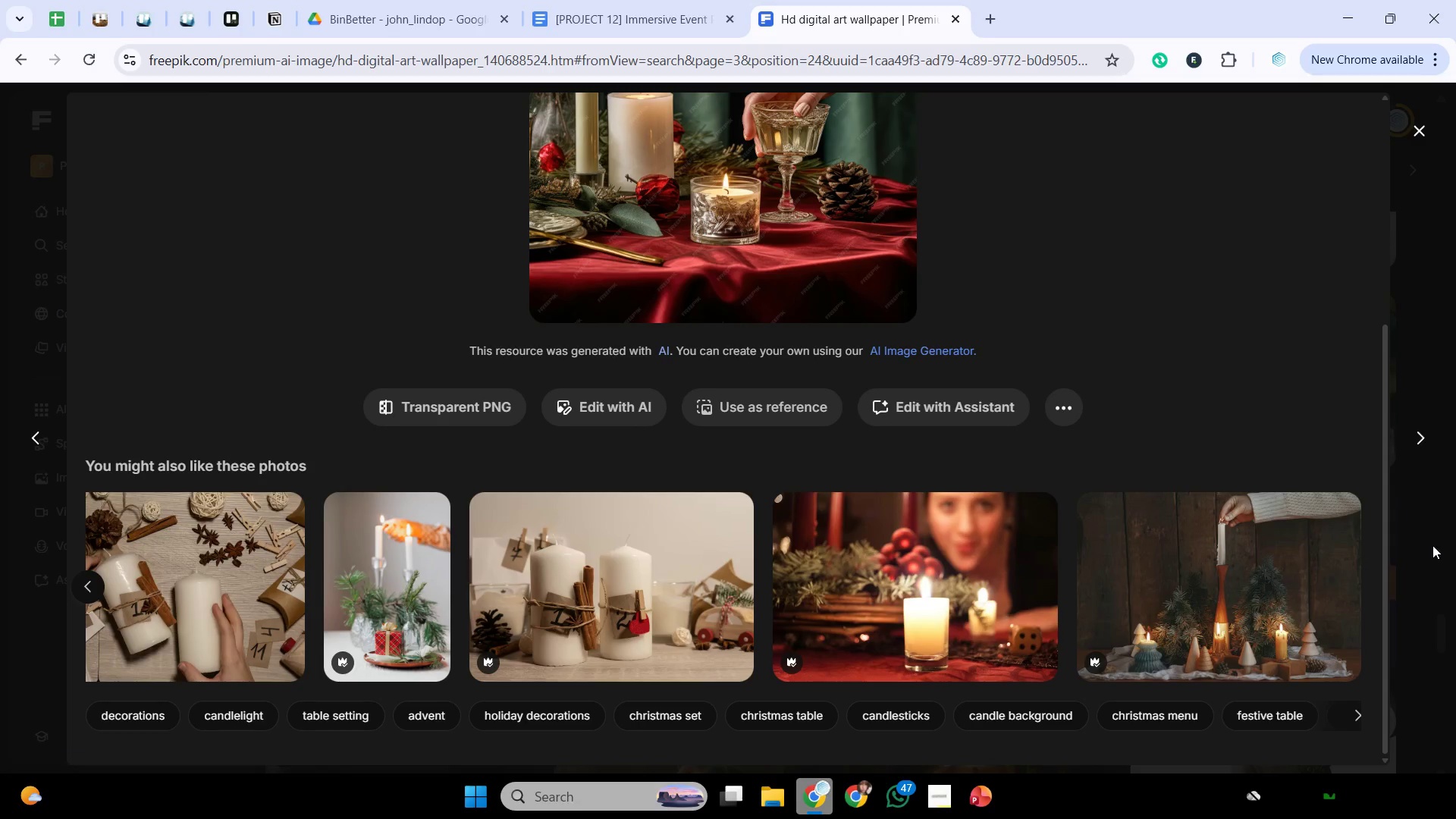 
left_click([1434, 543])
 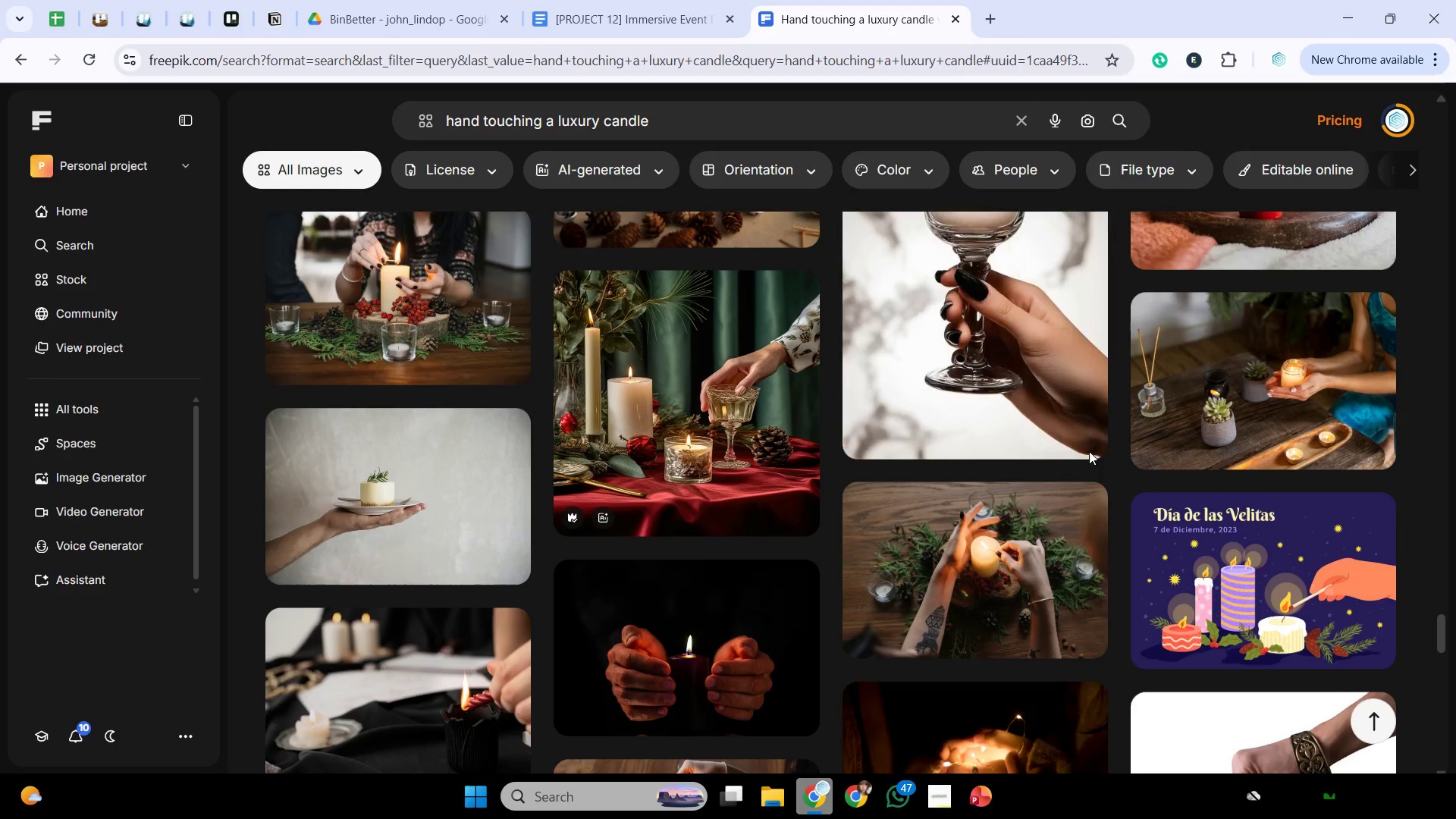 
scroll: coordinate [1081, 449], scroll_direction: down, amount: 9.0
 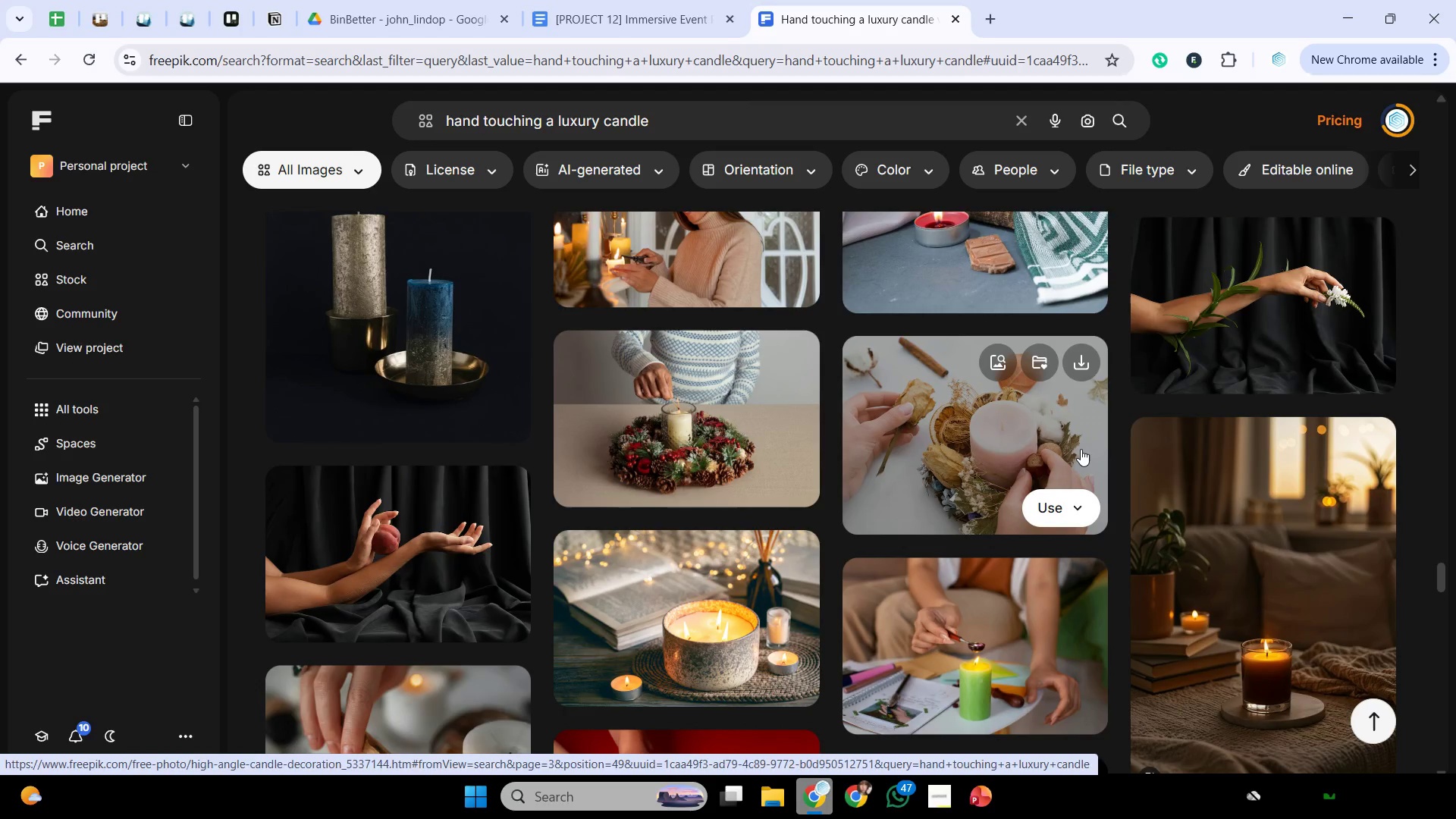 
wait(15.3)
 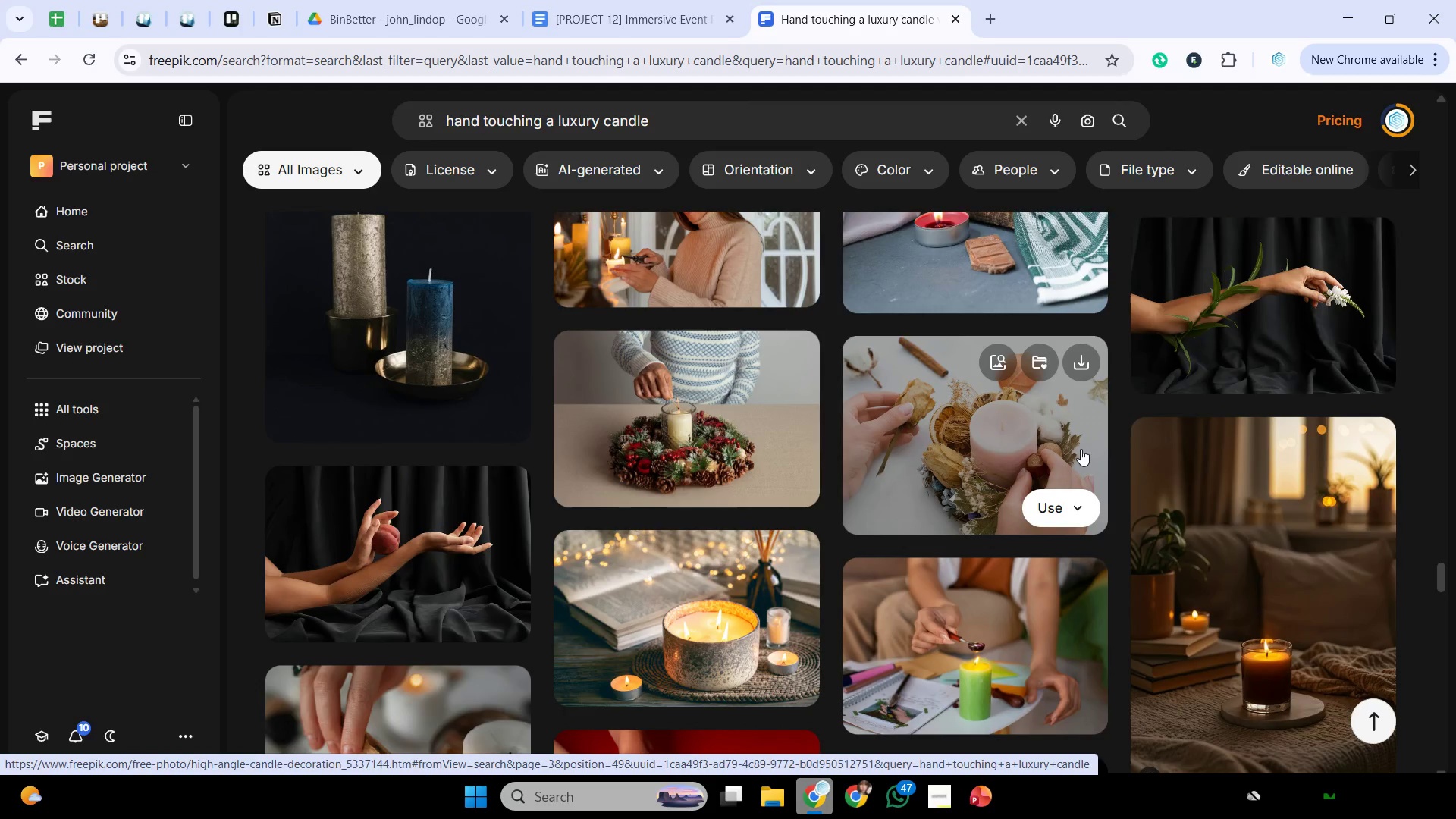 
scroll: coordinate [704, 341], scroll_direction: down, amount: 3.0
 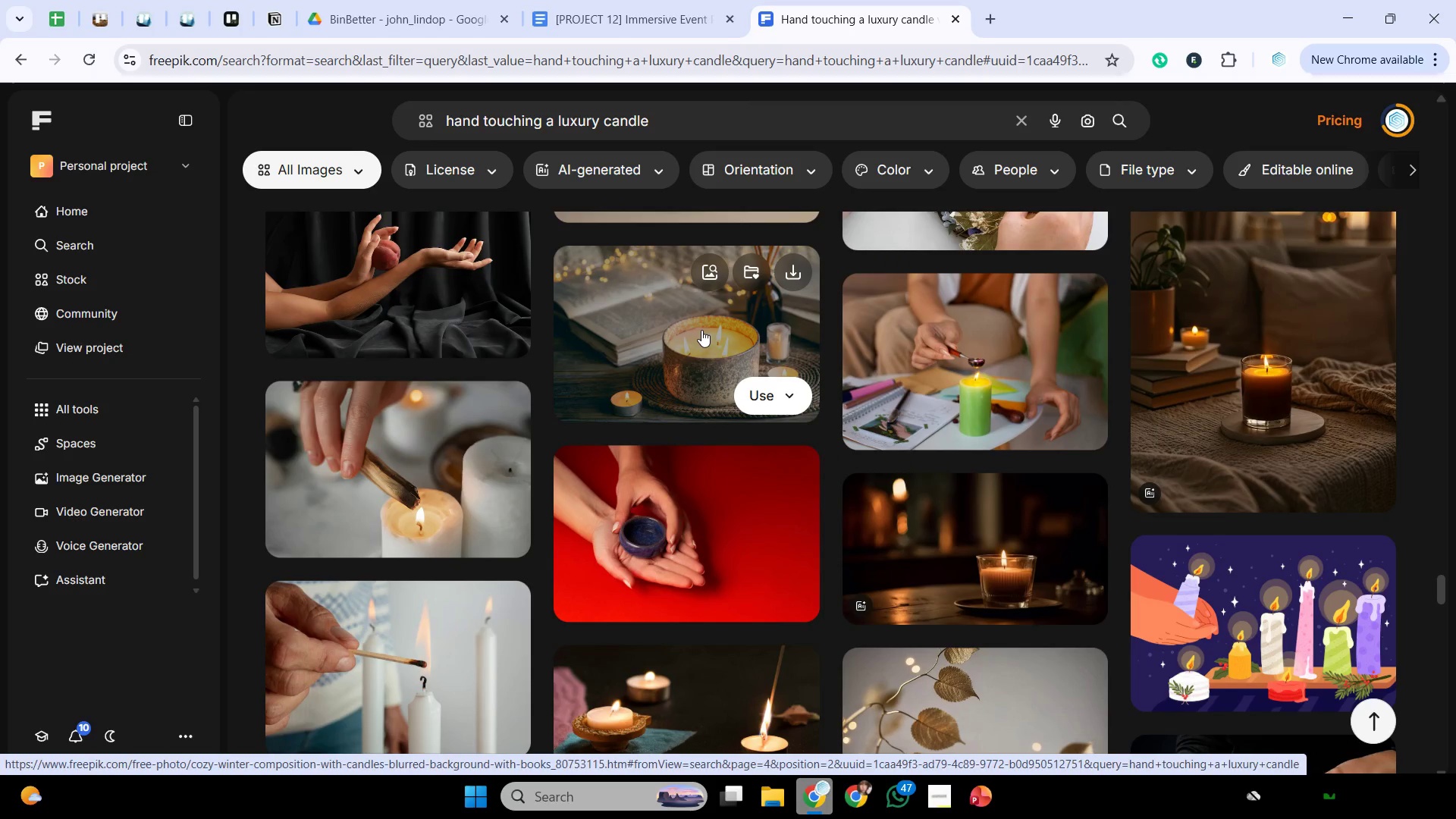 
wait(5.84)
 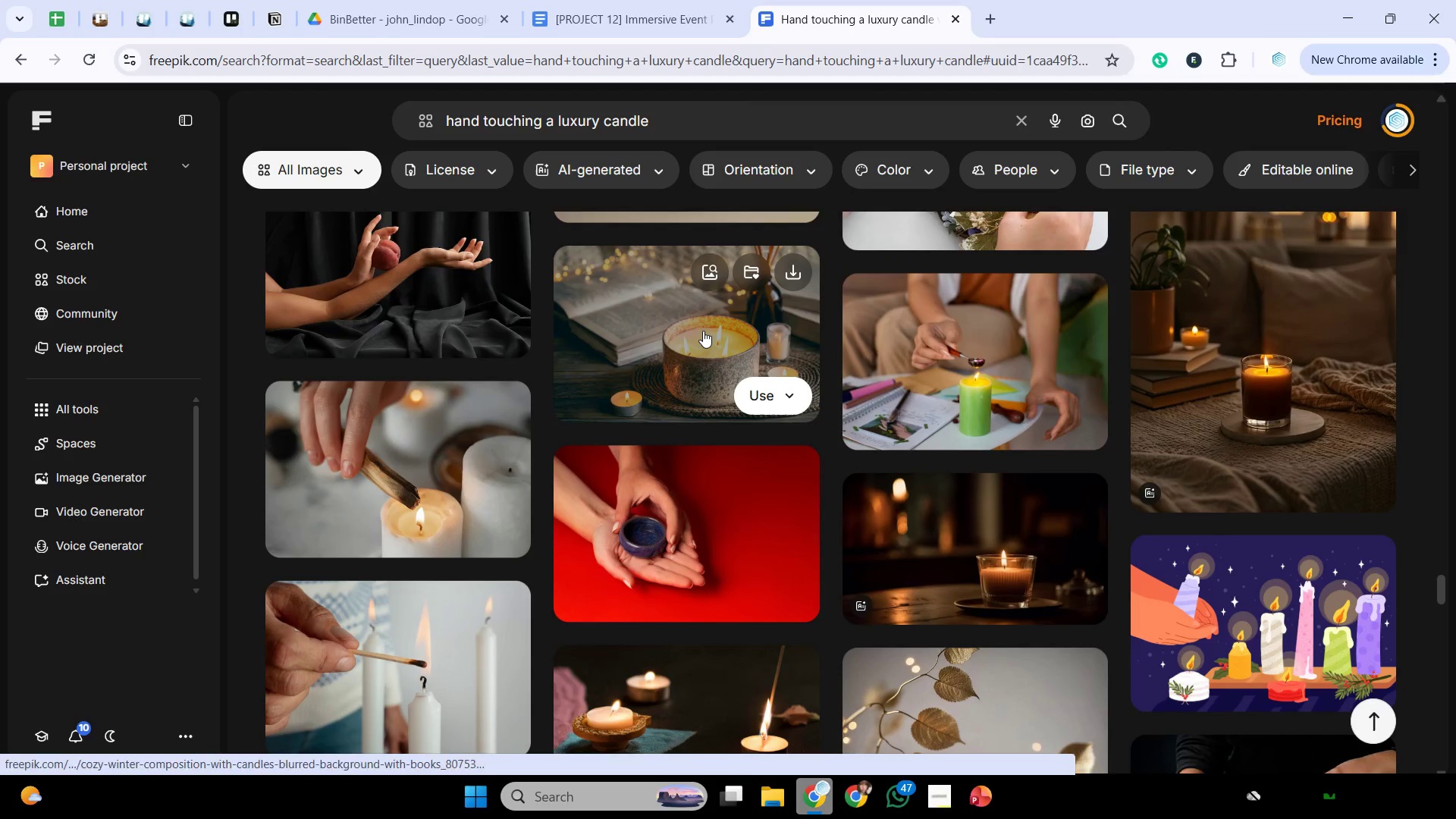 
scroll: coordinate [692, 325], scroll_direction: down, amount: 12.0
 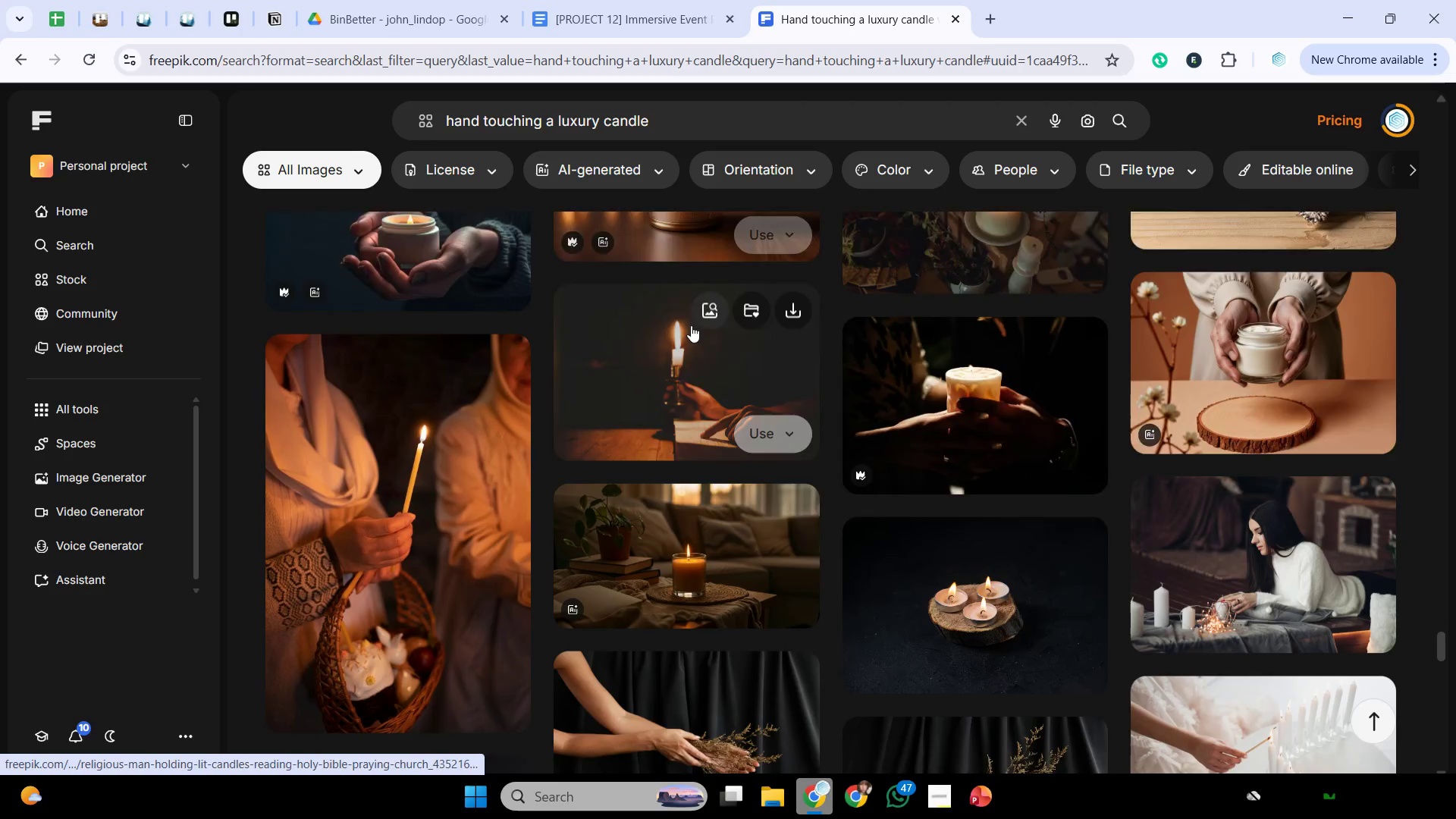 
scroll: coordinate [654, 369], scroll_direction: down, amount: 8.0
 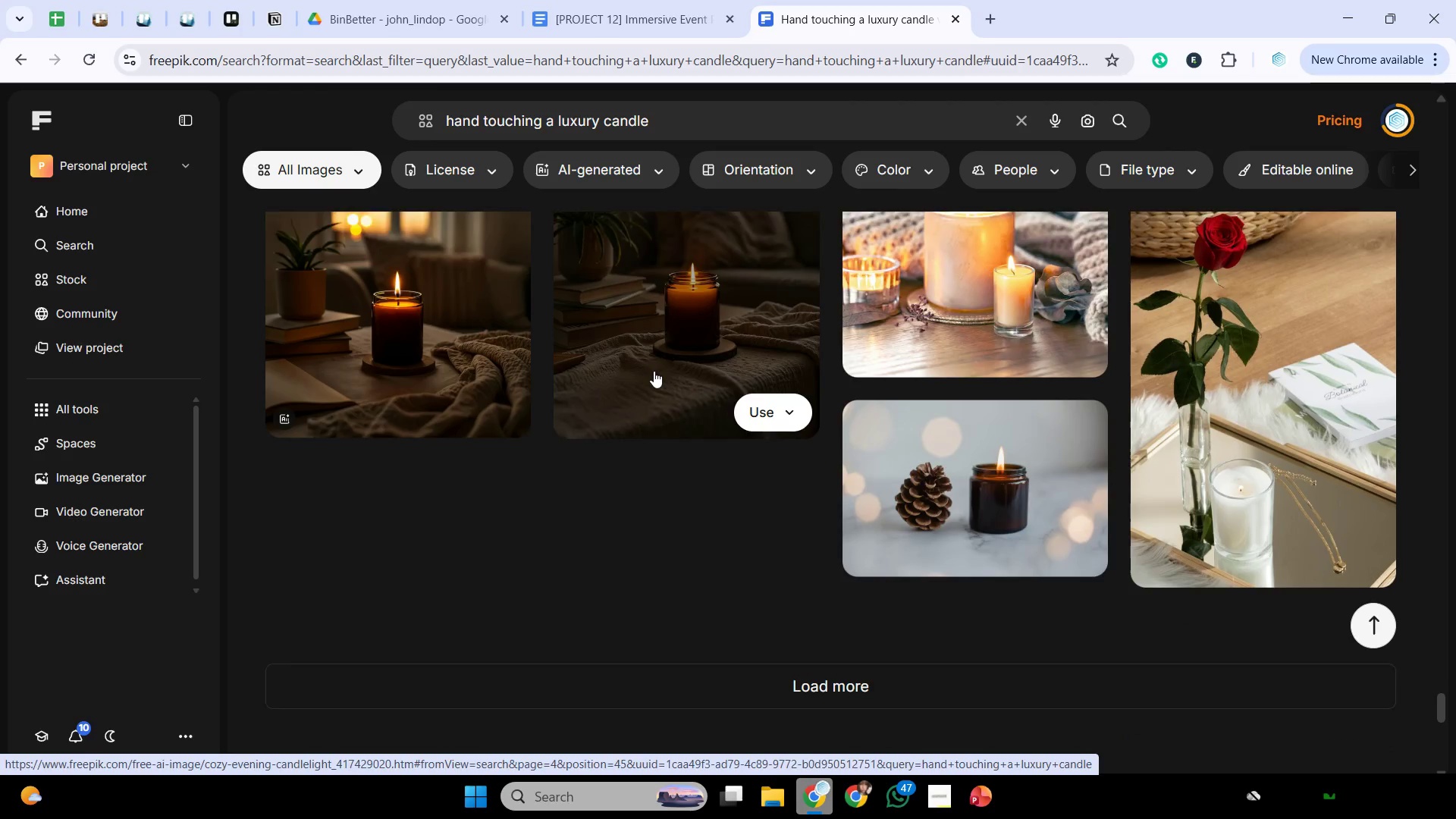 
scroll: coordinate [654, 371], scroll_direction: down, amount: 1.0
 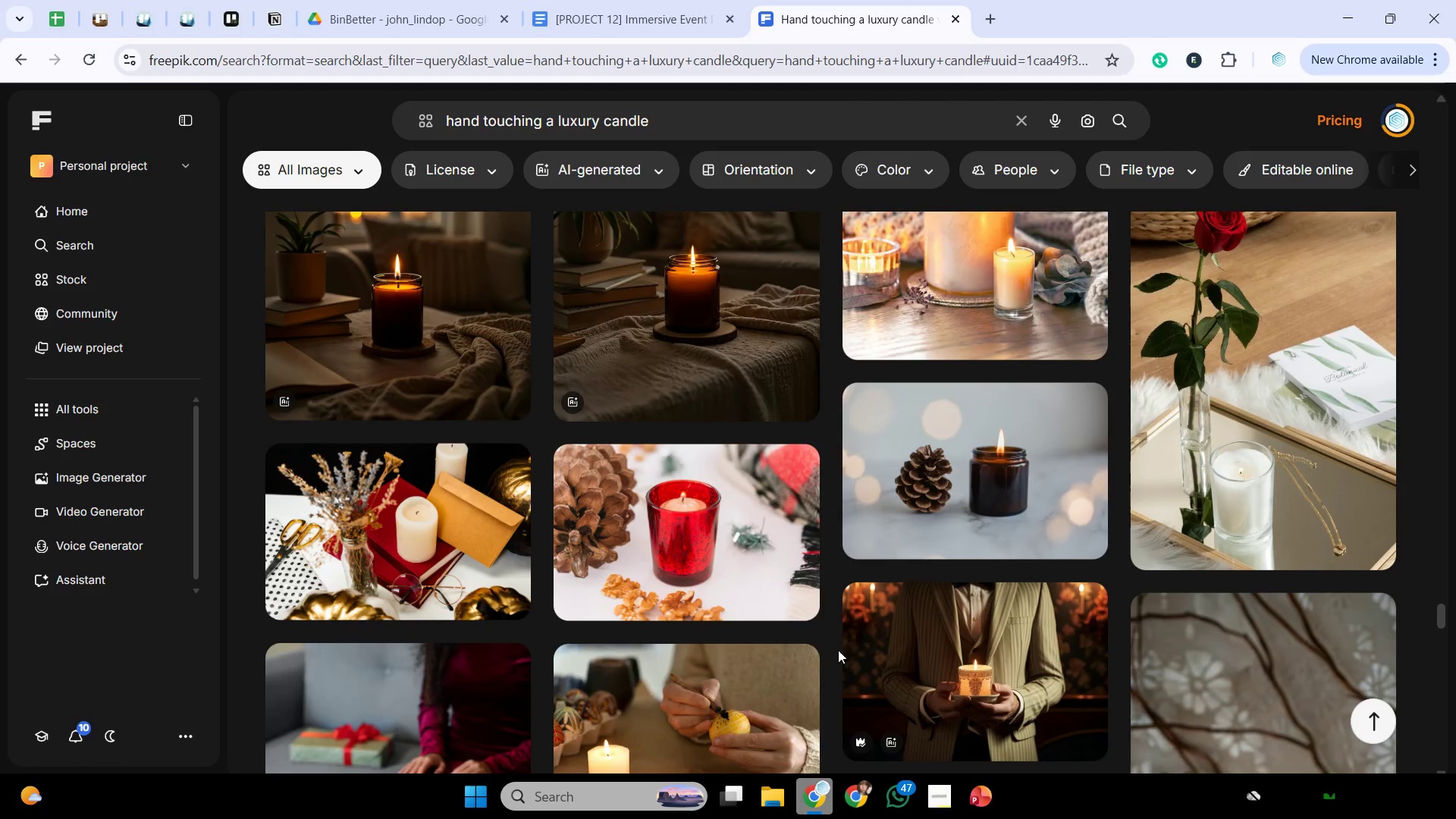 
wait(6.51)
 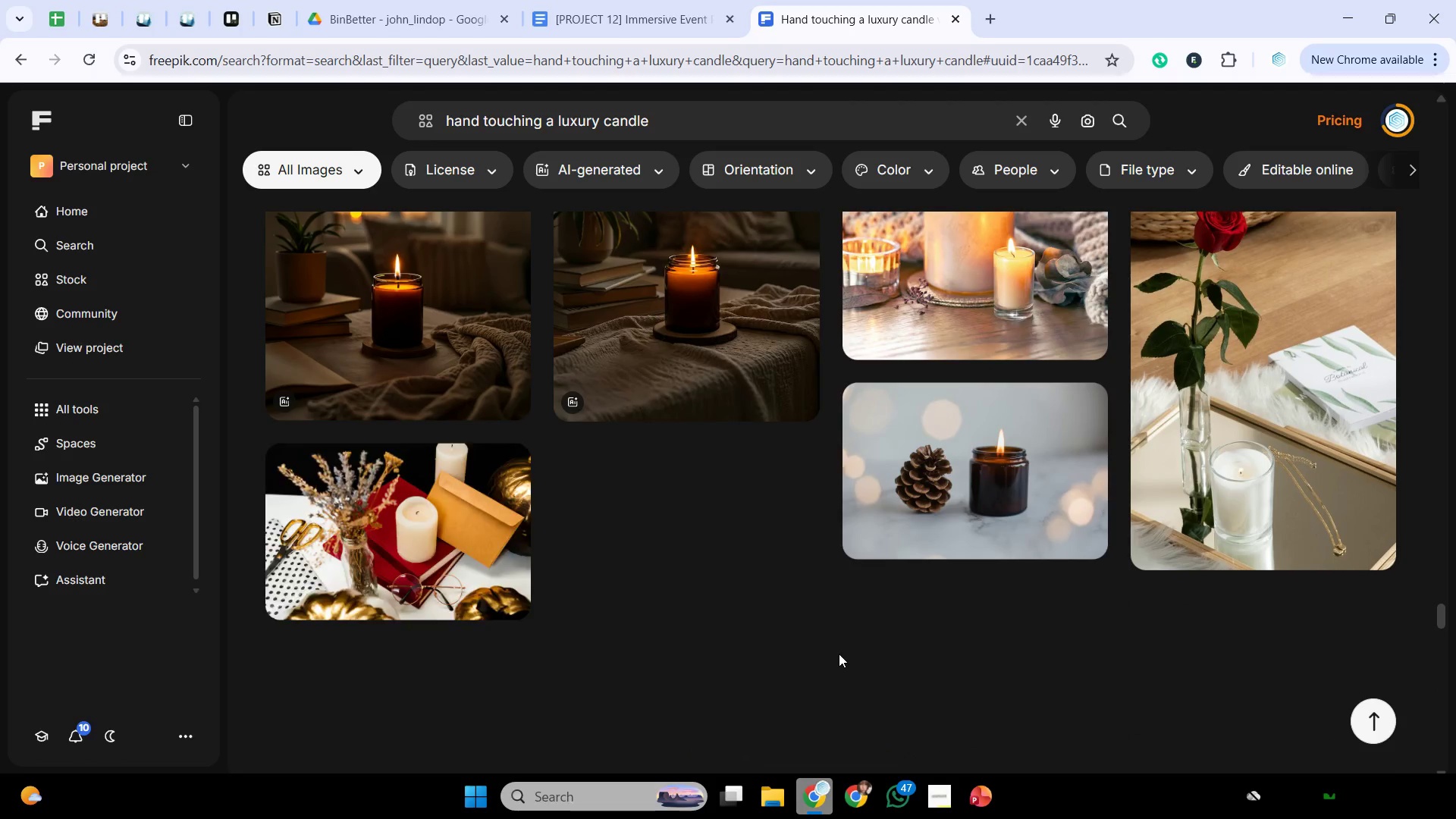 
scroll: coordinate [821, 616], scroll_direction: down, amount: 16.0
 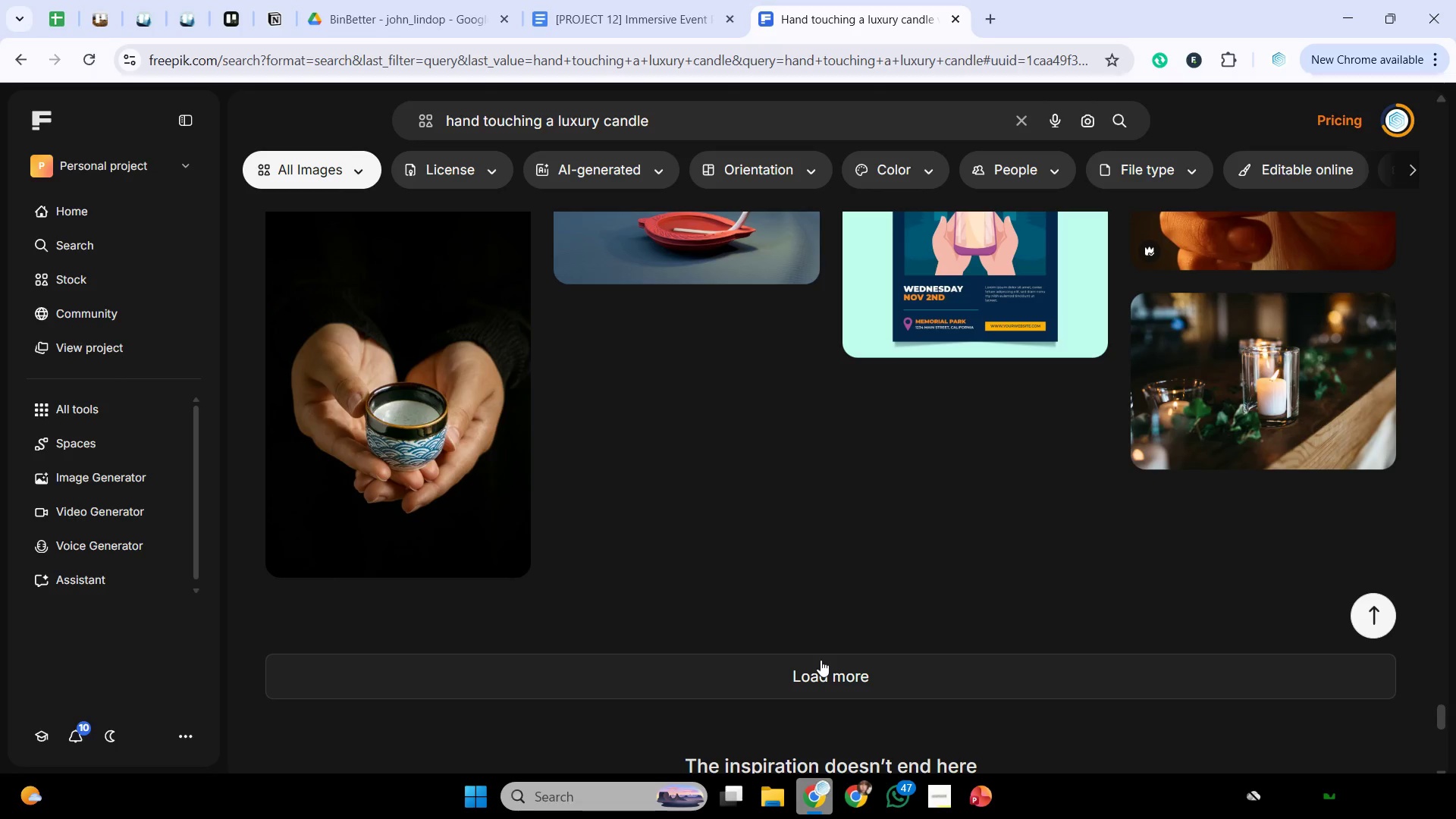 
left_click([821, 660])
 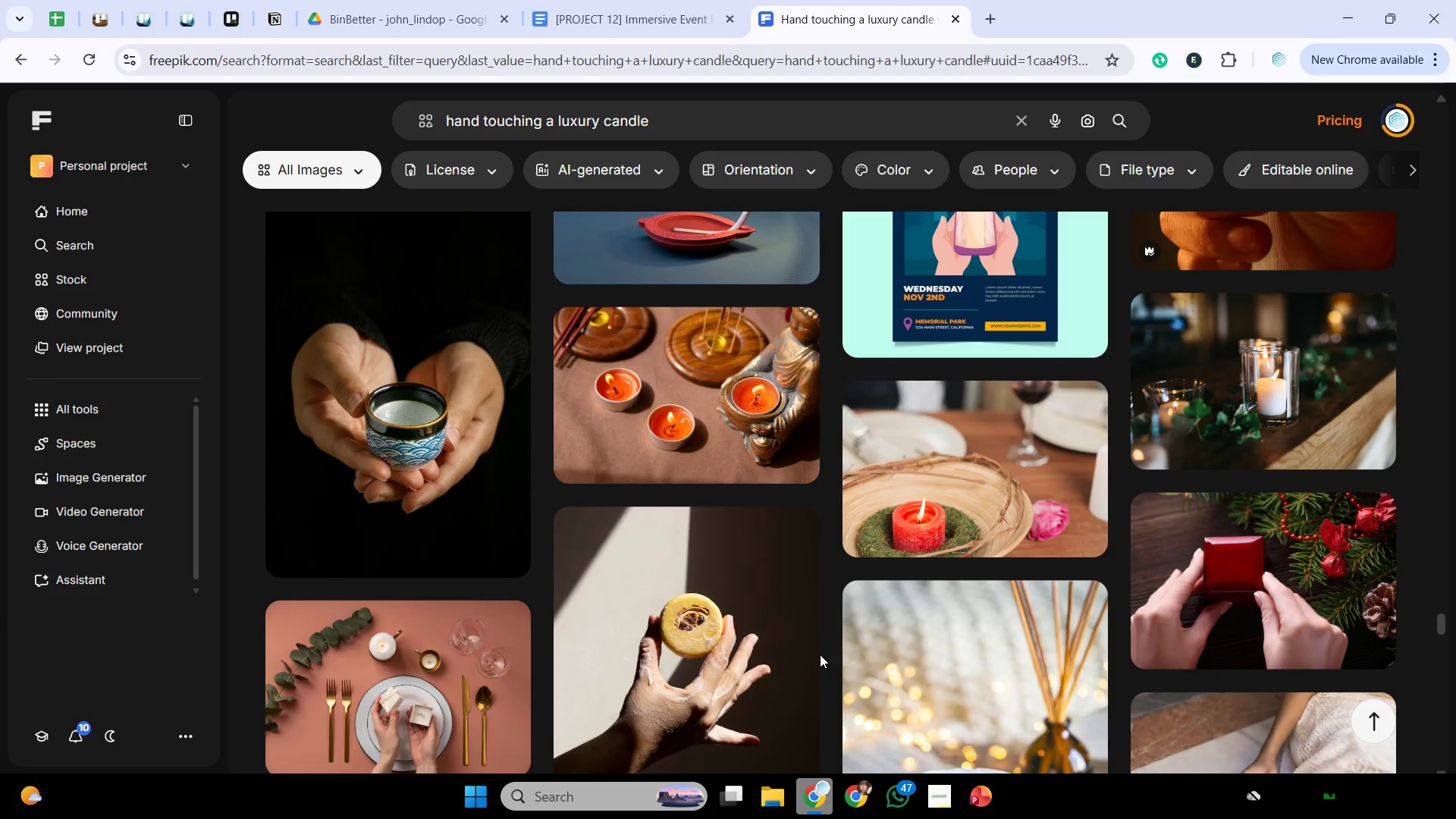 
scroll: coordinate [820, 650], scroll_direction: down, amount: 12.0
 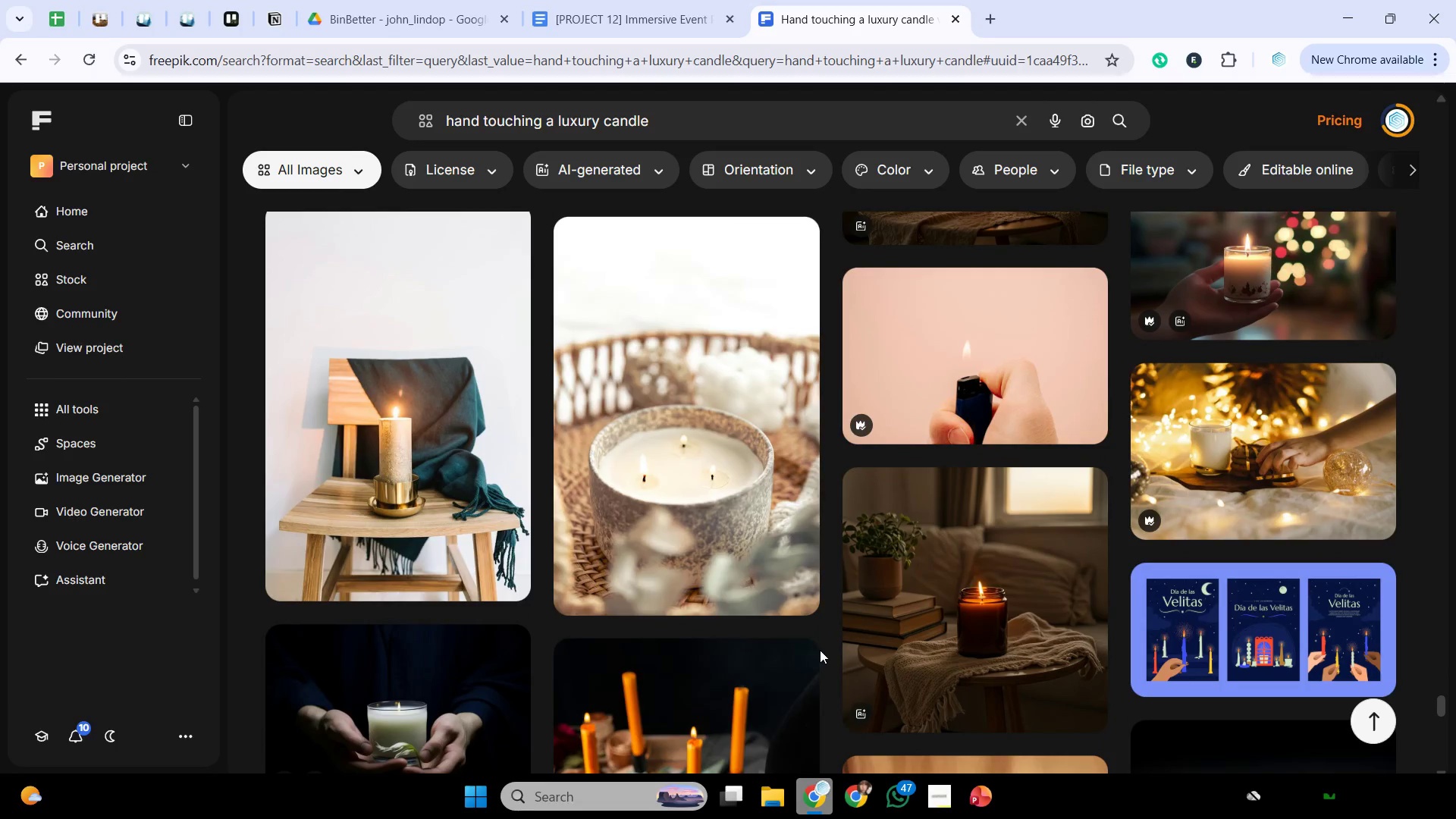 
scroll: coordinate [820, 650], scroll_direction: down, amount: 4.0
 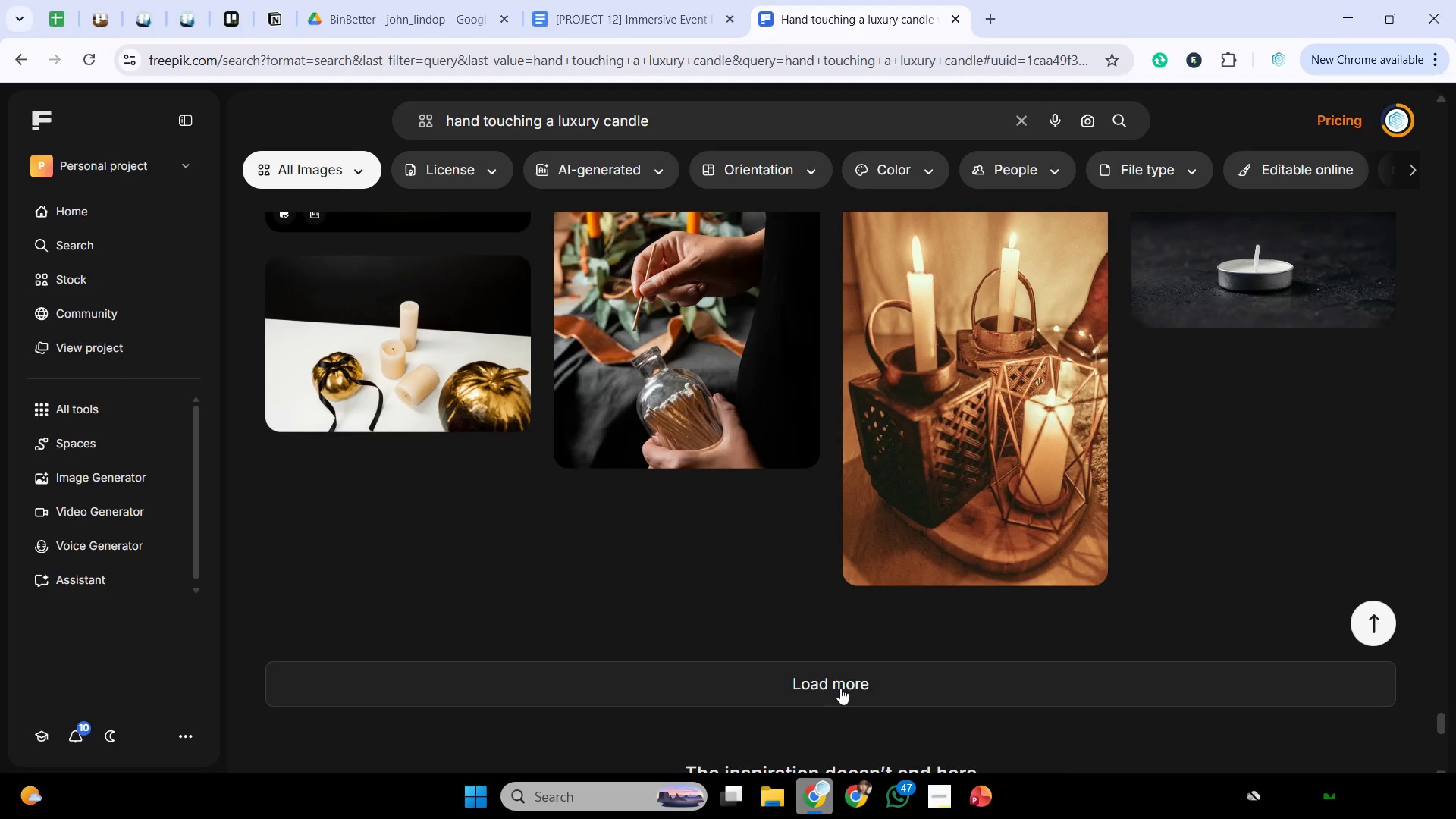 
left_click([840, 687])
 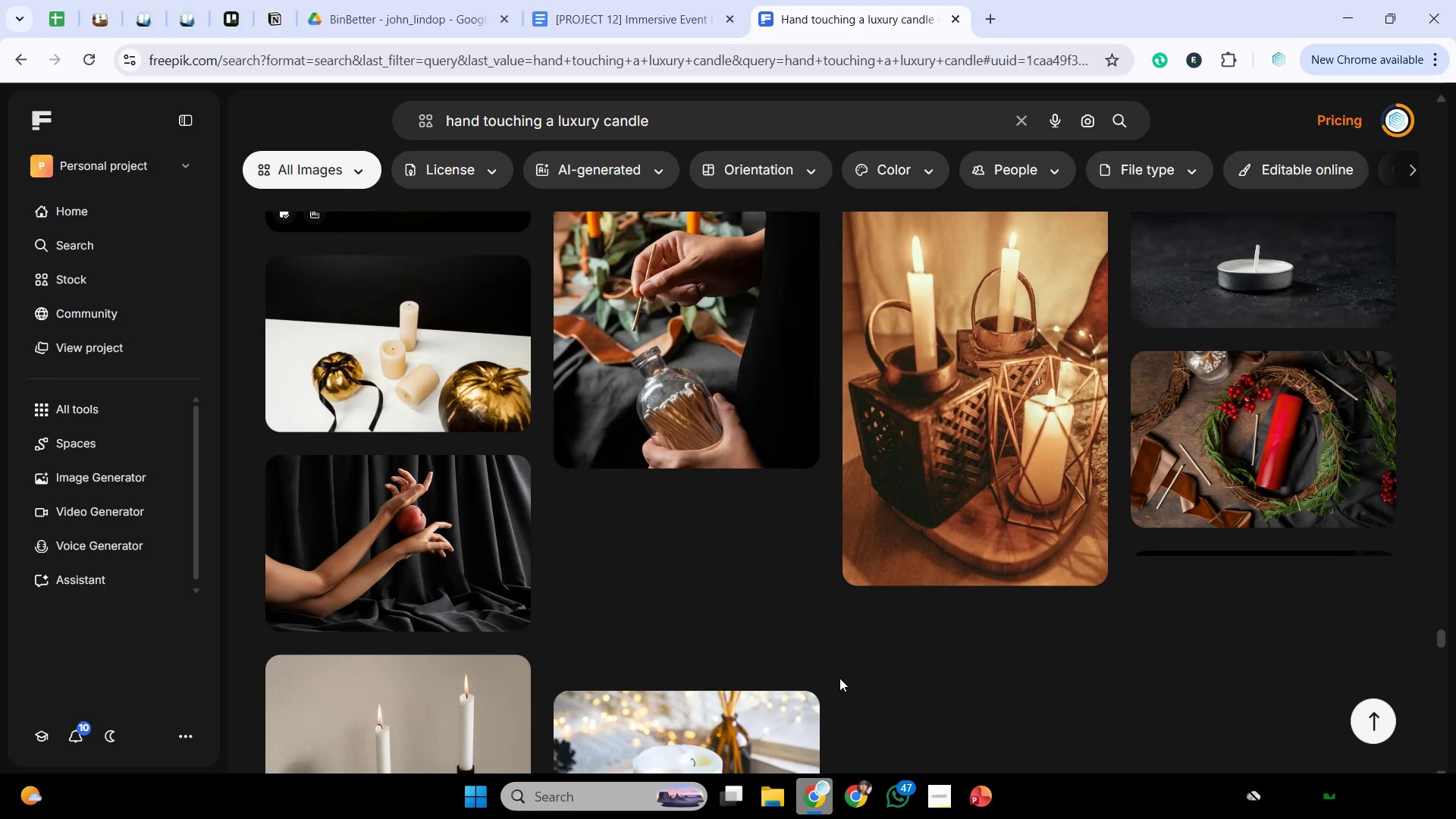 
scroll: coordinate [834, 674], scroll_direction: down, amount: 8.0
 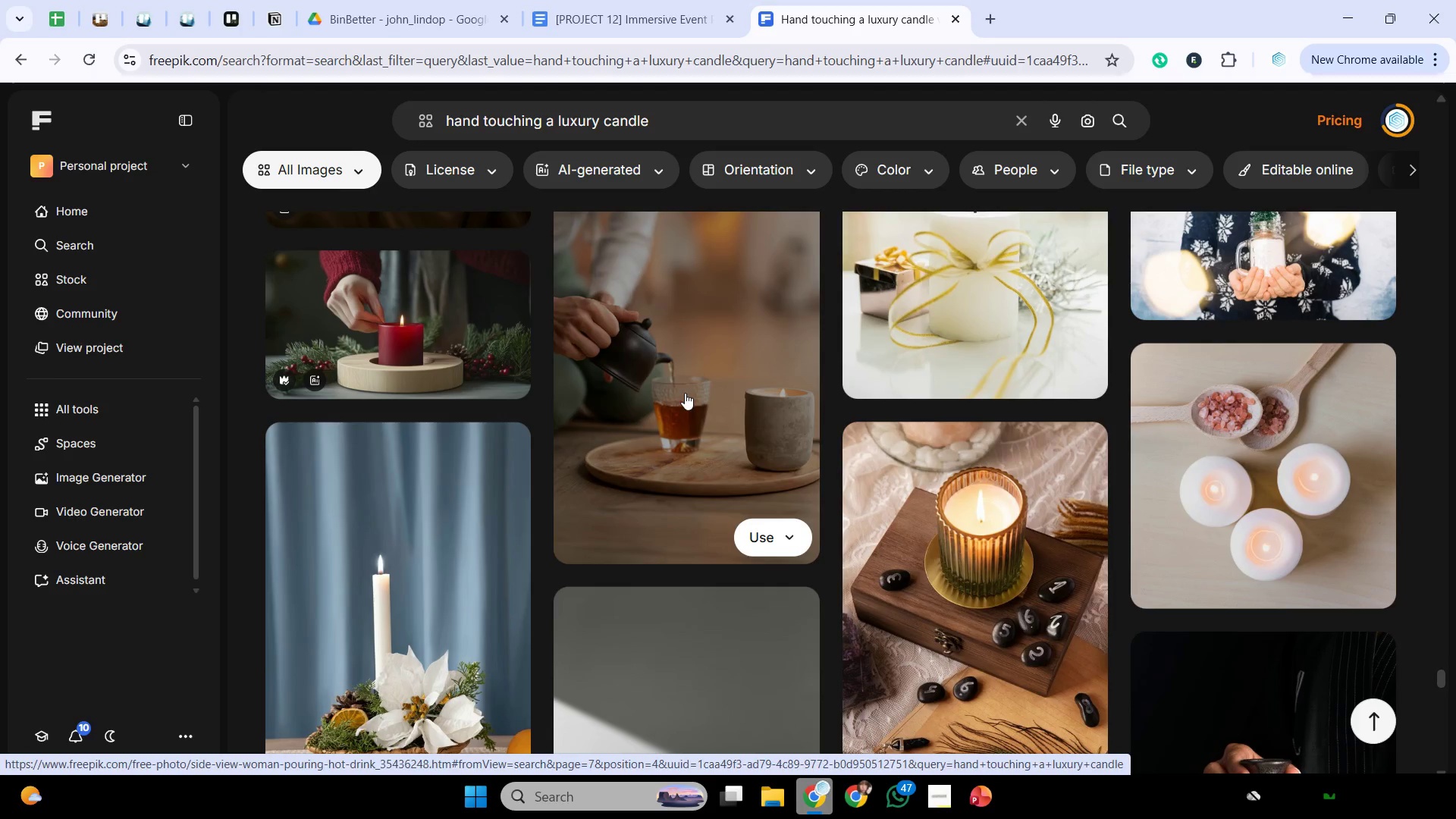 
left_click([430, 338])
 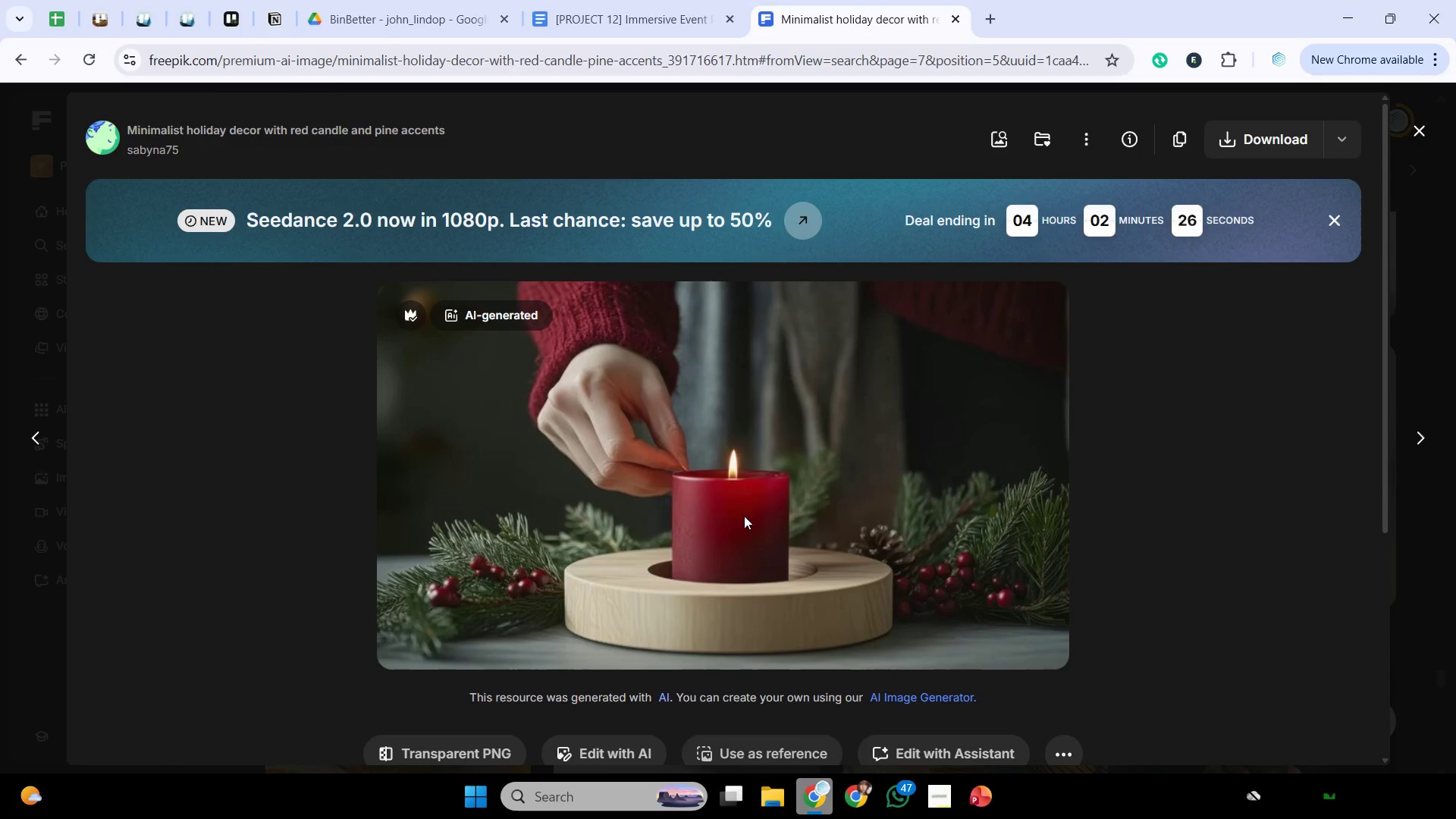 
scroll: coordinate [1225, 396], scroll_direction: down, amount: 8.0
 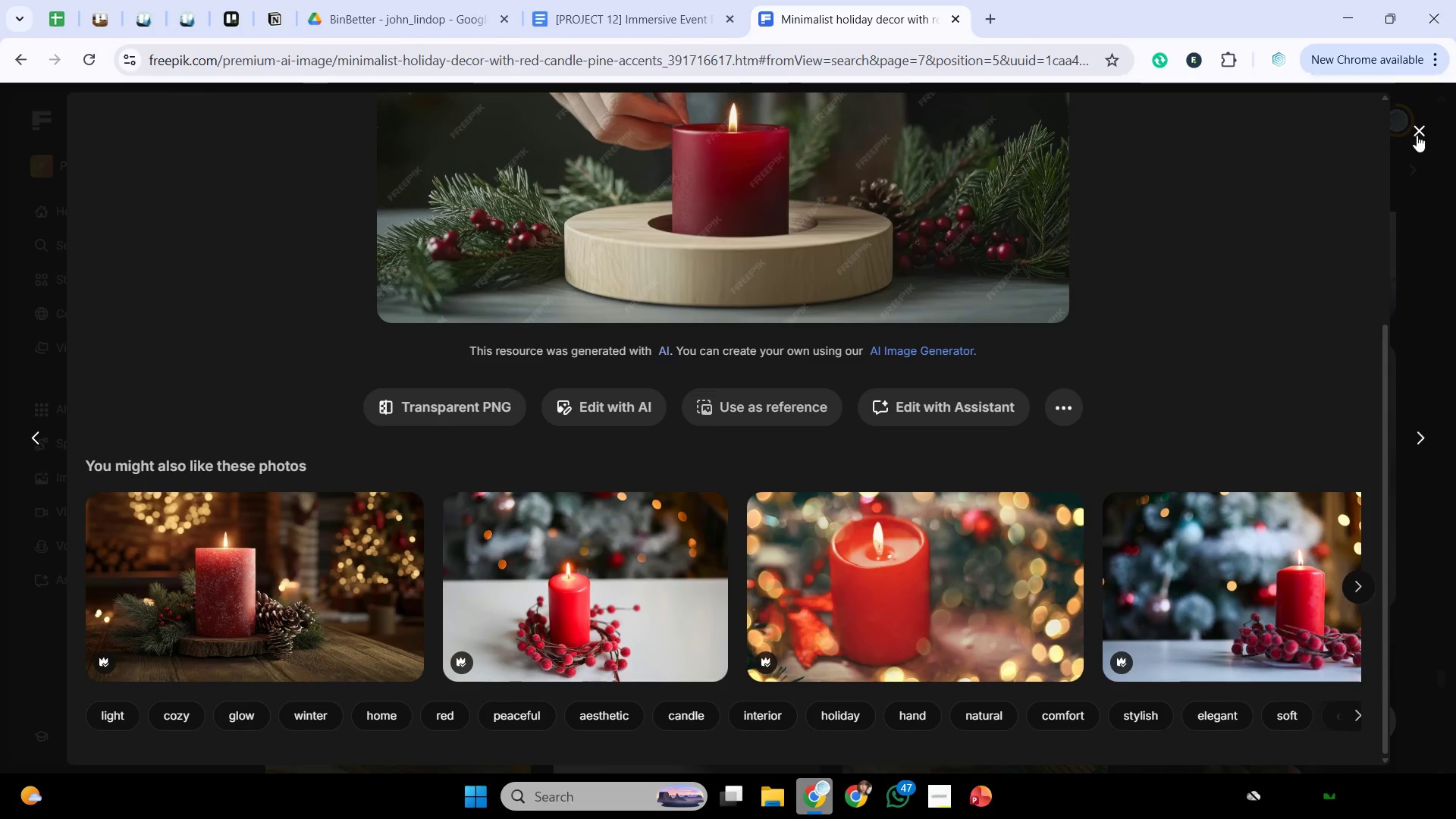 
left_click([1417, 135])
 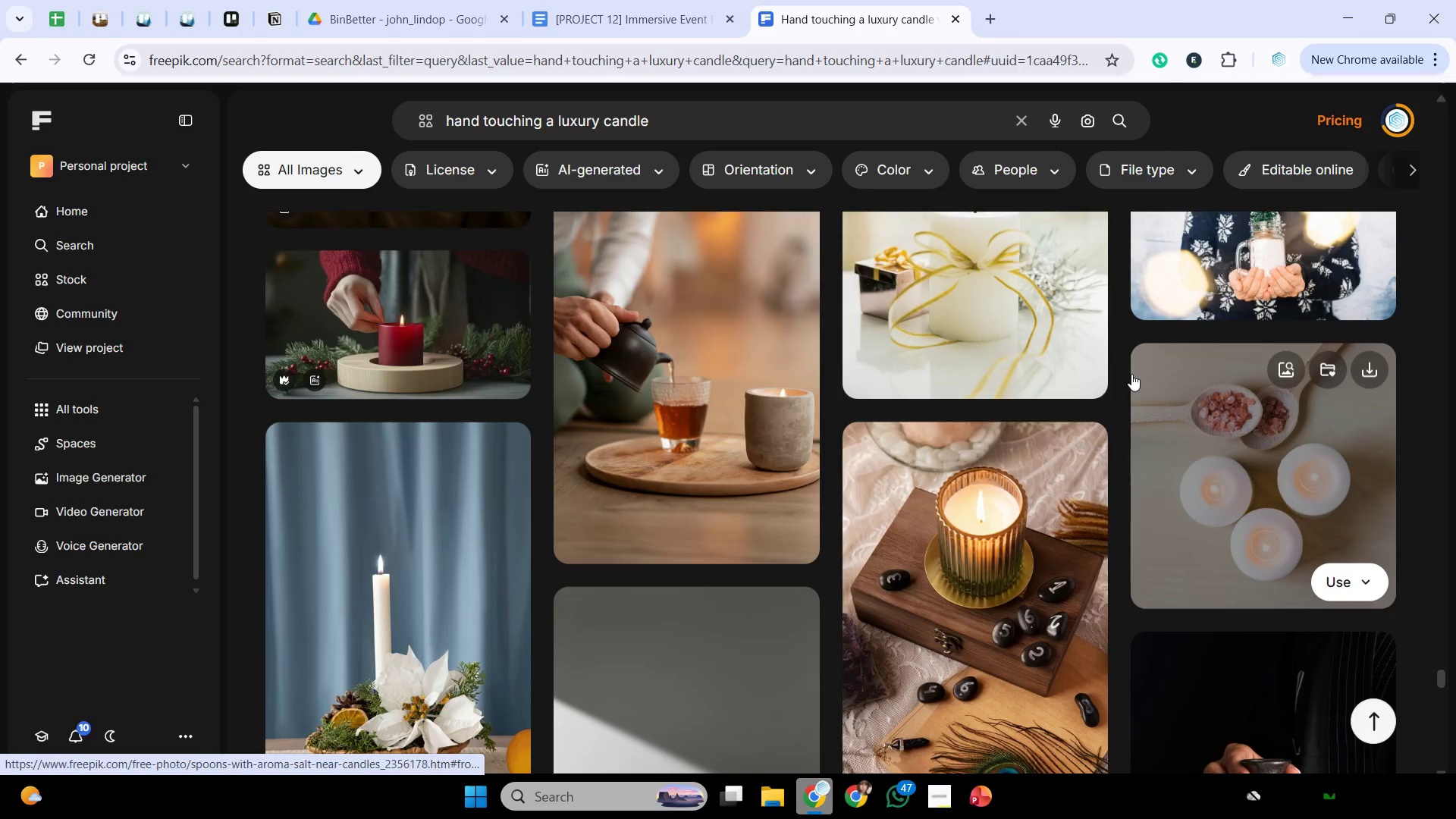 
scroll: coordinate [1125, 384], scroll_direction: down, amount: 10.0
 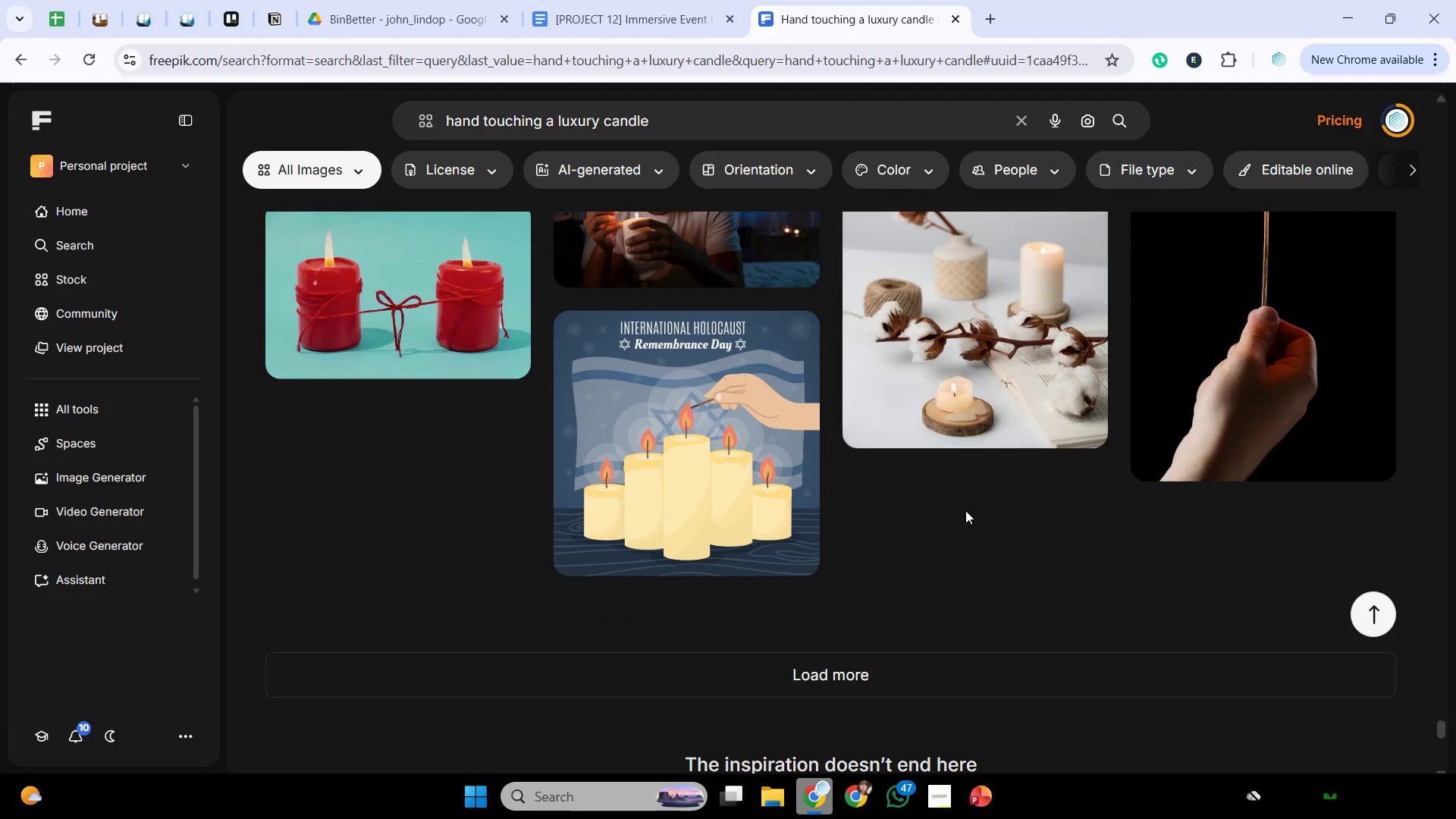 
left_click([927, 676])
 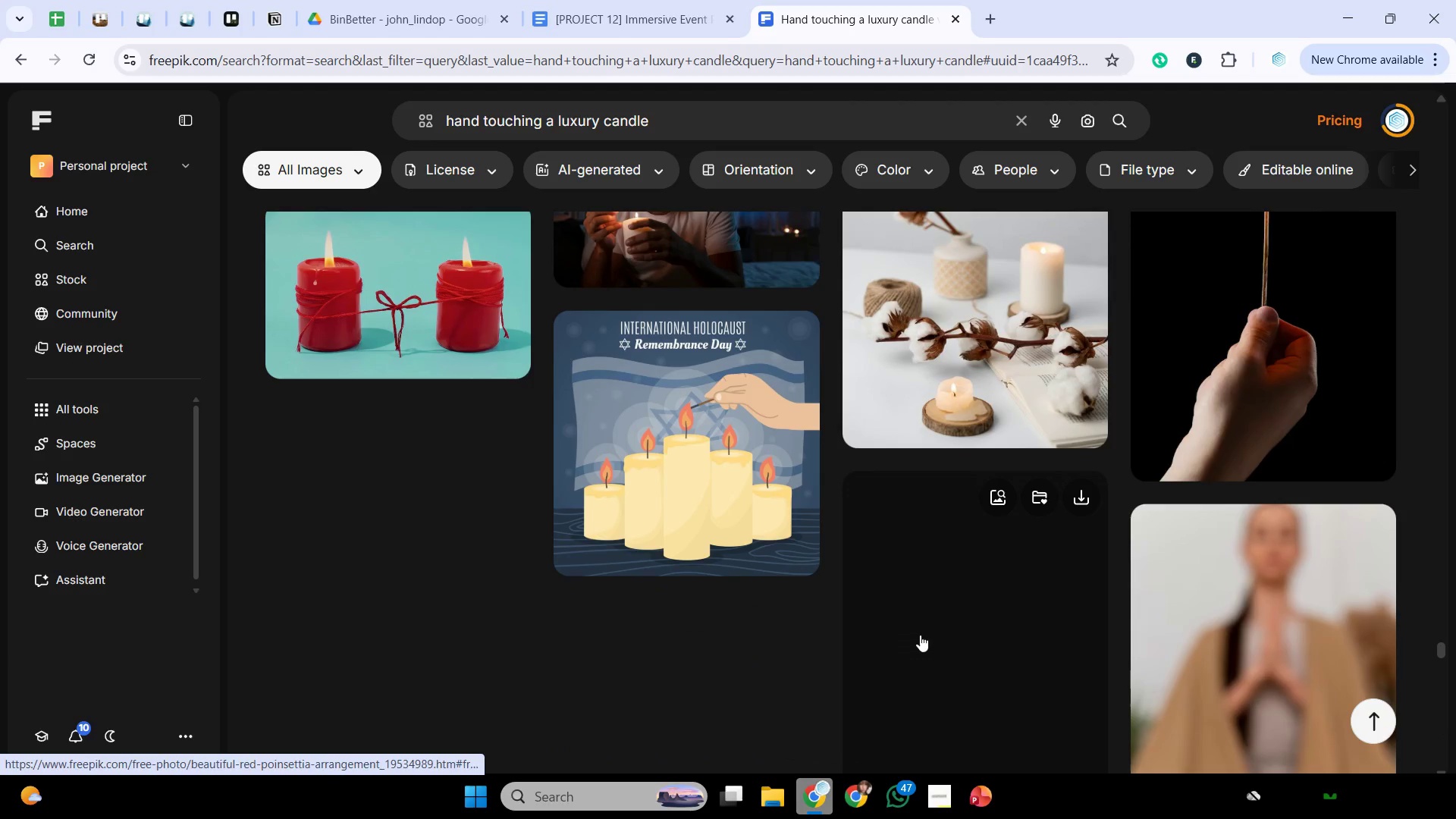 
scroll: coordinate [923, 623], scroll_direction: down, amount: 11.0
 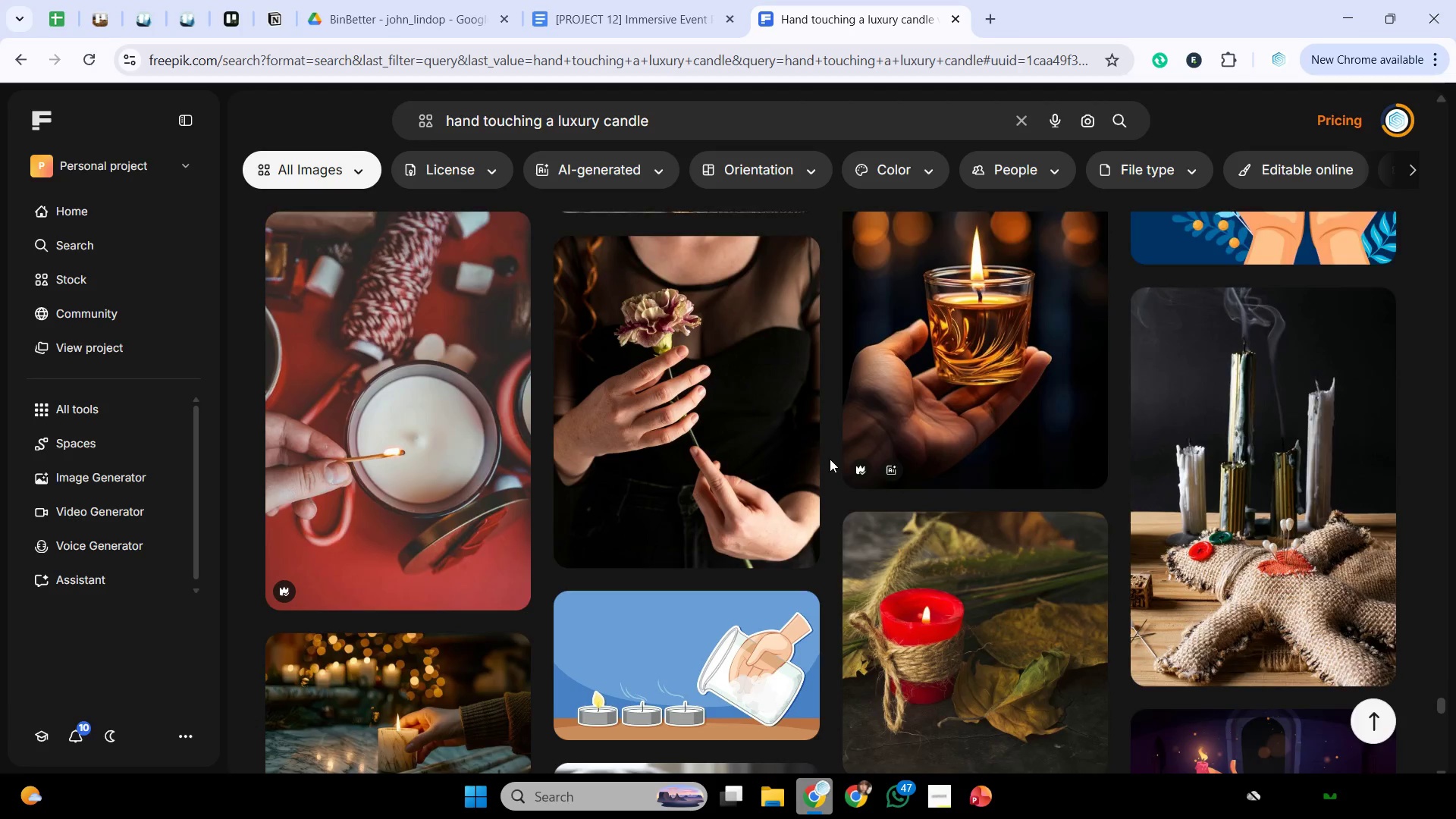 
scroll: coordinate [832, 475], scroll_direction: down, amount: 10.0
 